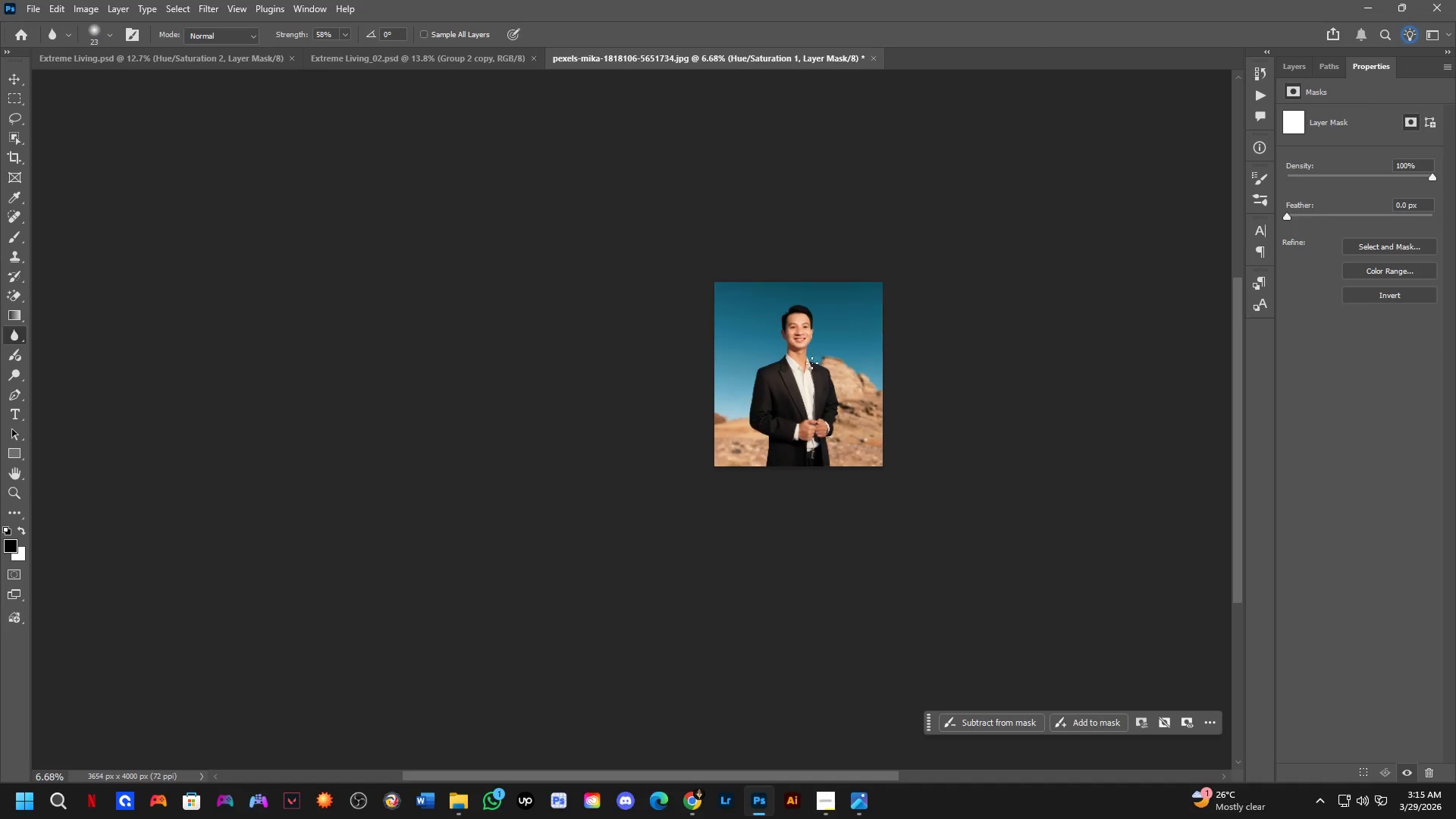 
scroll: coordinate [812, 363], scroll_direction: down, amount: 18.0
 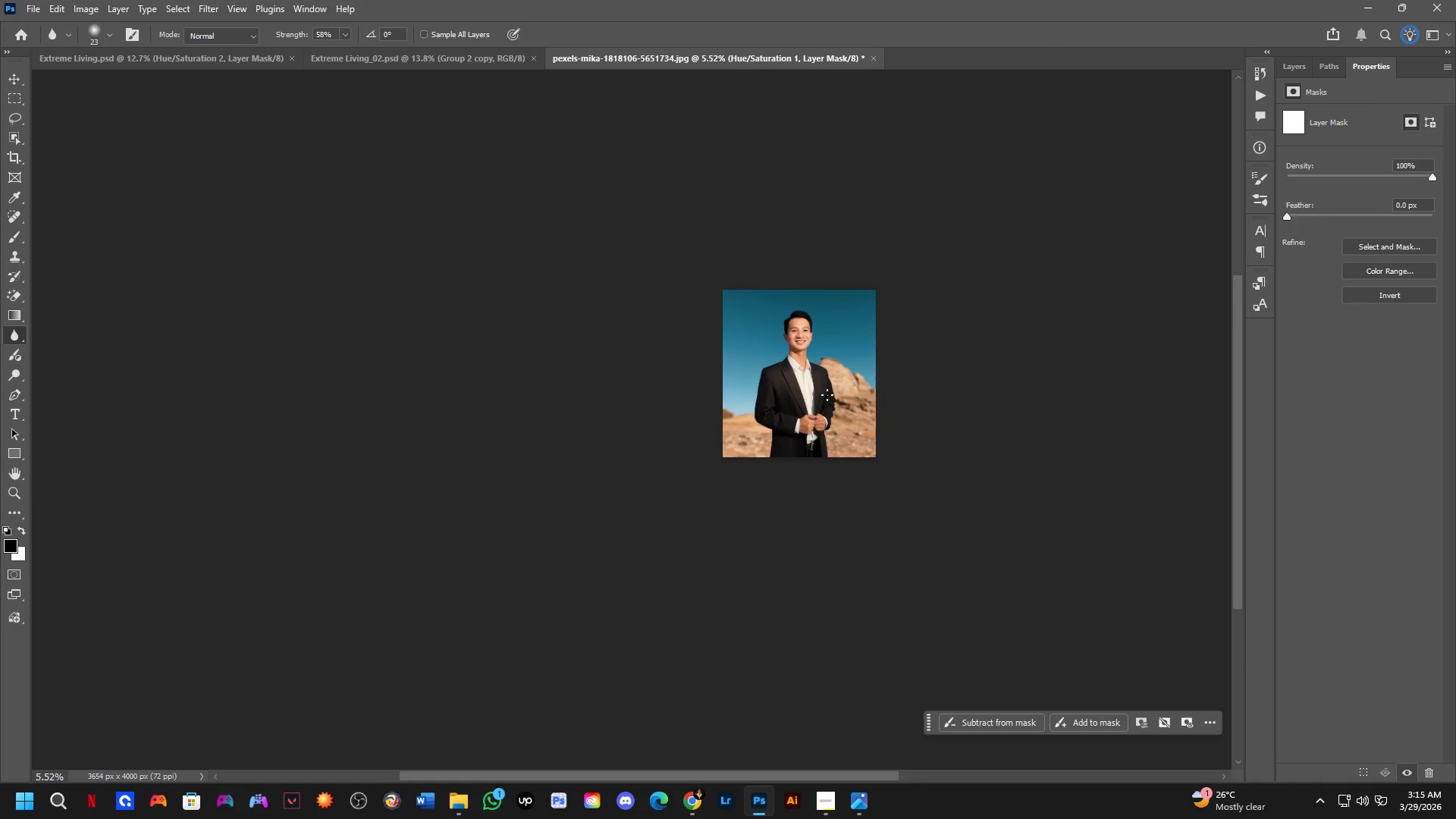 
key(Shift+ShiftLeft)
 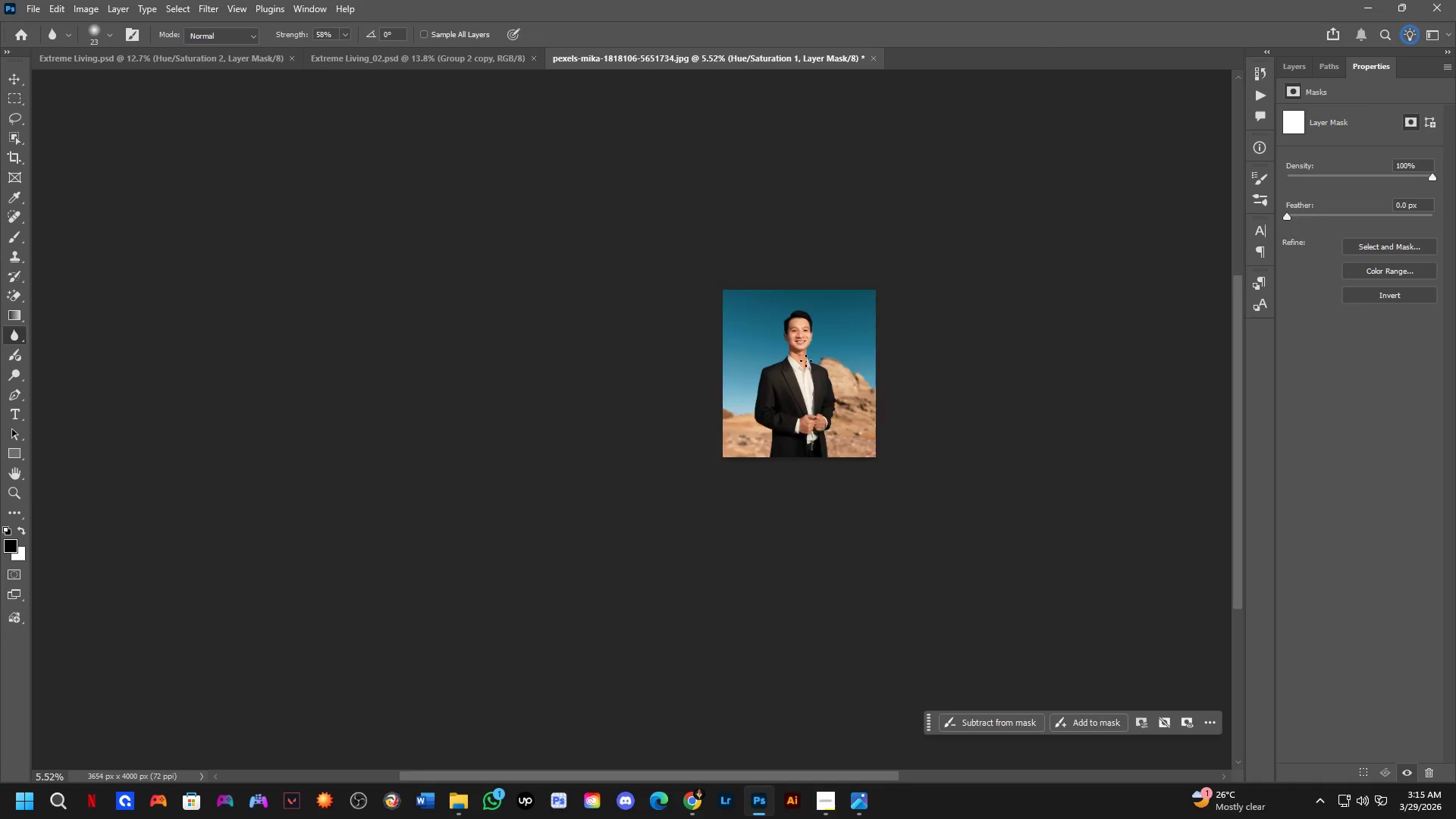 
scroll: coordinate [802, 359], scroll_direction: up, amount: 4.0
 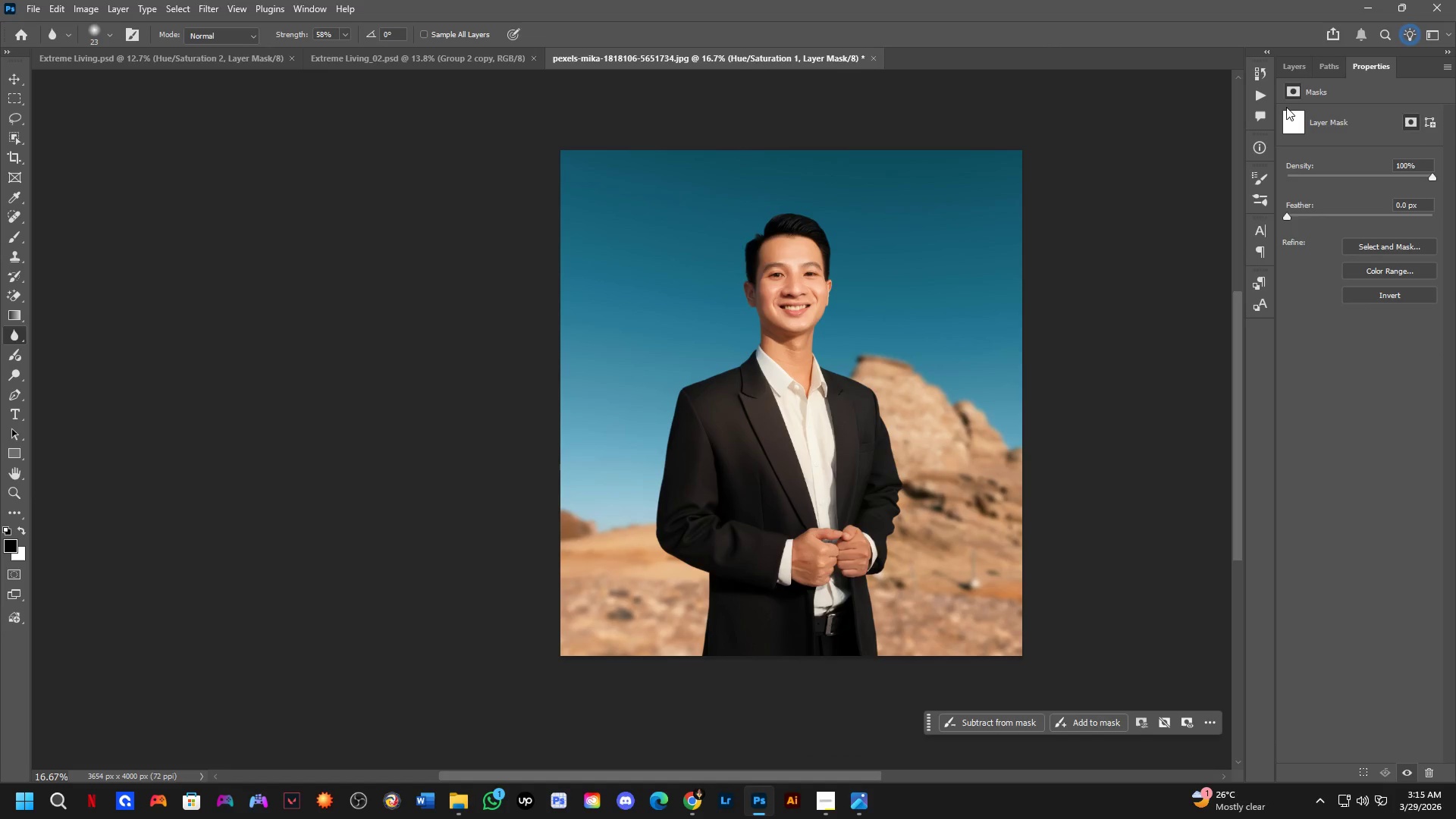 
left_click([1289, 69])
 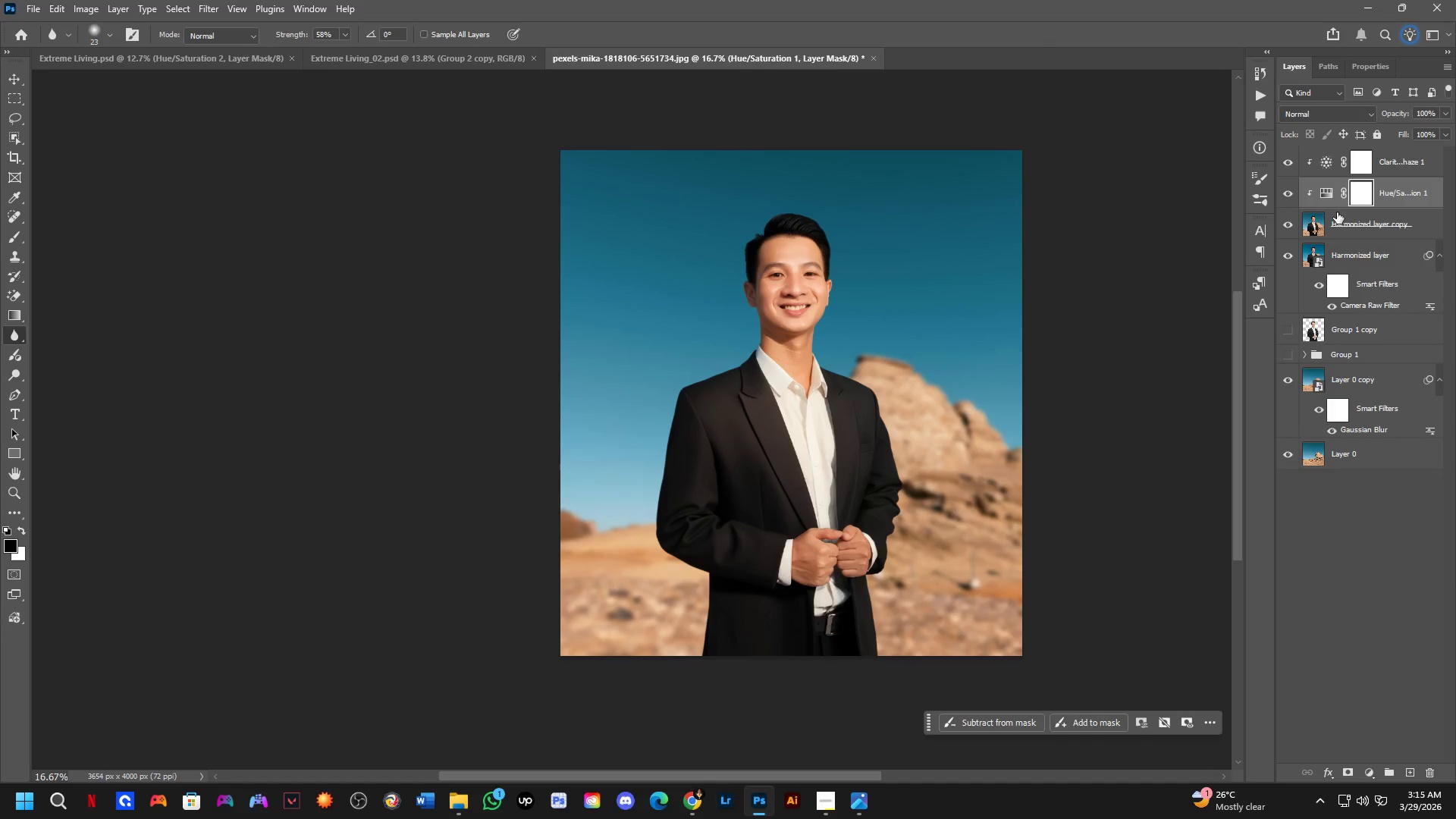 
left_click([1326, 200])
 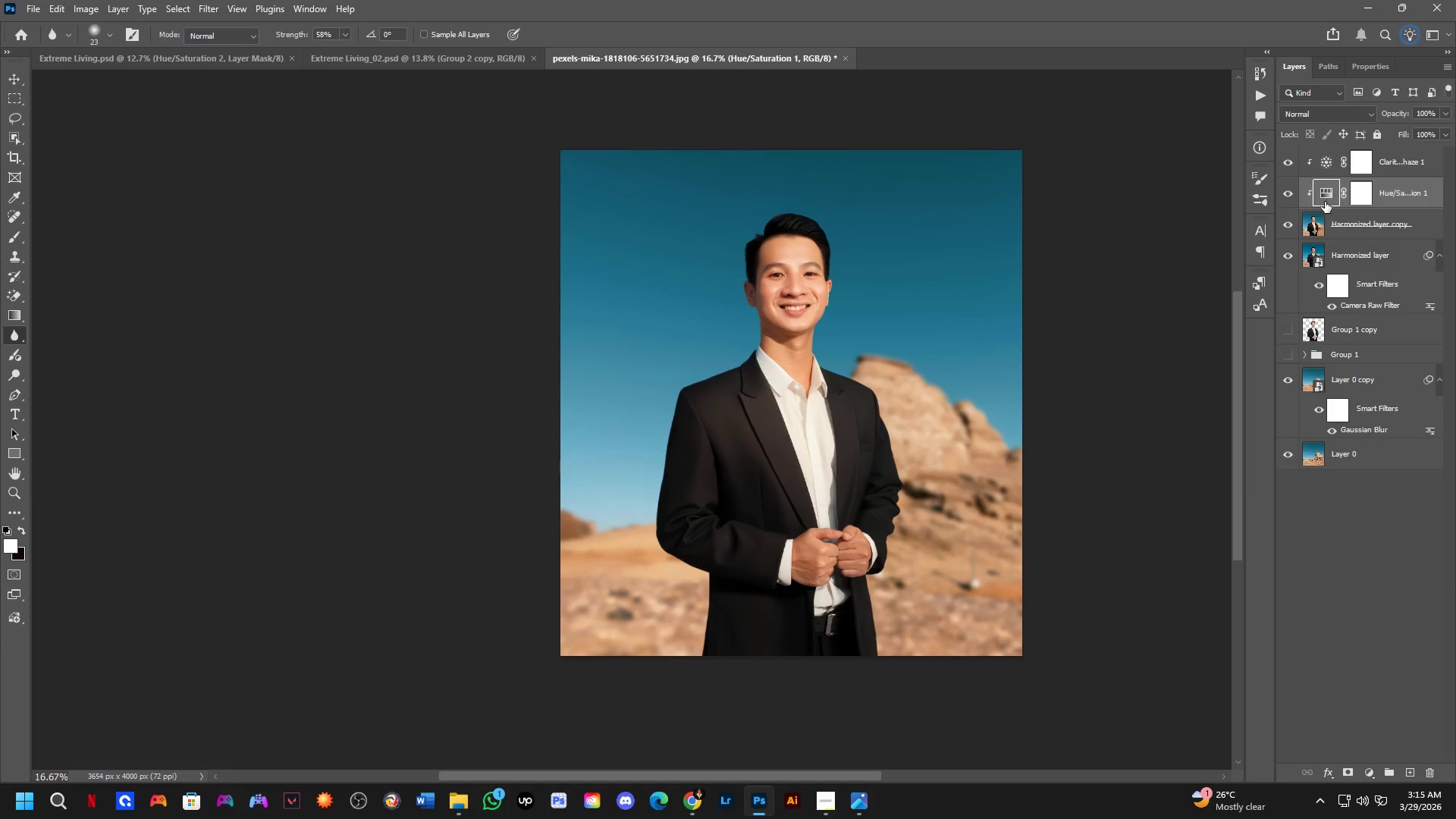 
key(Backspace)
 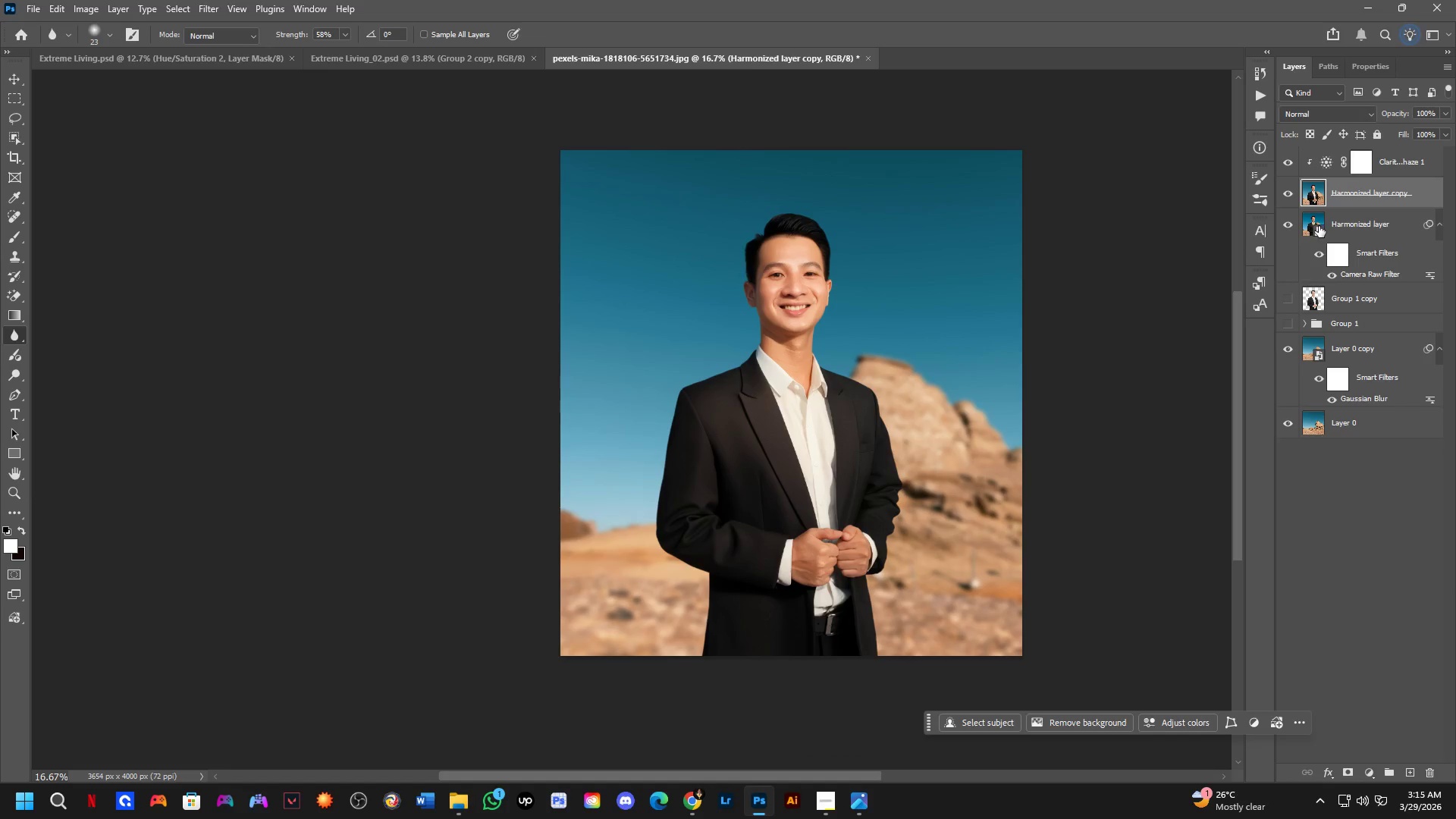 
key(Control+ControlLeft)
 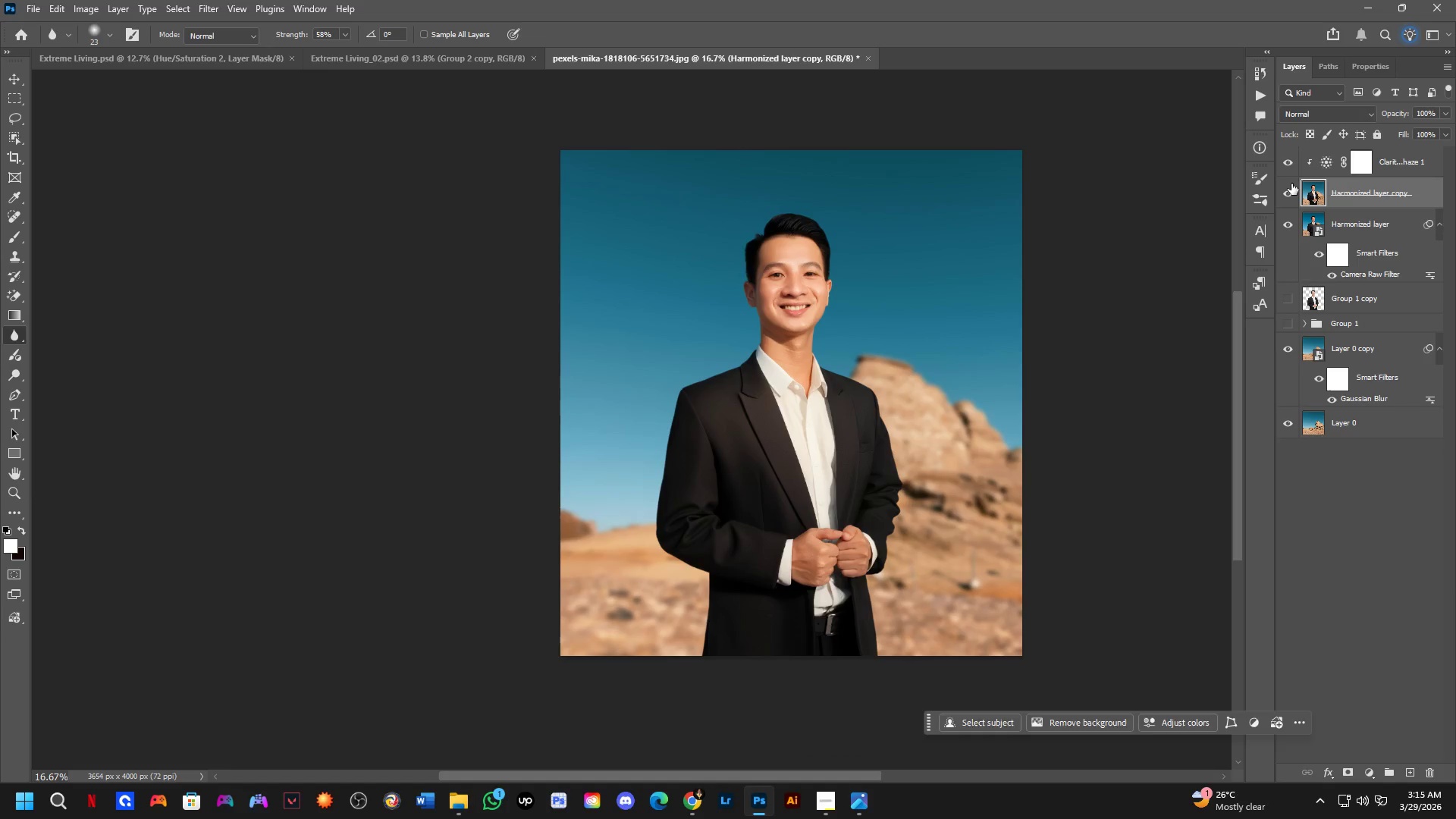 
key(Control+S)
 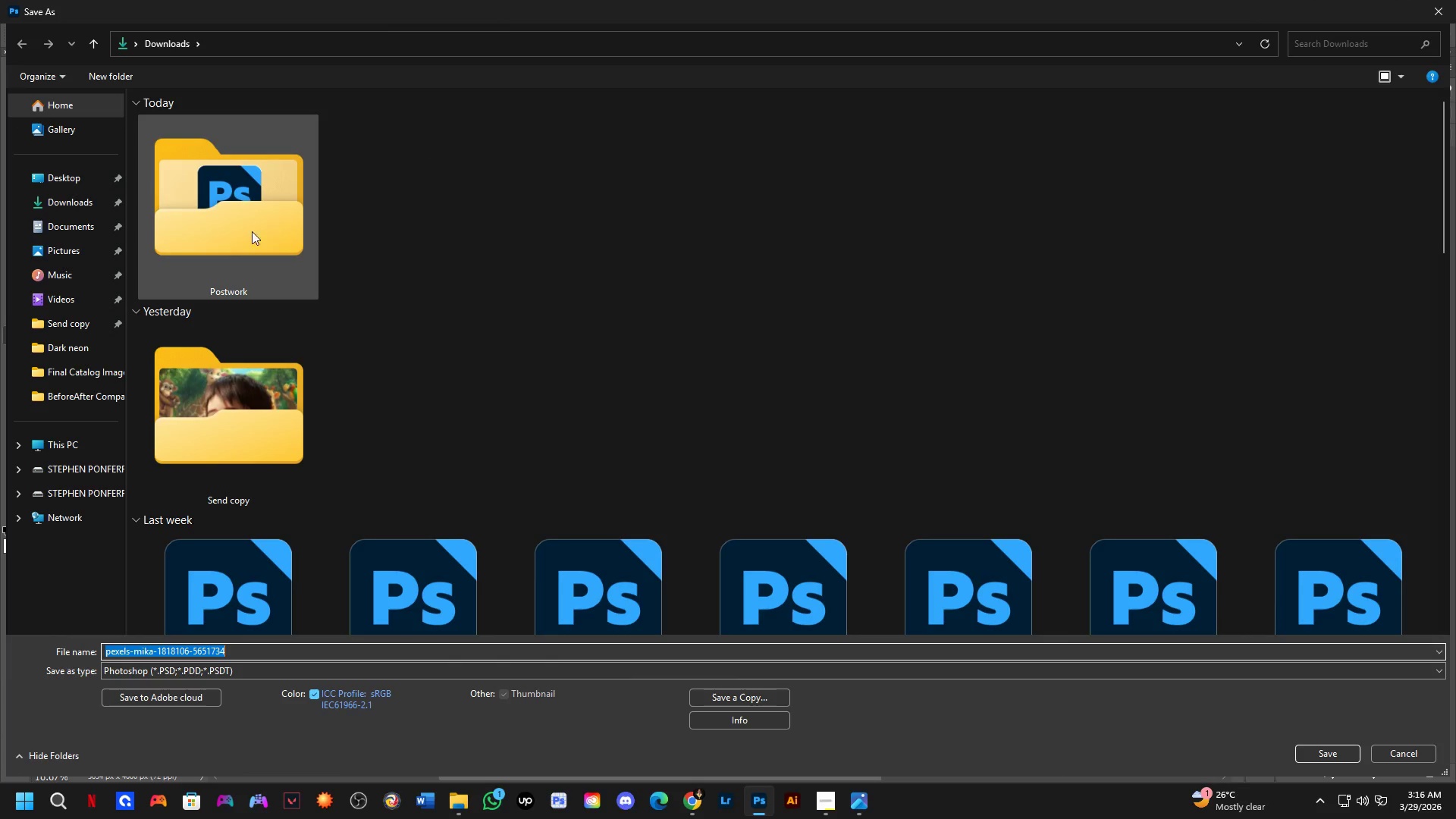 
double_click([240, 232])
 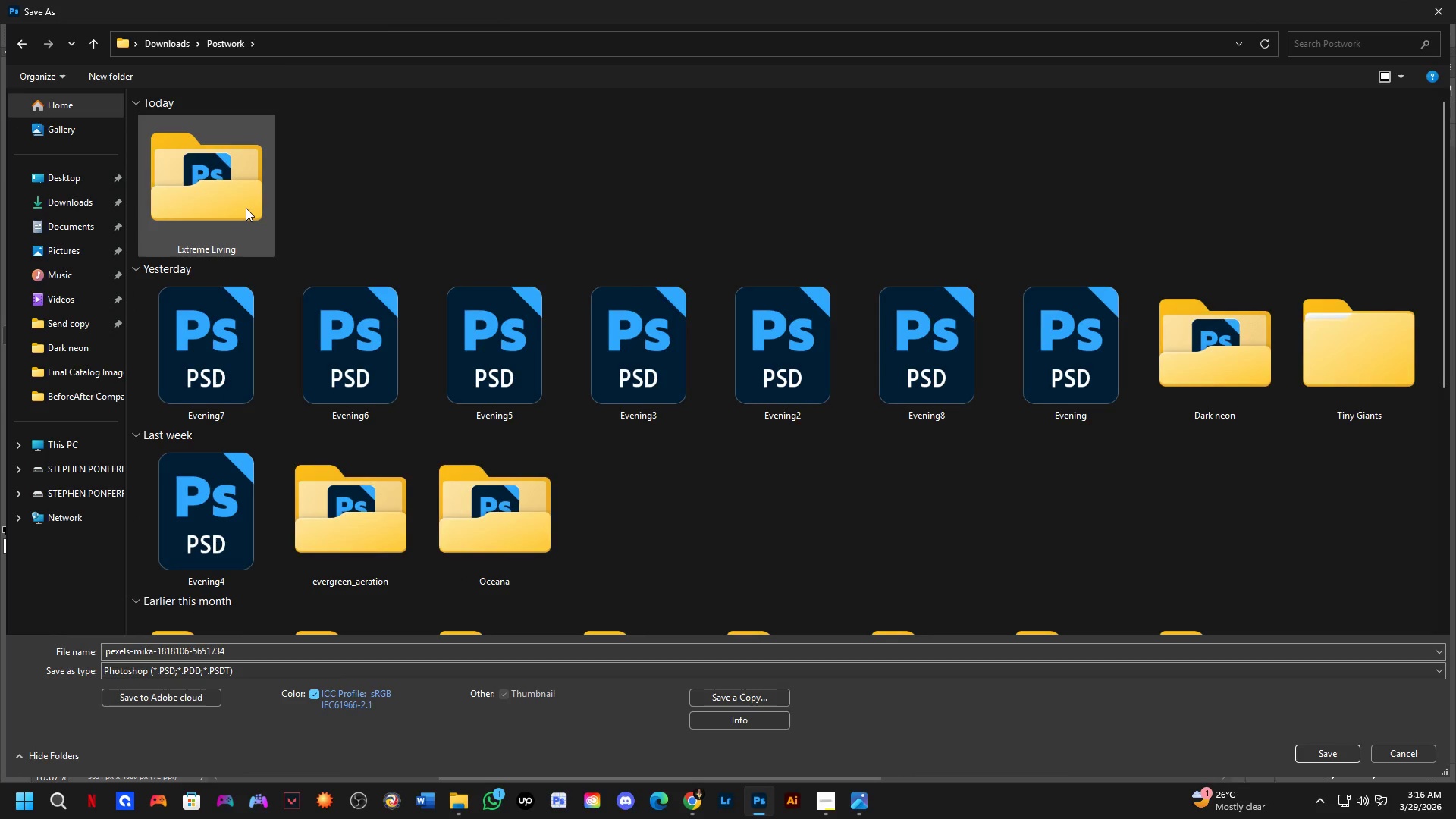 
double_click([246, 208])
 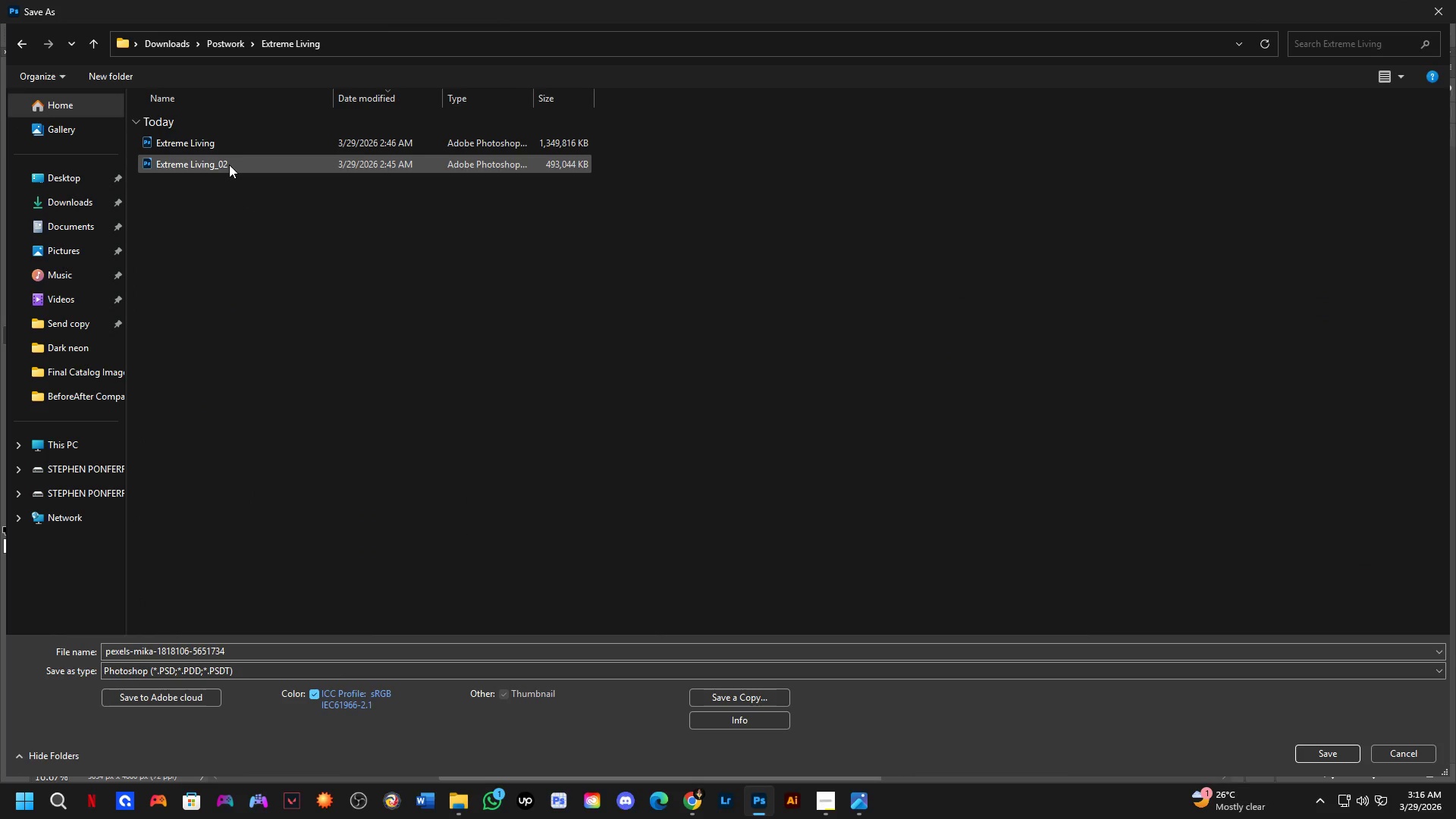 
left_click([228, 165])
 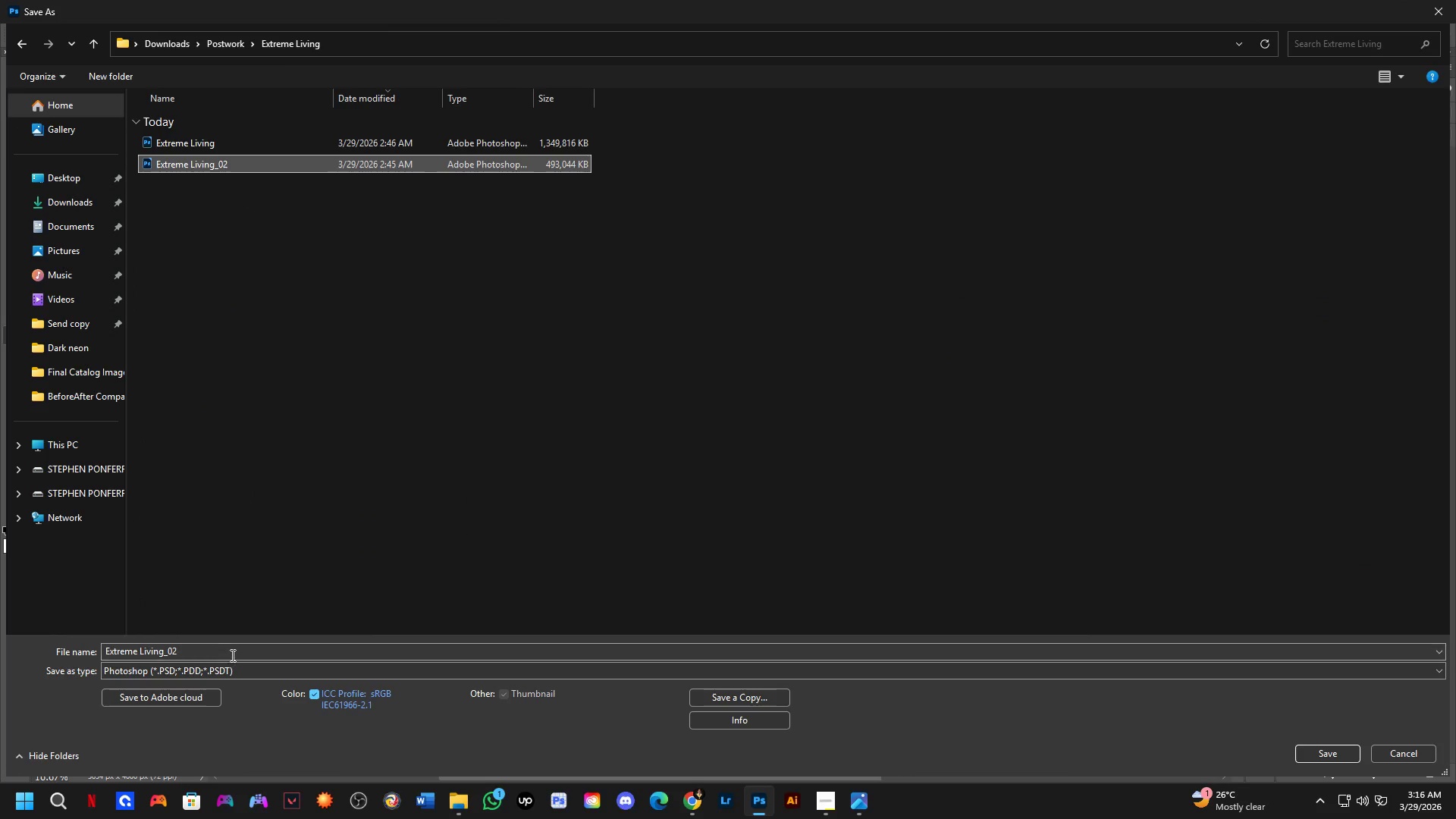 
double_click([231, 655])
 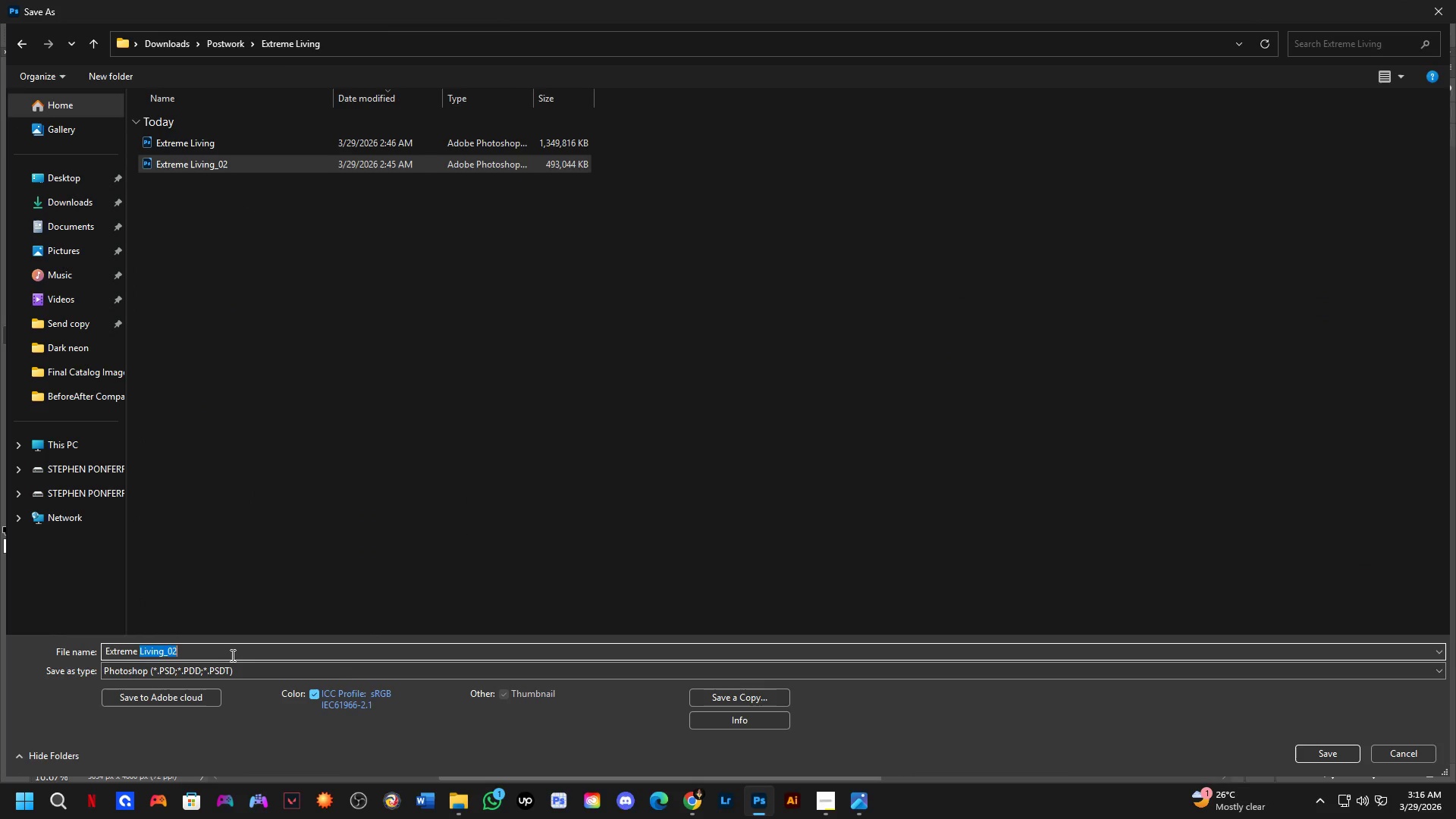 
triple_click([231, 655])
 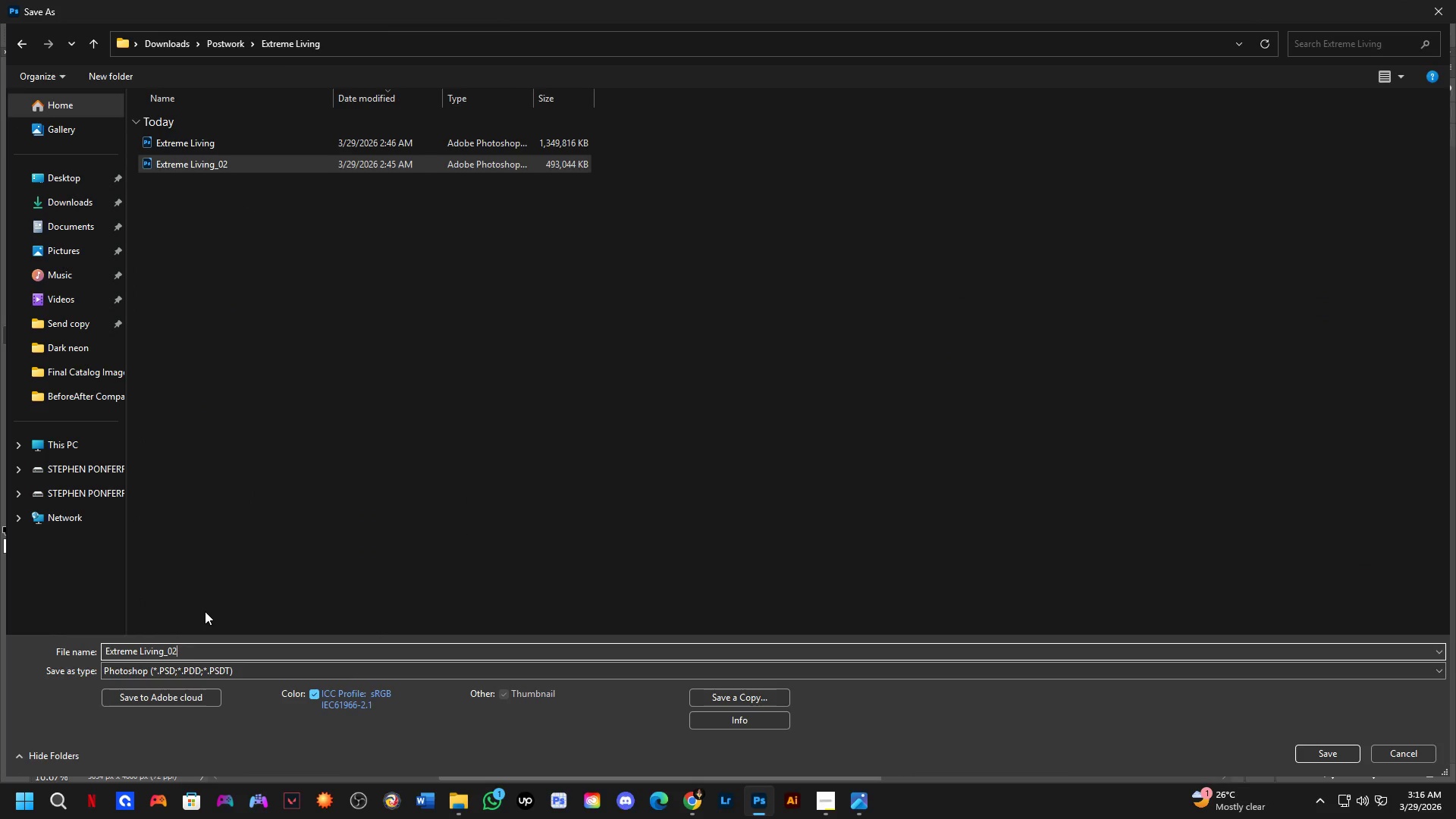 
key(Backspace)
 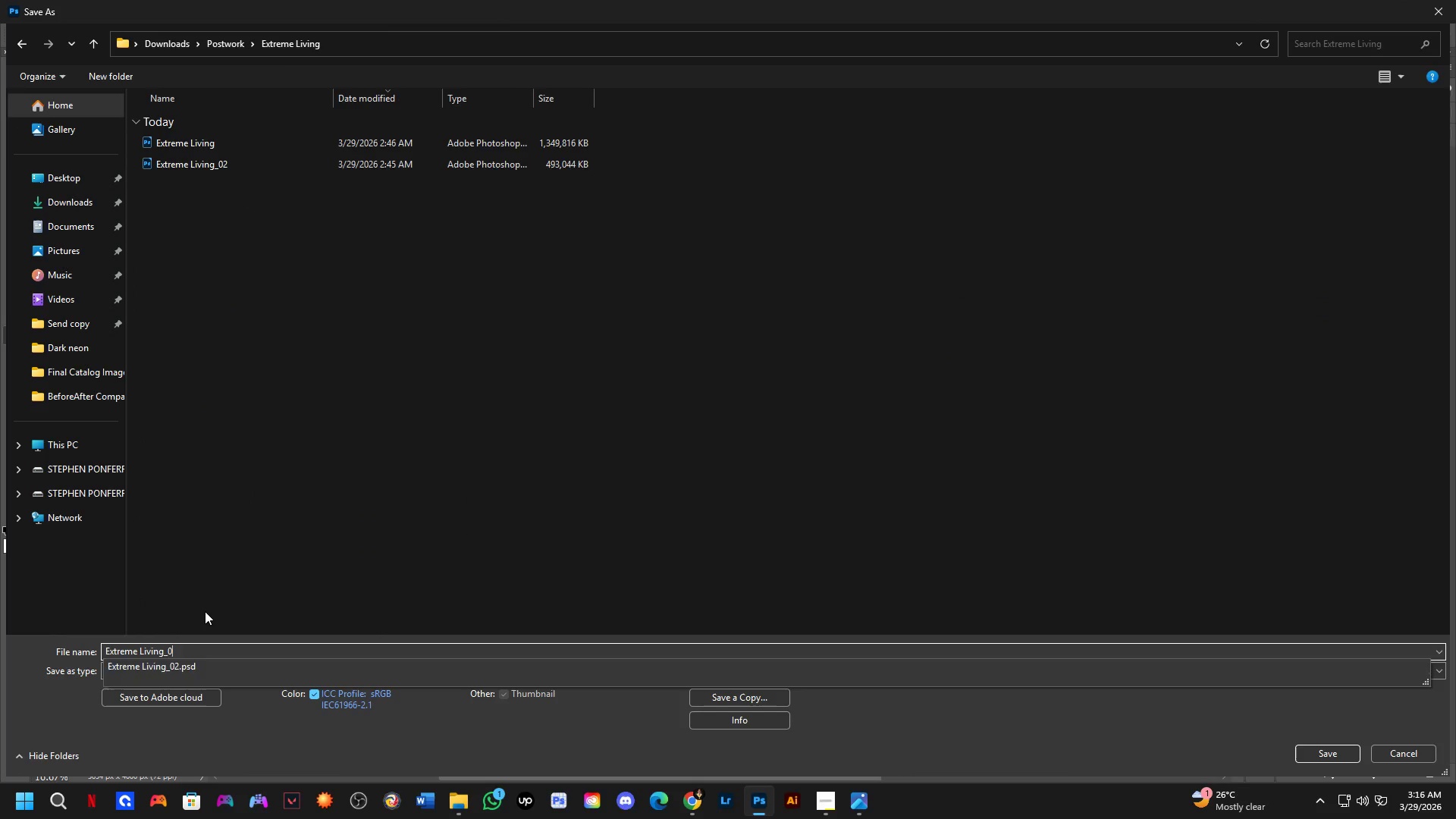 
key(Numpad3)
 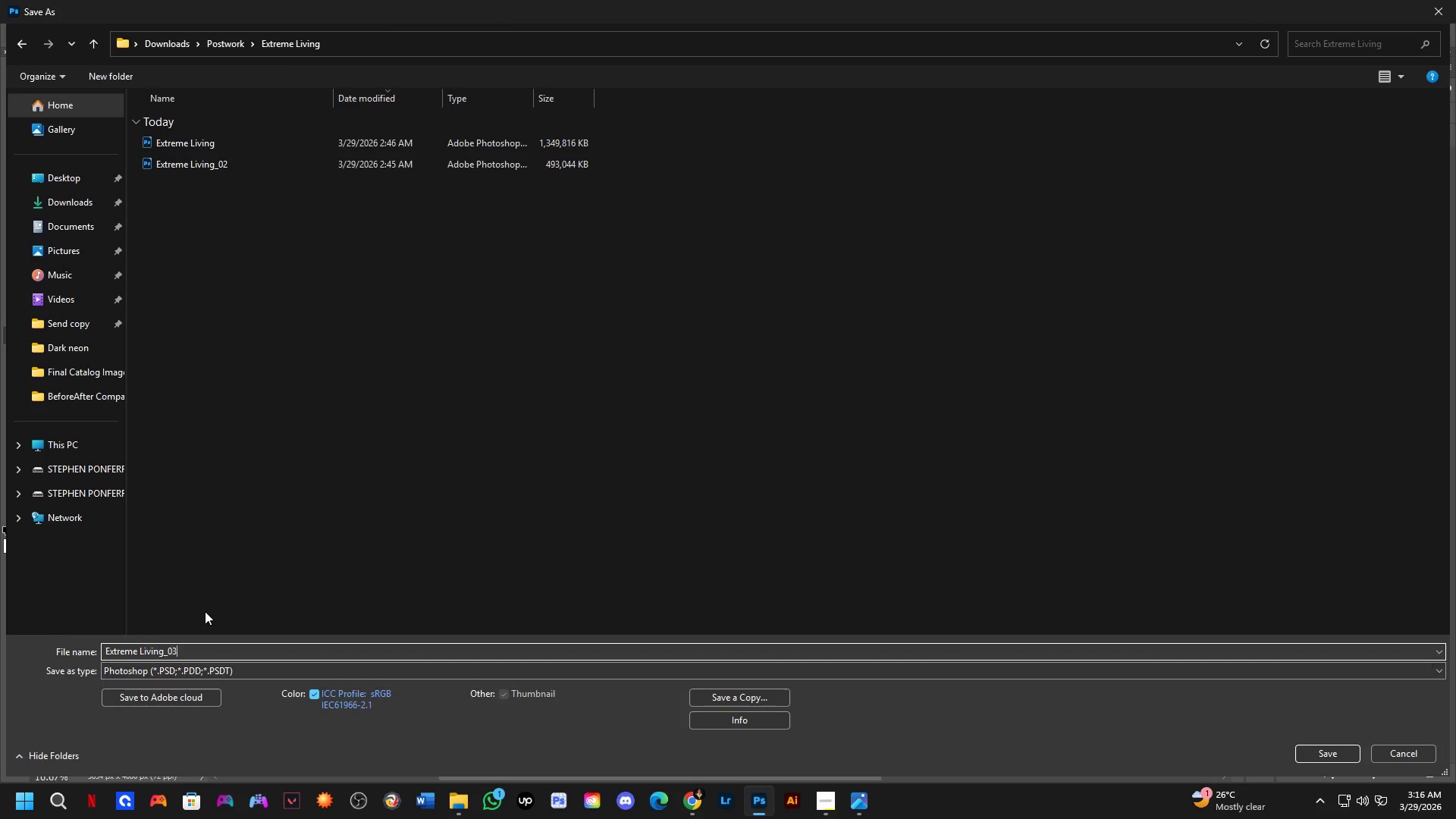 
key(NumpadEnter)
 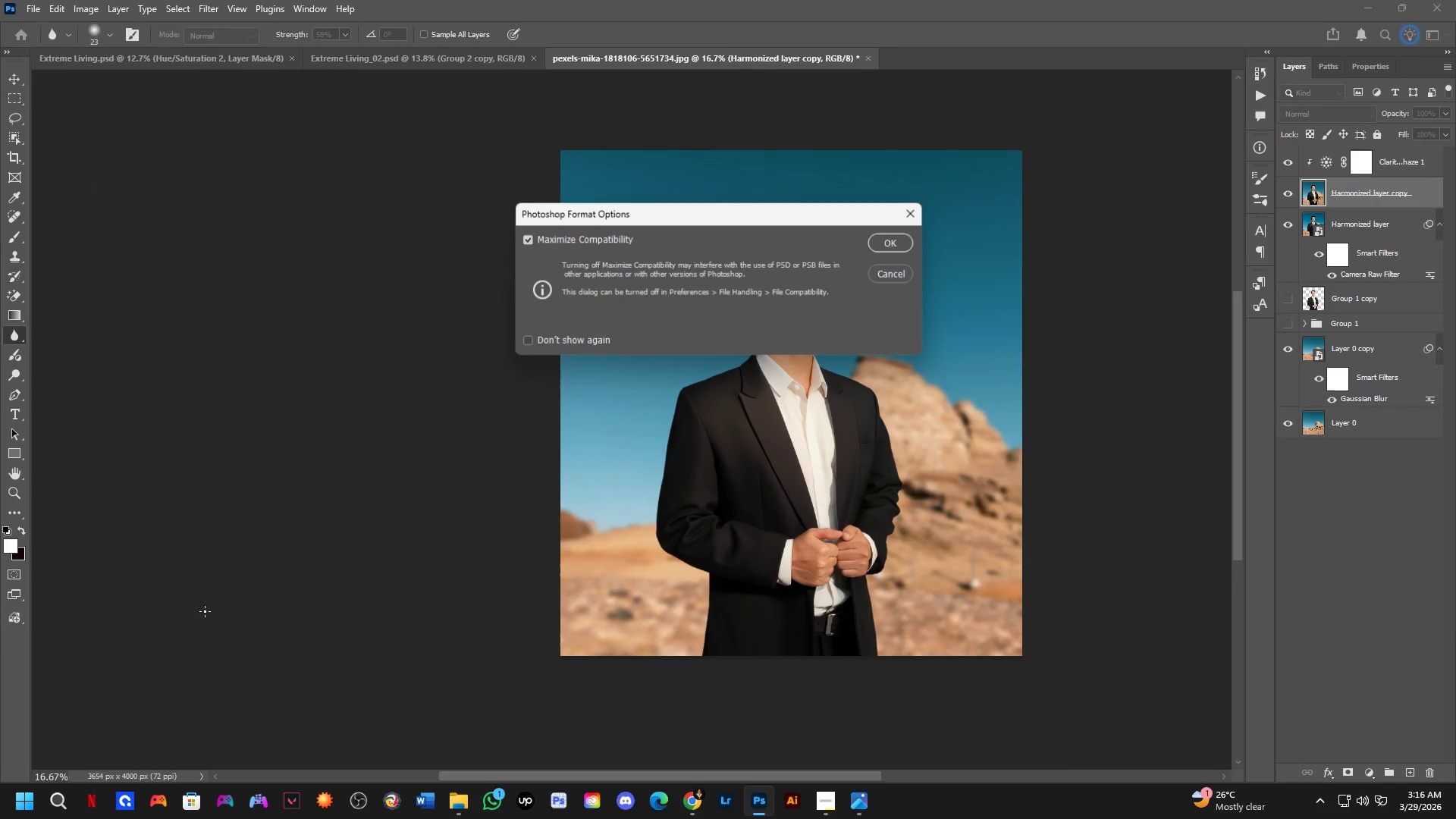 
key(NumpadEnter)
 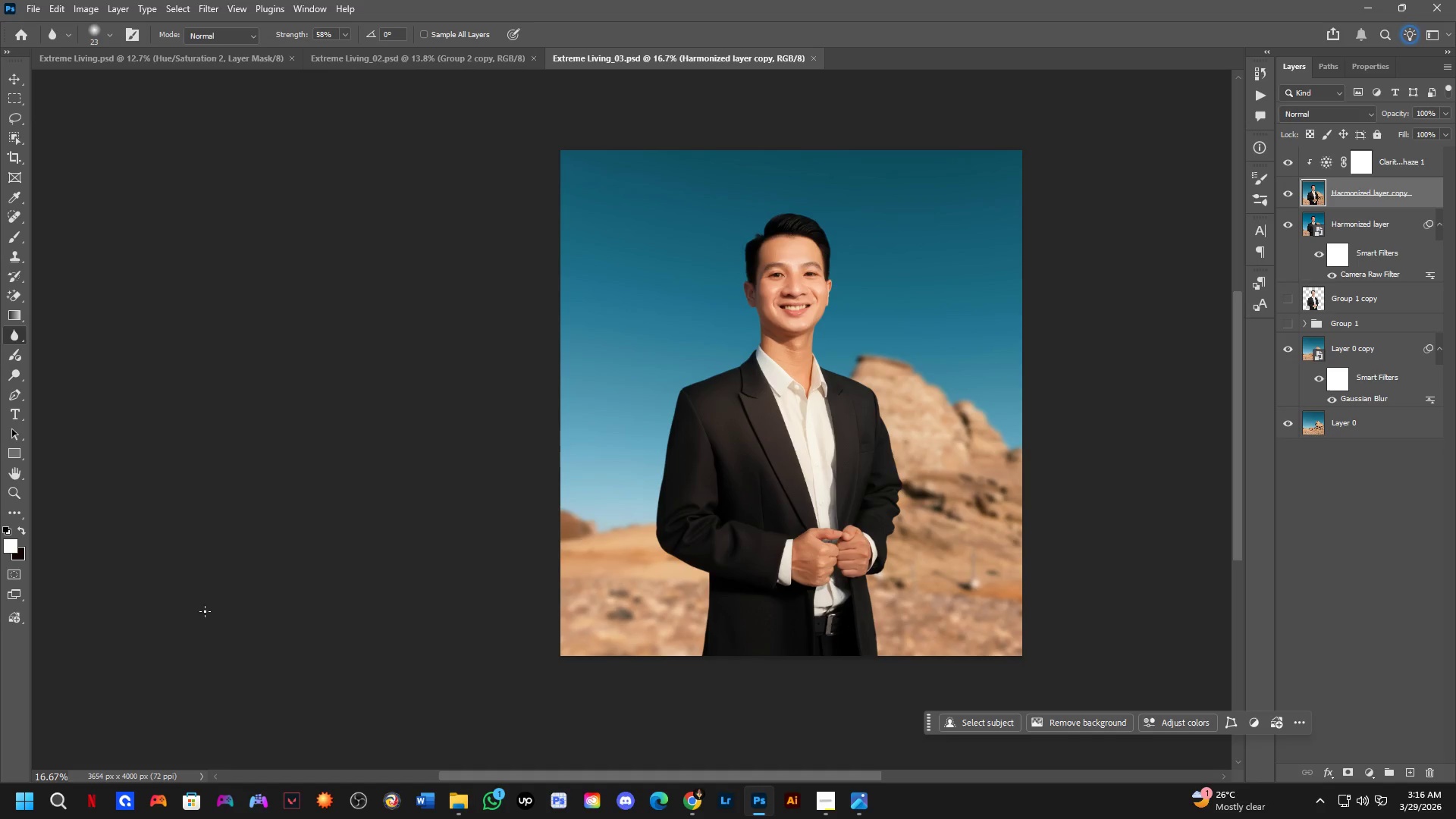 
wait(21.03)
 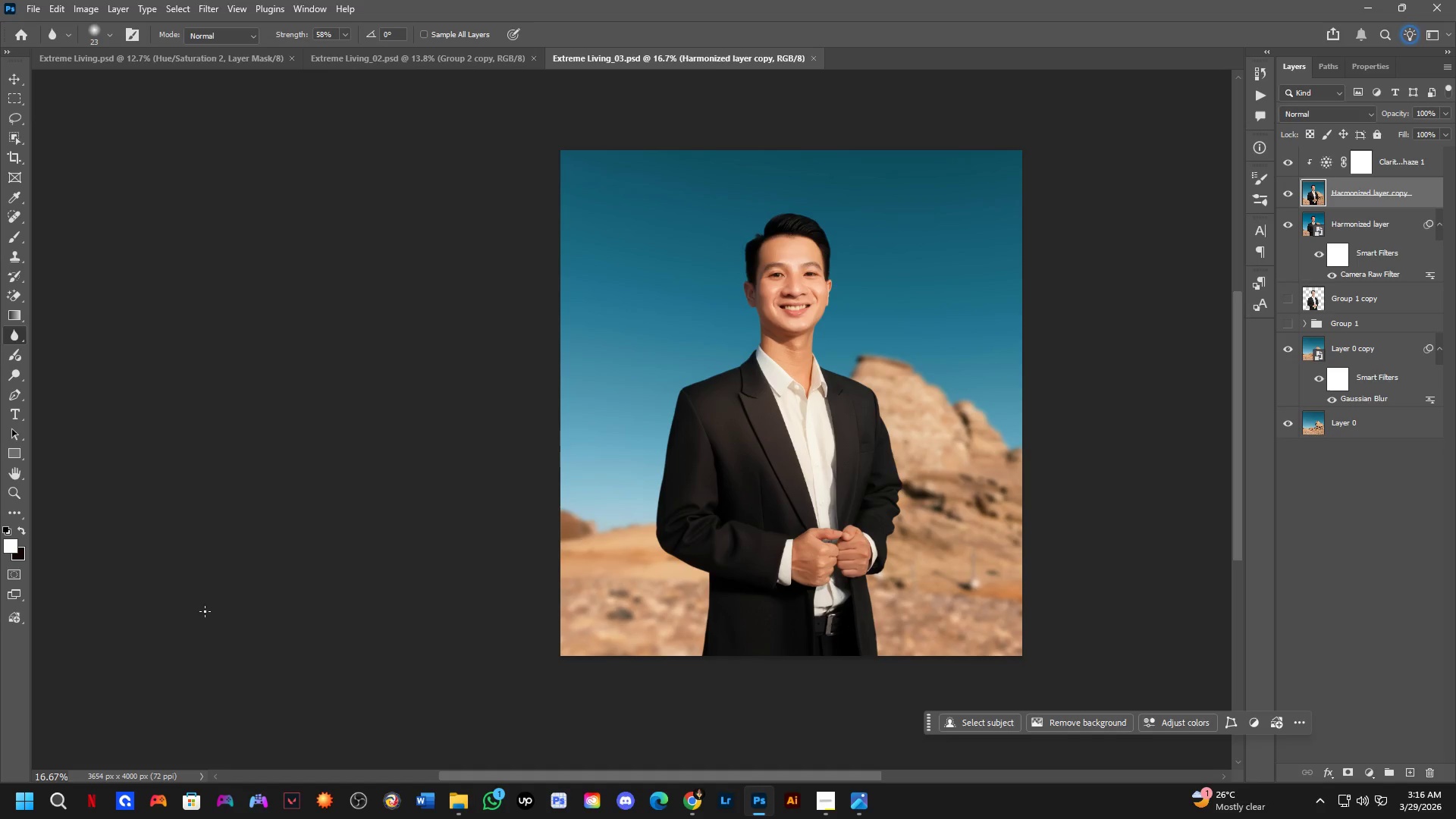 
left_click([1371, 778])
 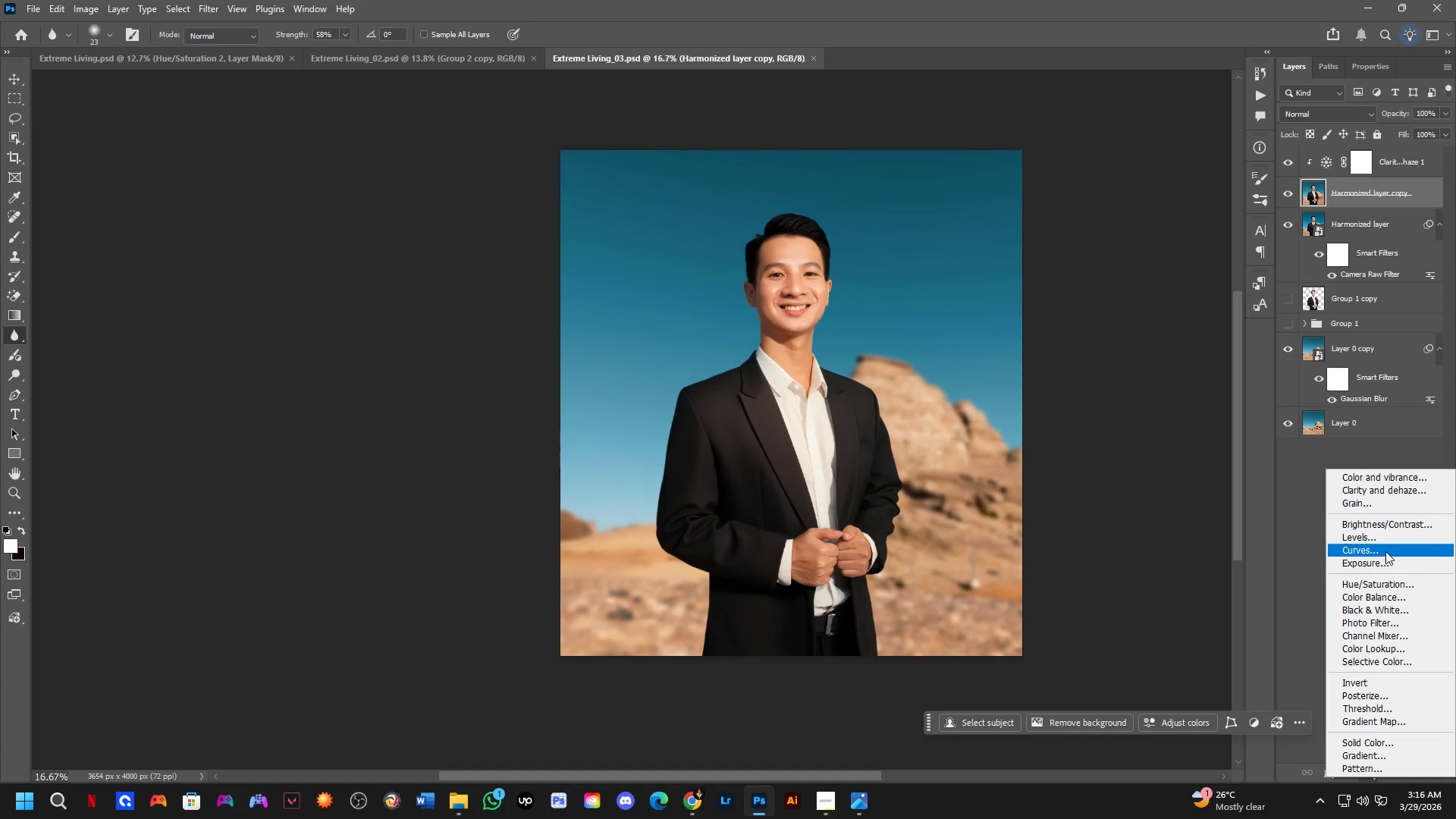 
left_click_drag(start_coordinate=[1385, 551], to_coordinate=[1385, 564])
 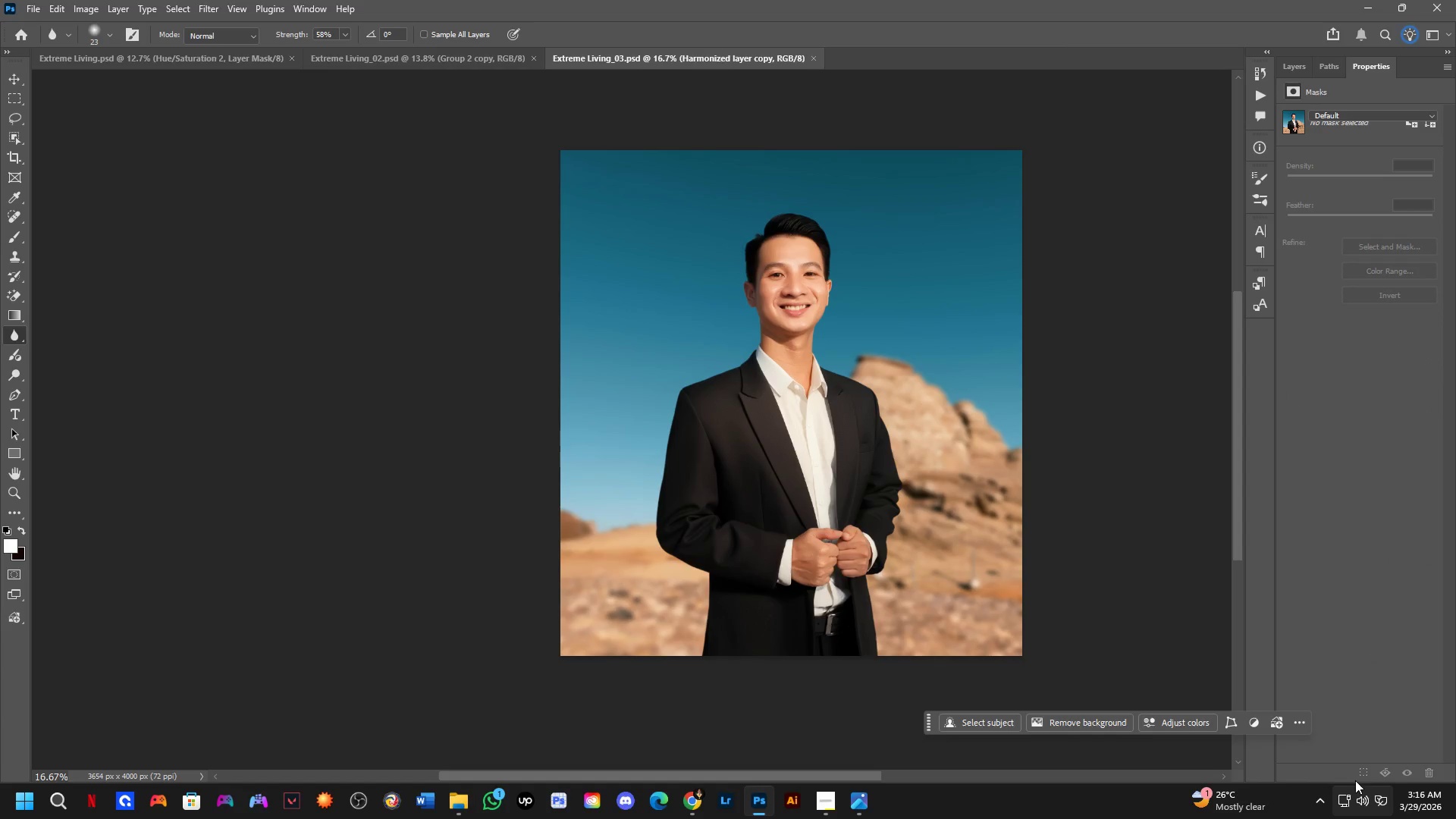 
mouse_move([1351, 764])
 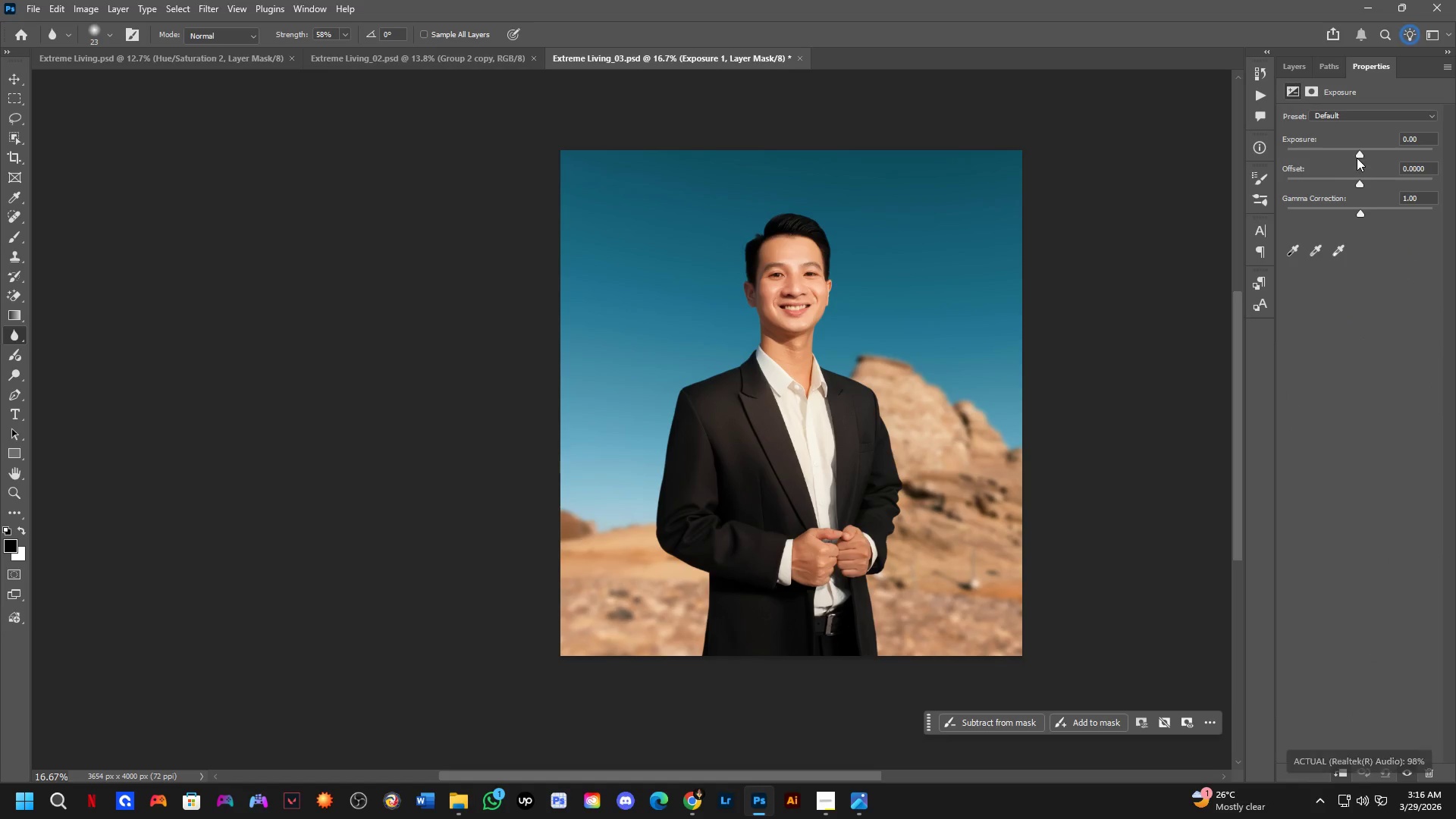 
left_click_drag(start_coordinate=[1363, 151], to_coordinate=[1356, 147])
 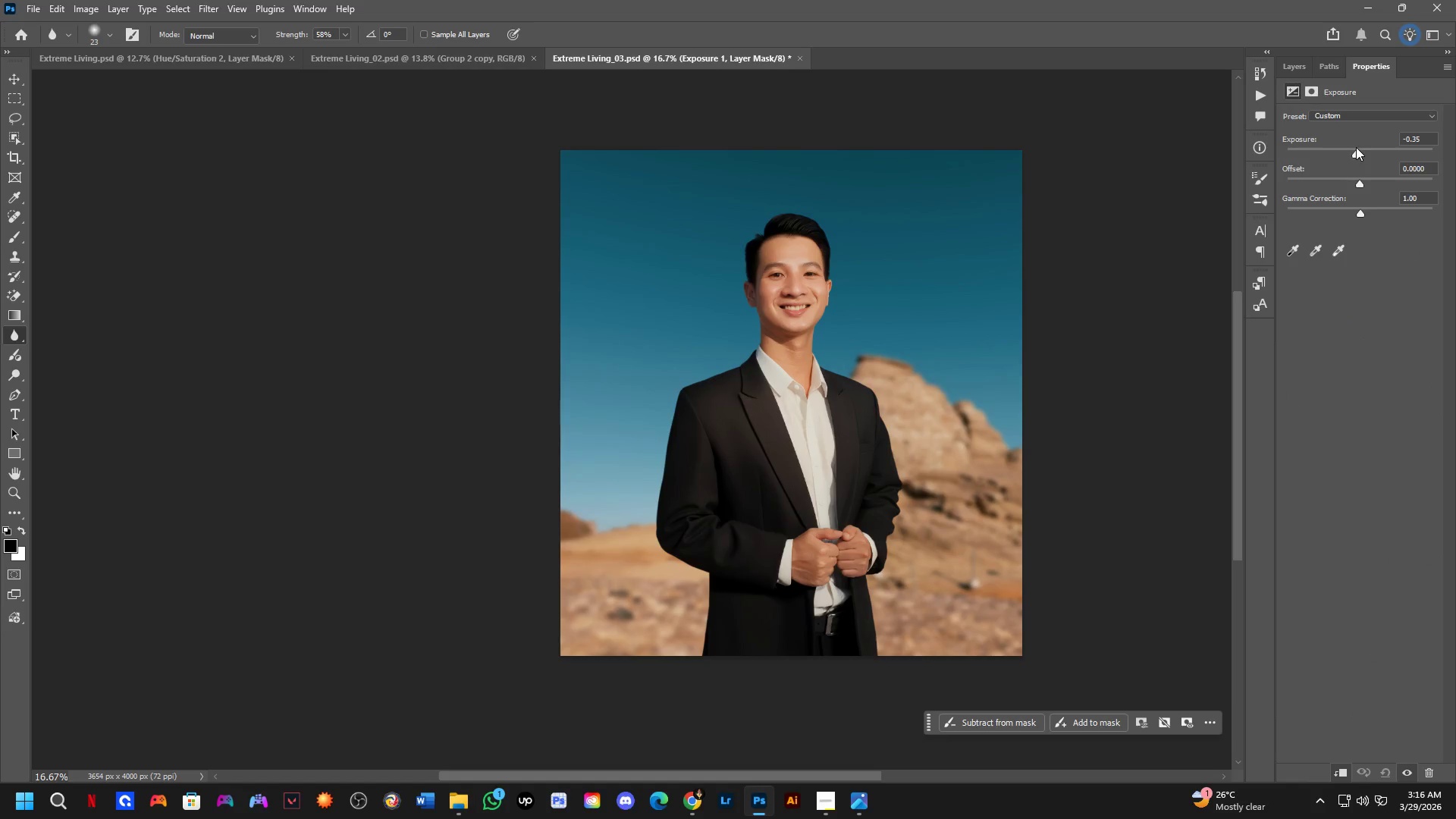 
key(Control+ControlLeft)
 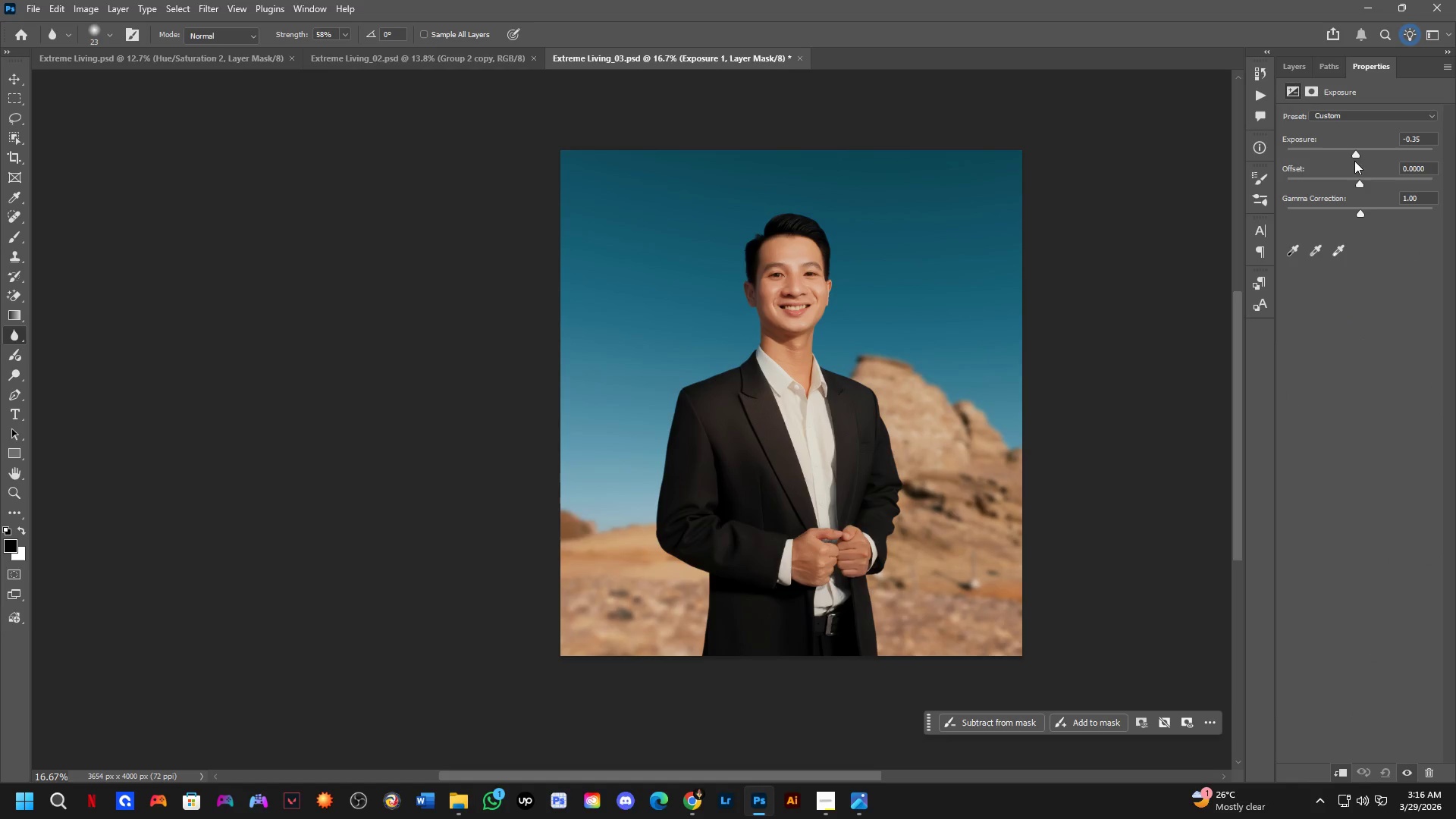 
key(Control+Z)
 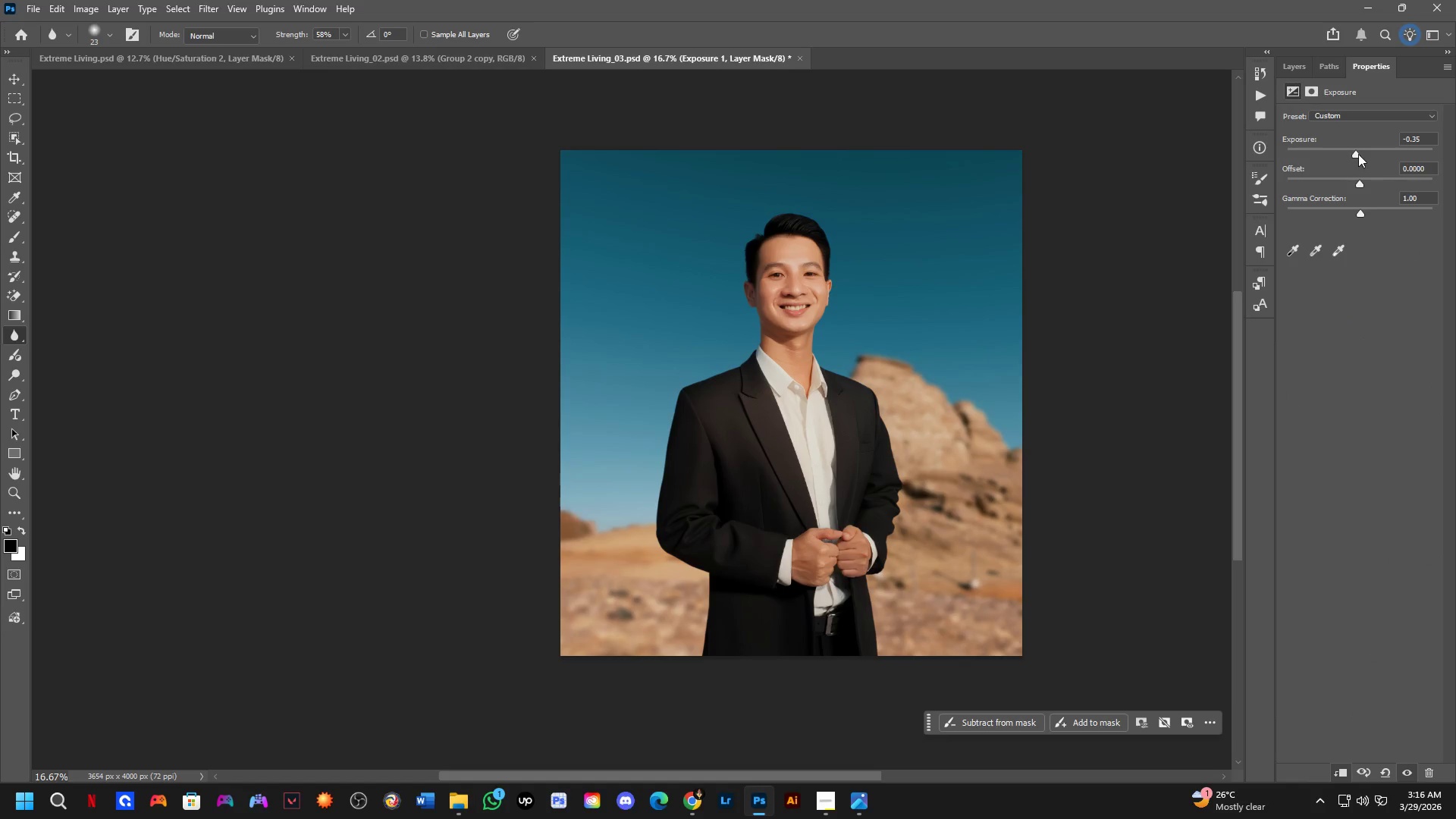 
left_click_drag(start_coordinate=[1358, 154], to_coordinate=[1354, 153])
 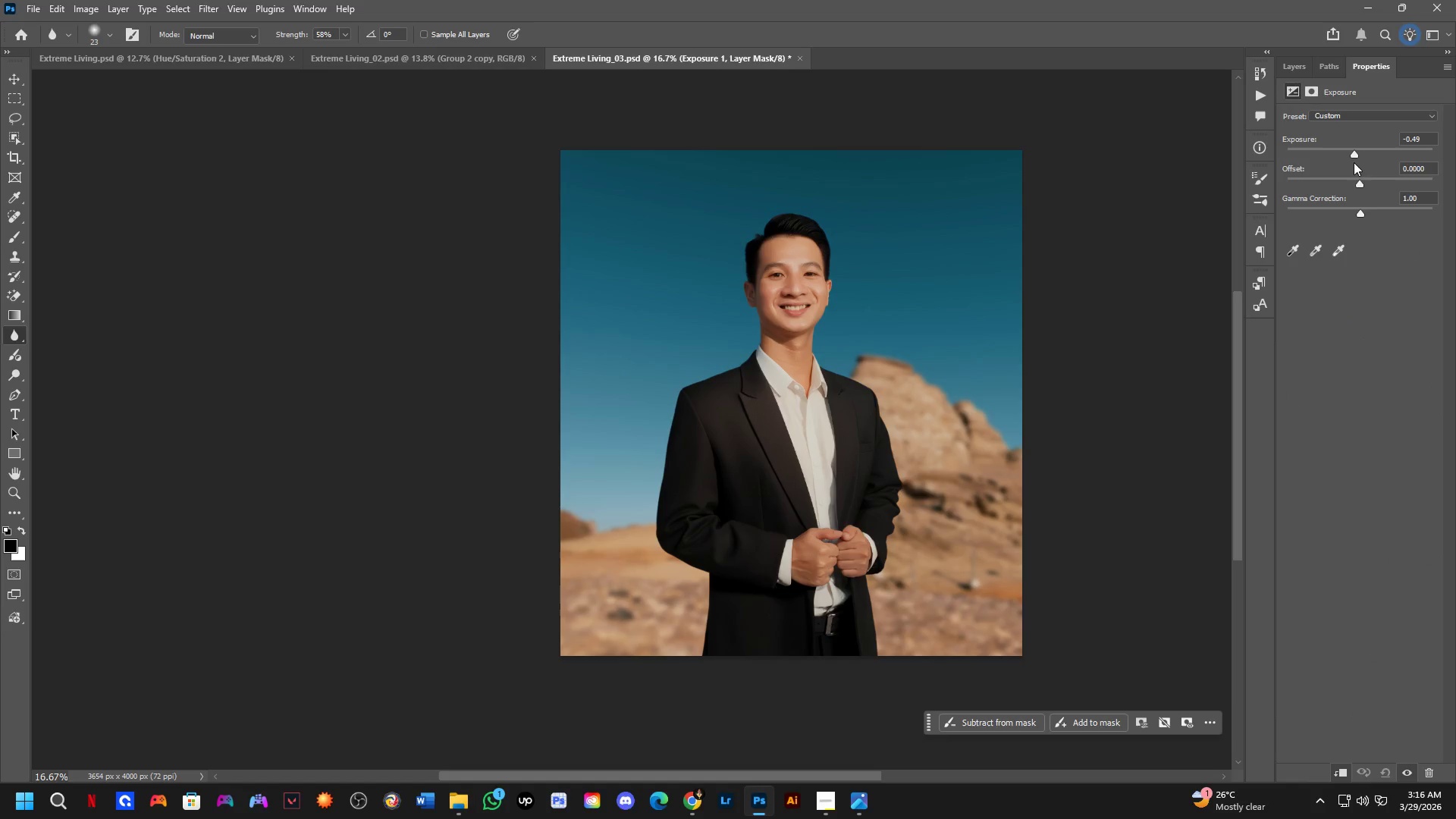 
key(Control+ControlLeft)
 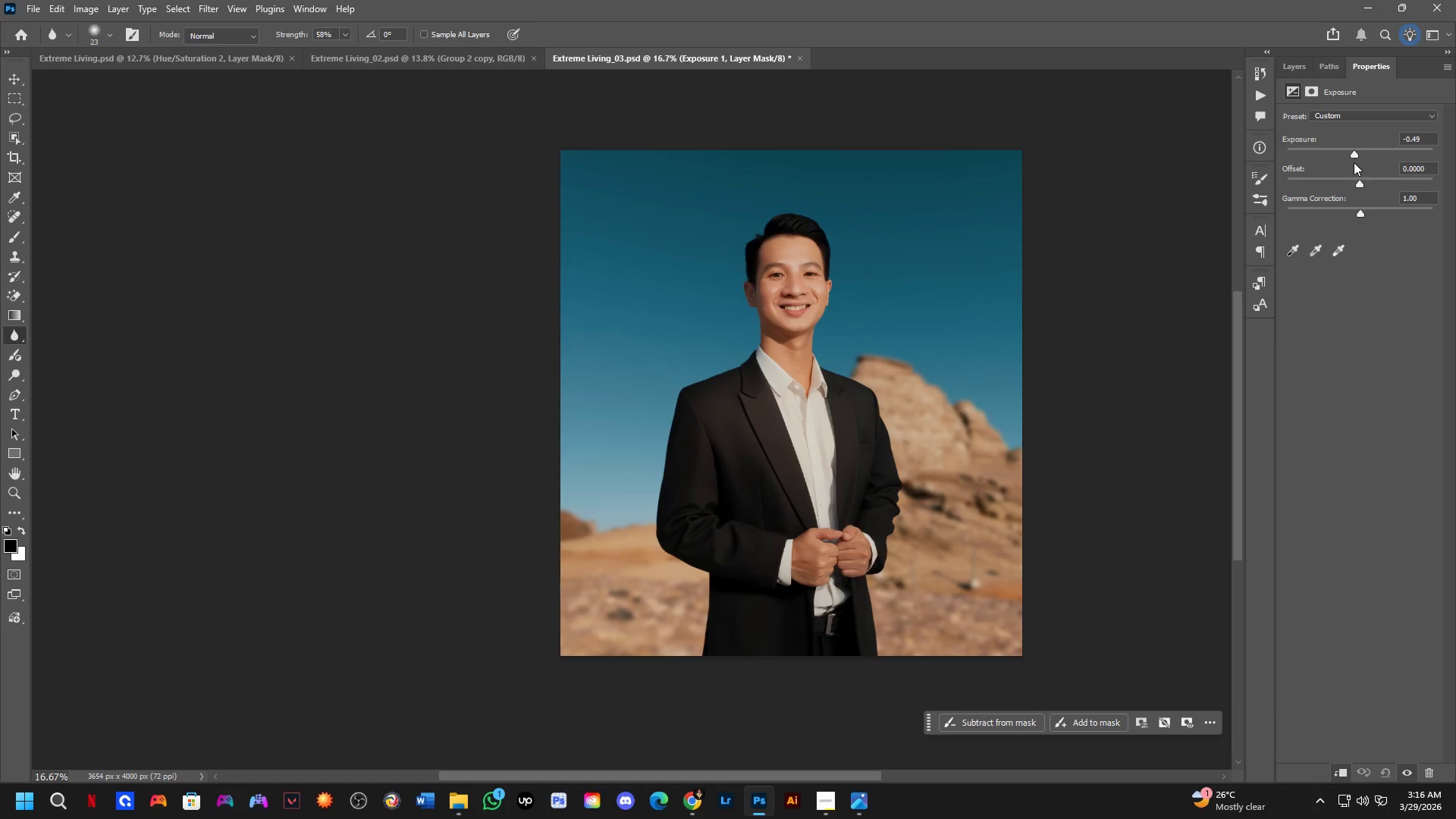 
key(Control+Z)
 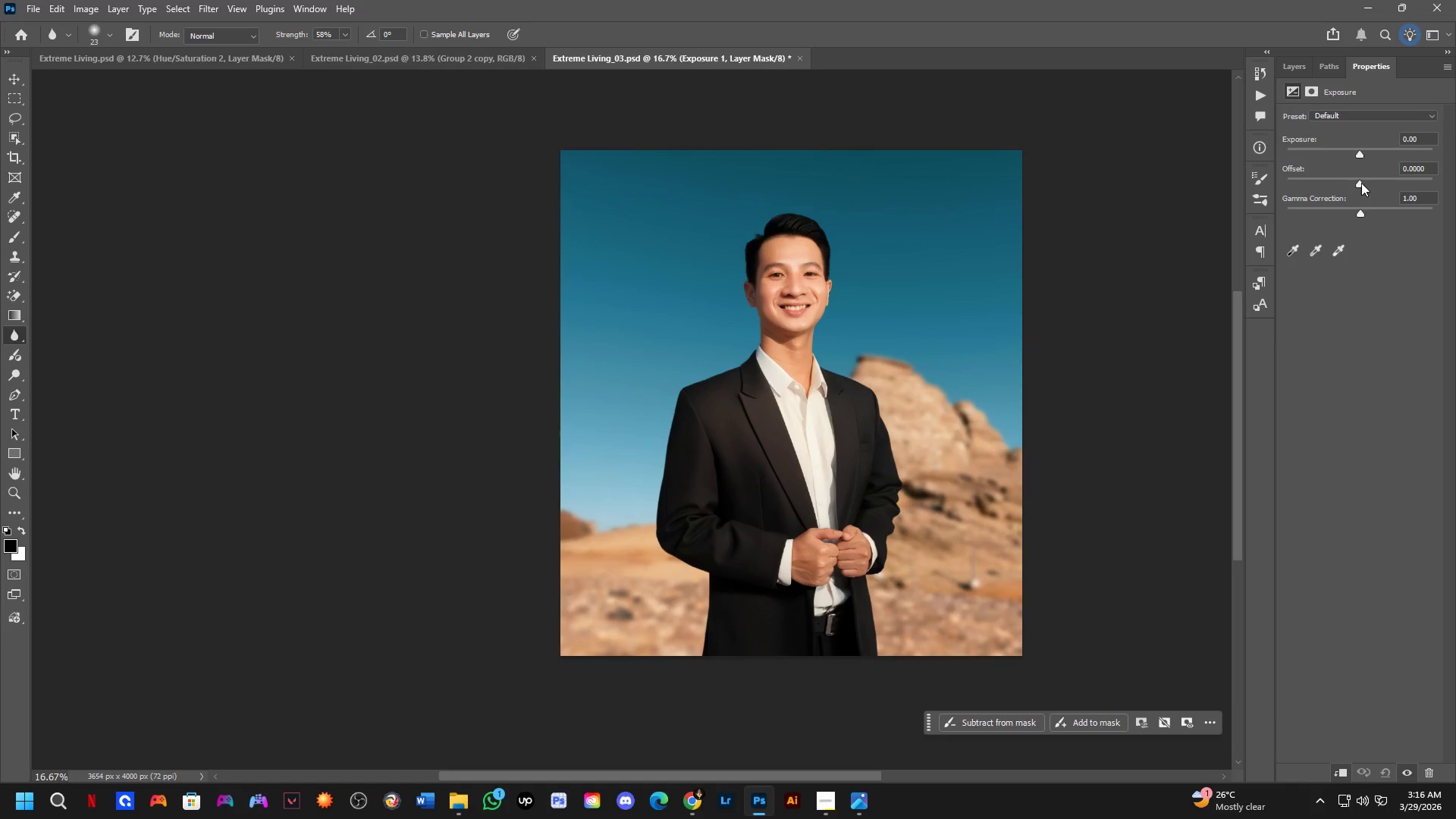 
left_click_drag(start_coordinate=[1361, 182], to_coordinate=[1352, 182])
 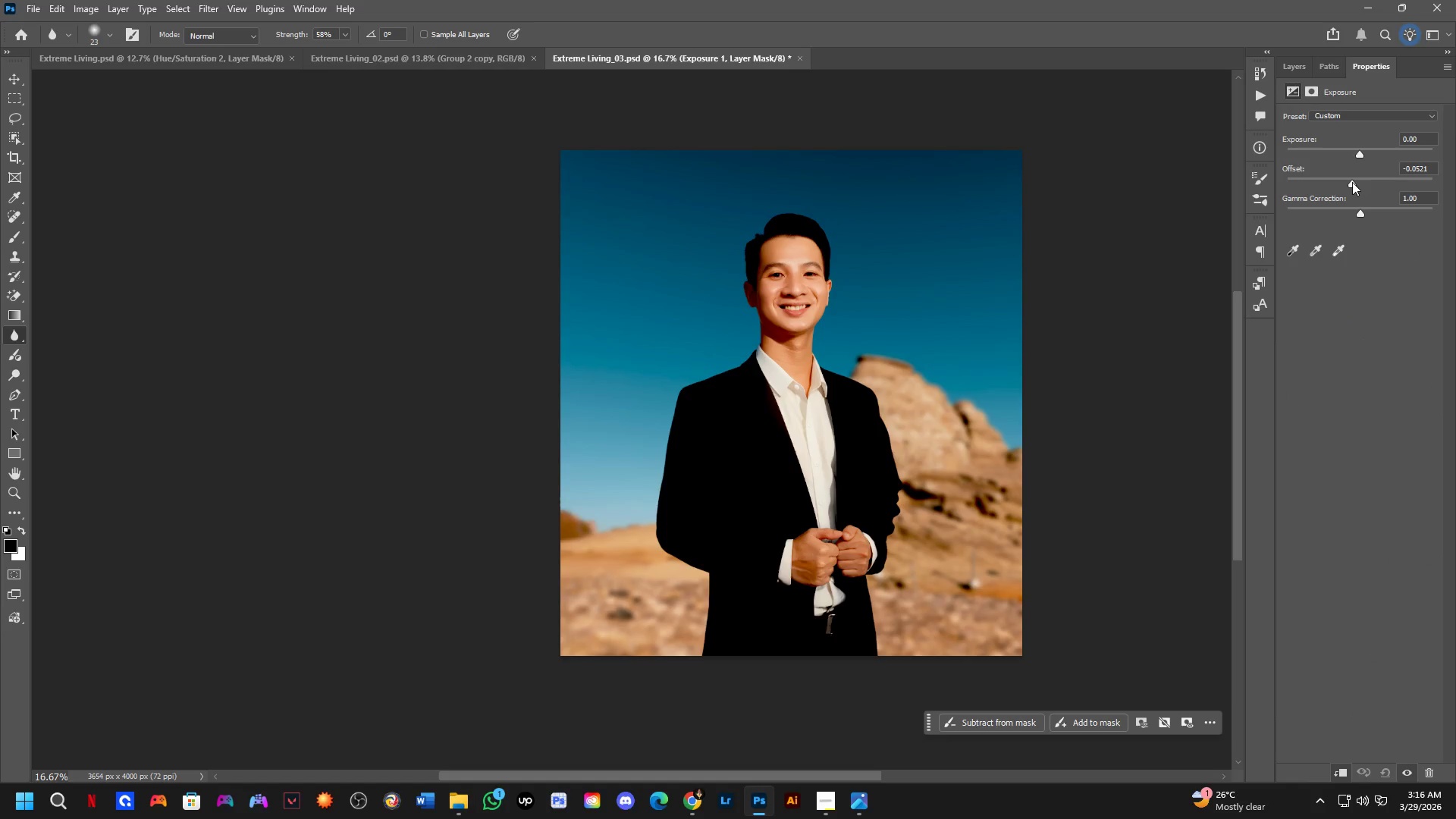 
key(Control+ControlLeft)
 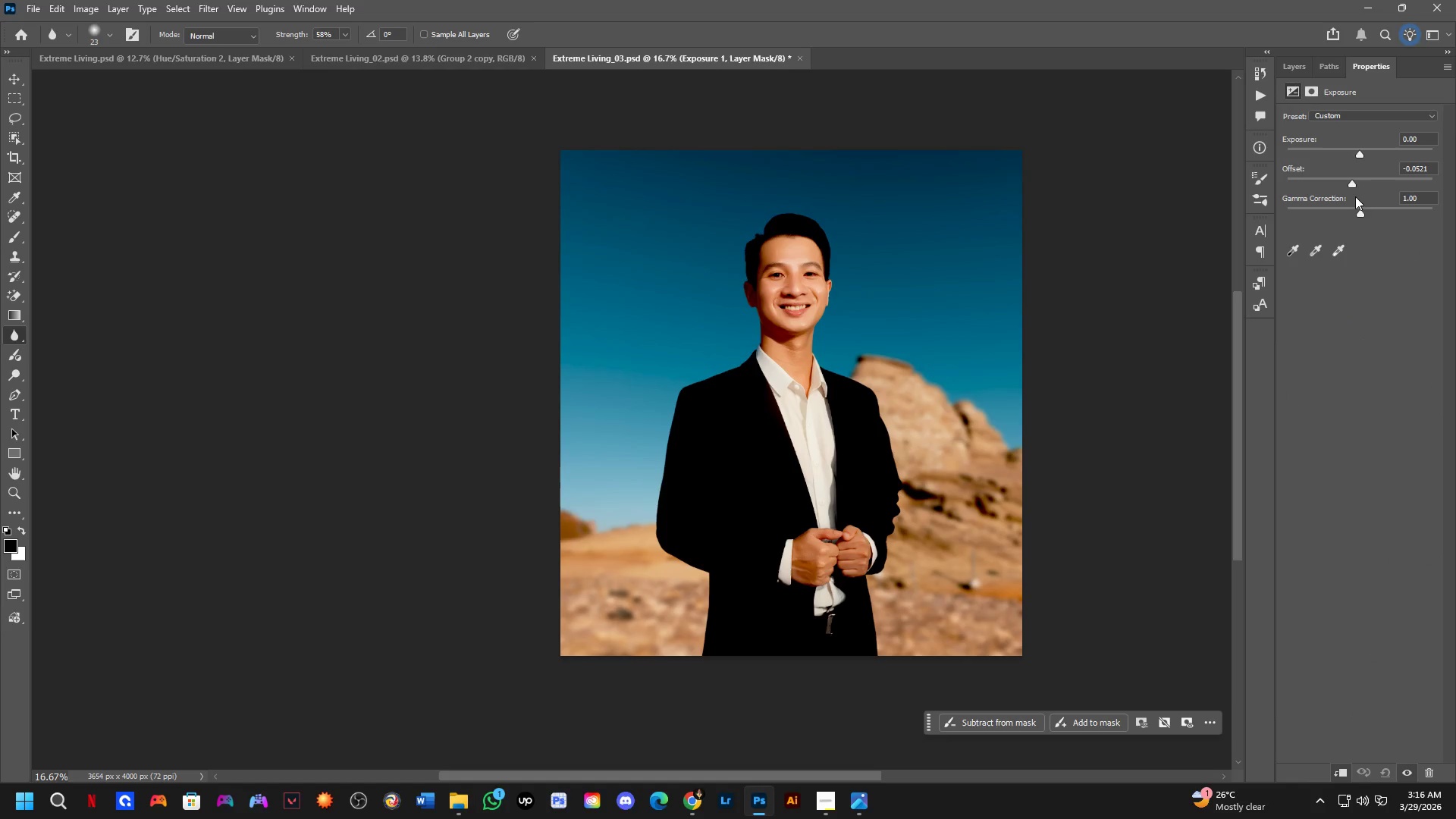 
key(Control+Z)
 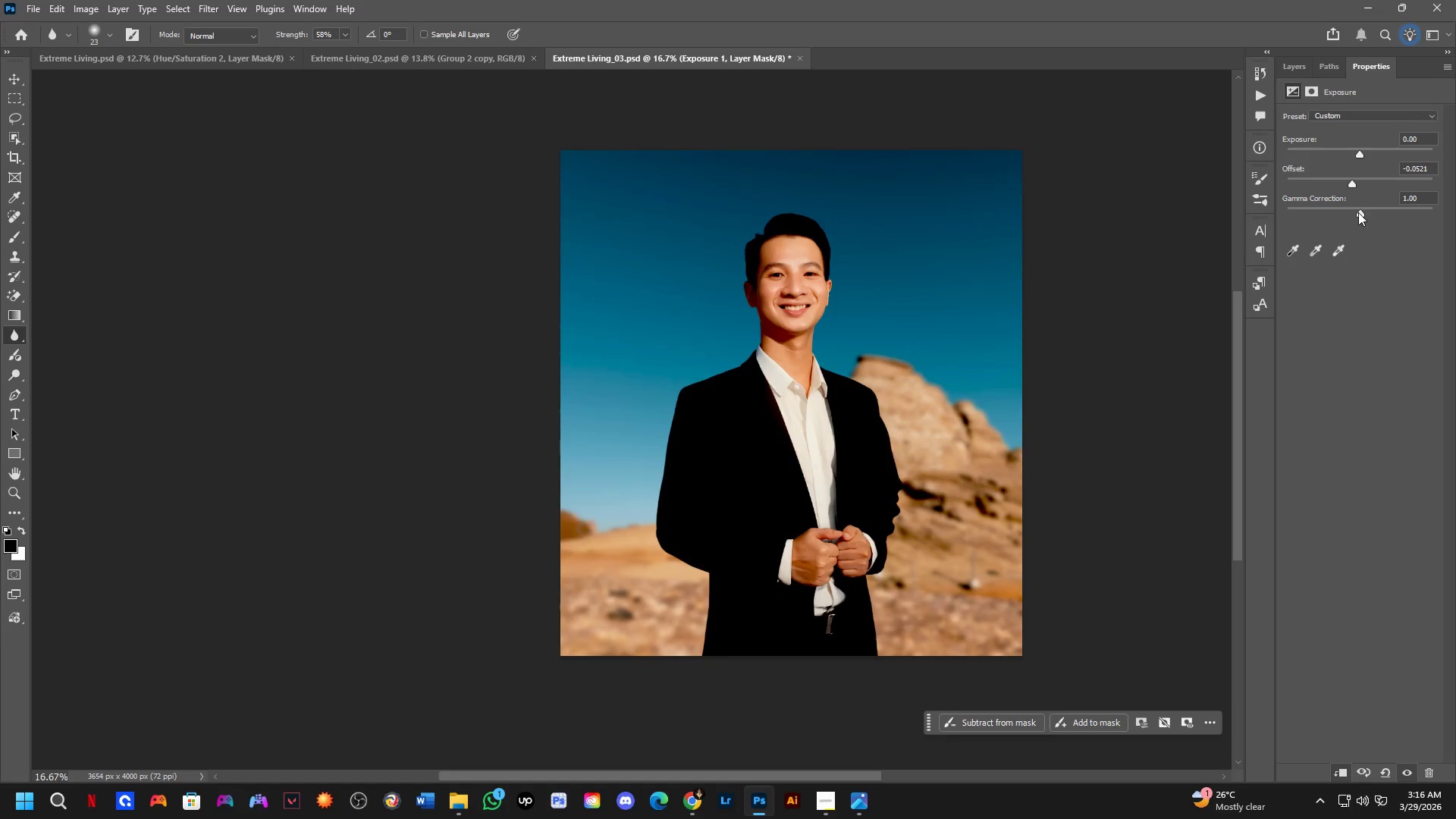 
left_click_drag(start_coordinate=[1358, 213], to_coordinate=[1351, 215])
 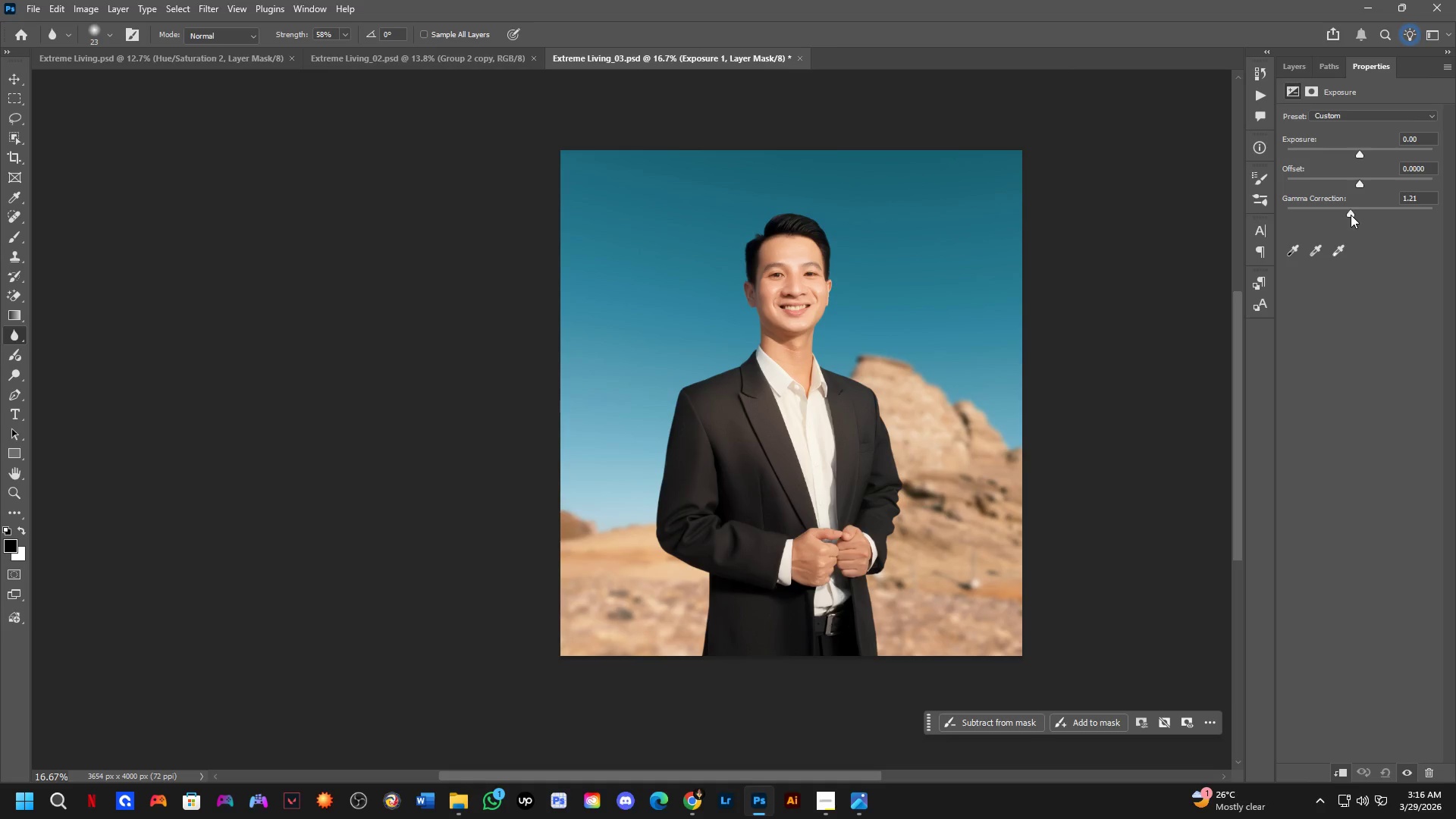 
key(Control+Z)
 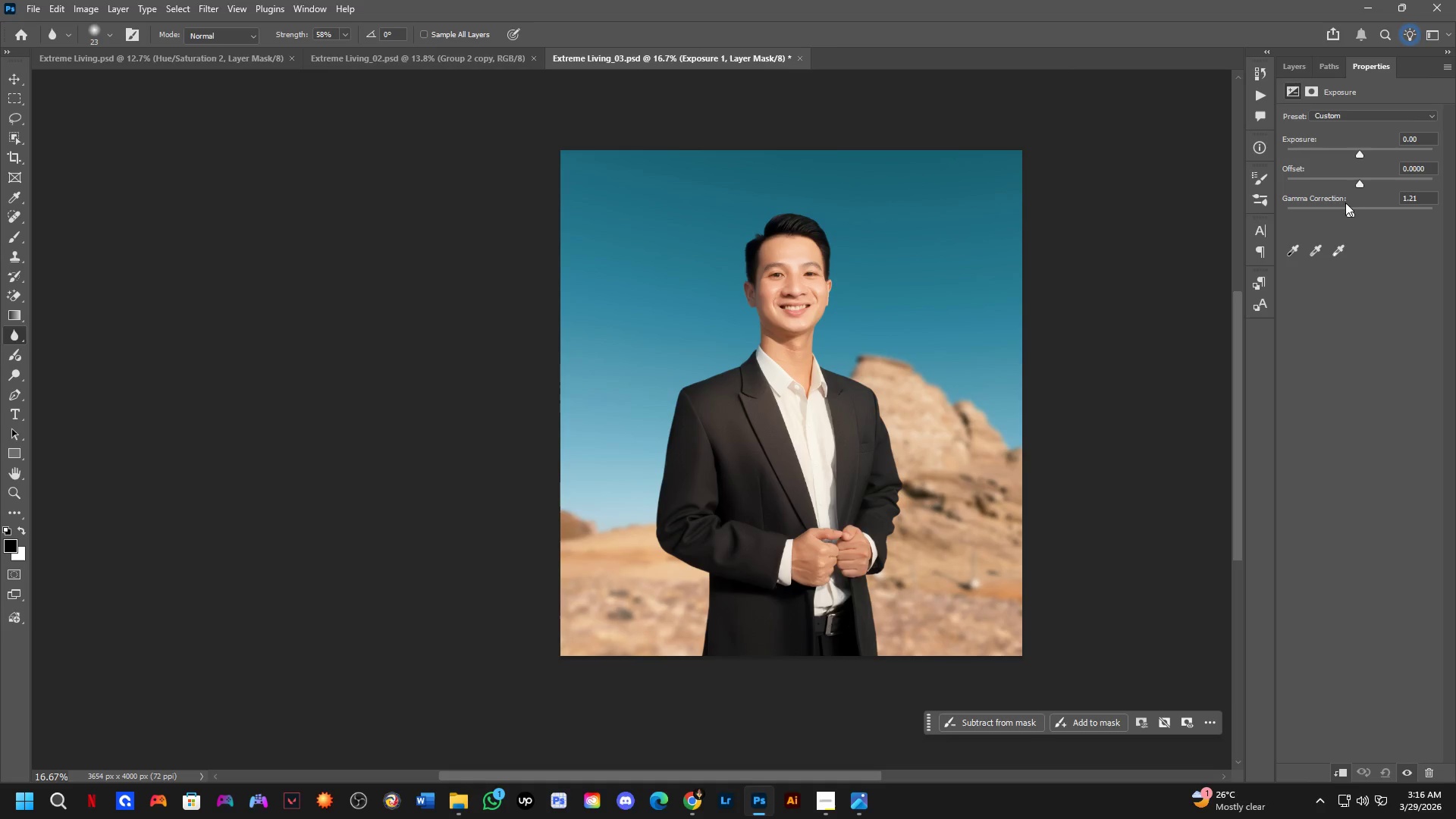 
key(Control+Z)
 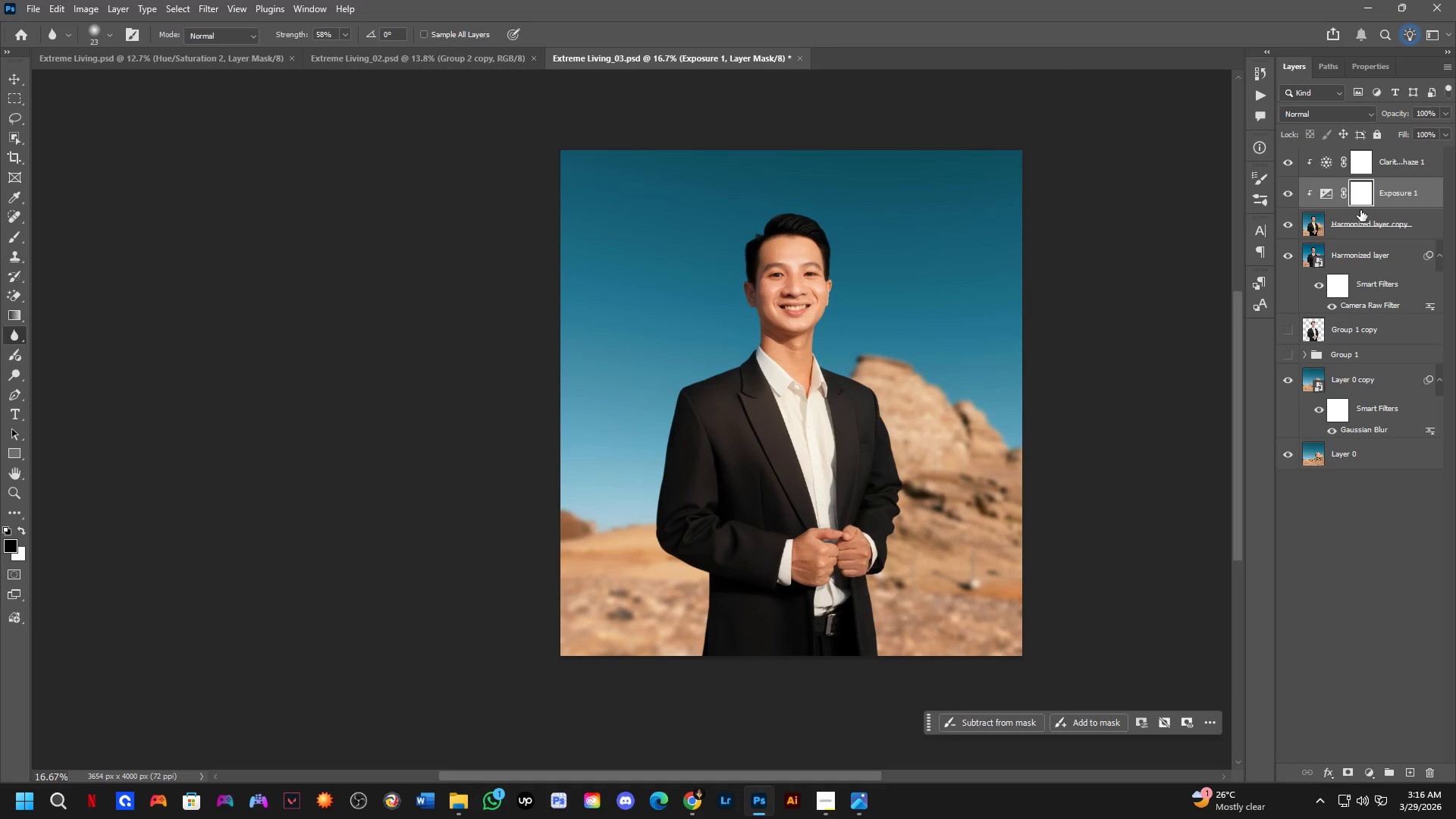 
key(Backspace)
 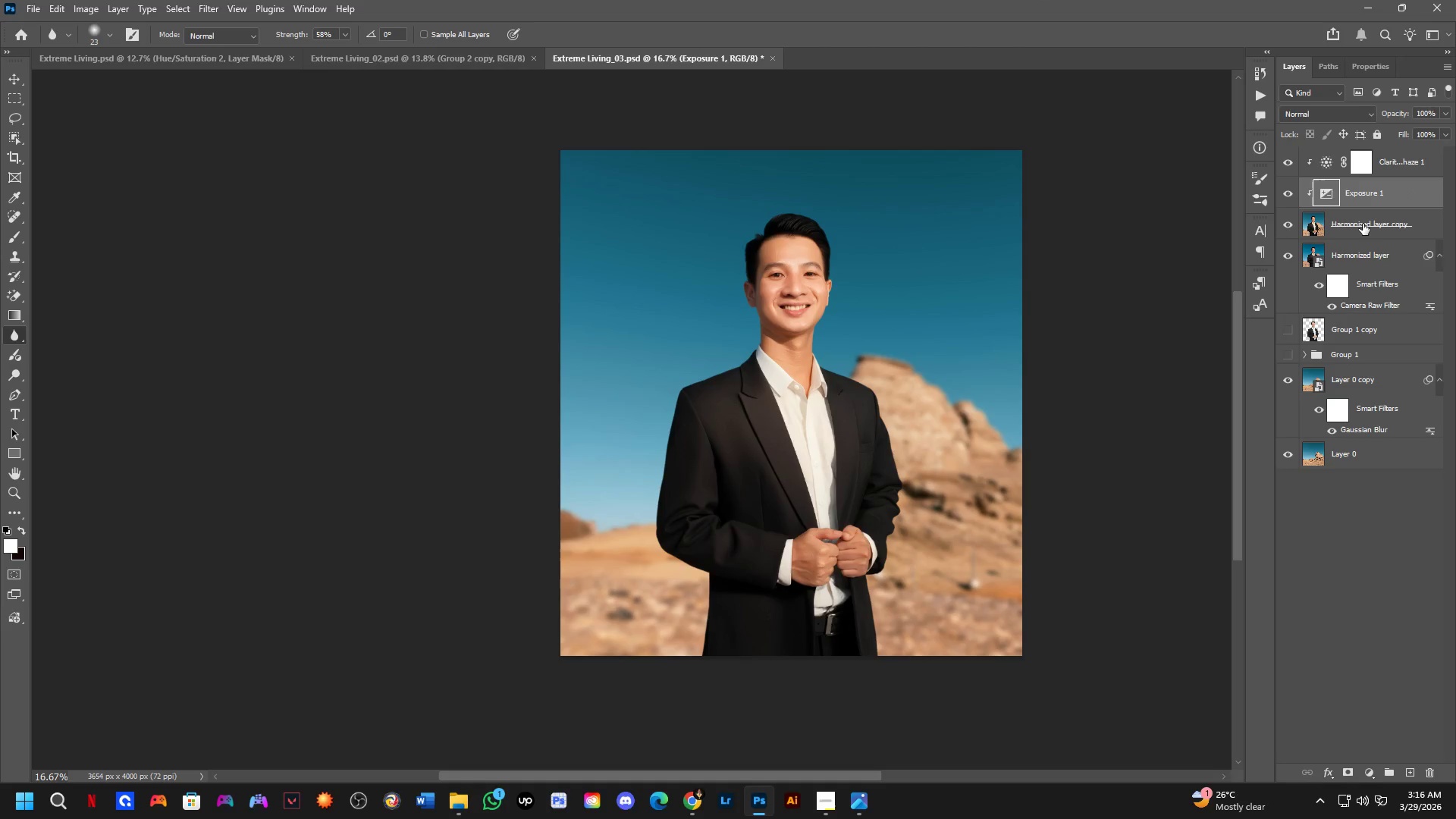 
key(Backspace)
 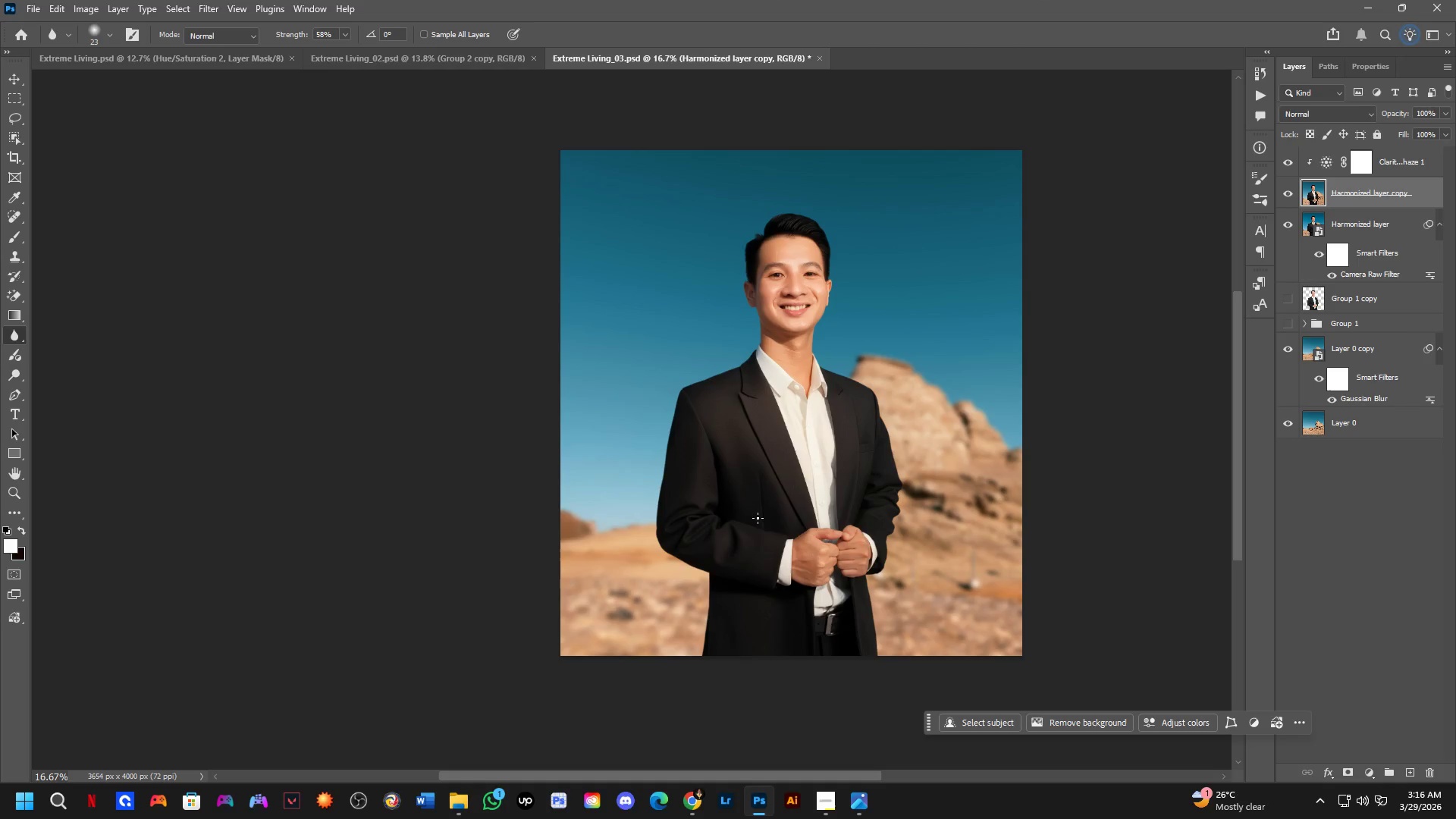 
scroll: coordinate [758, 509], scroll_direction: up, amount: 3.0
 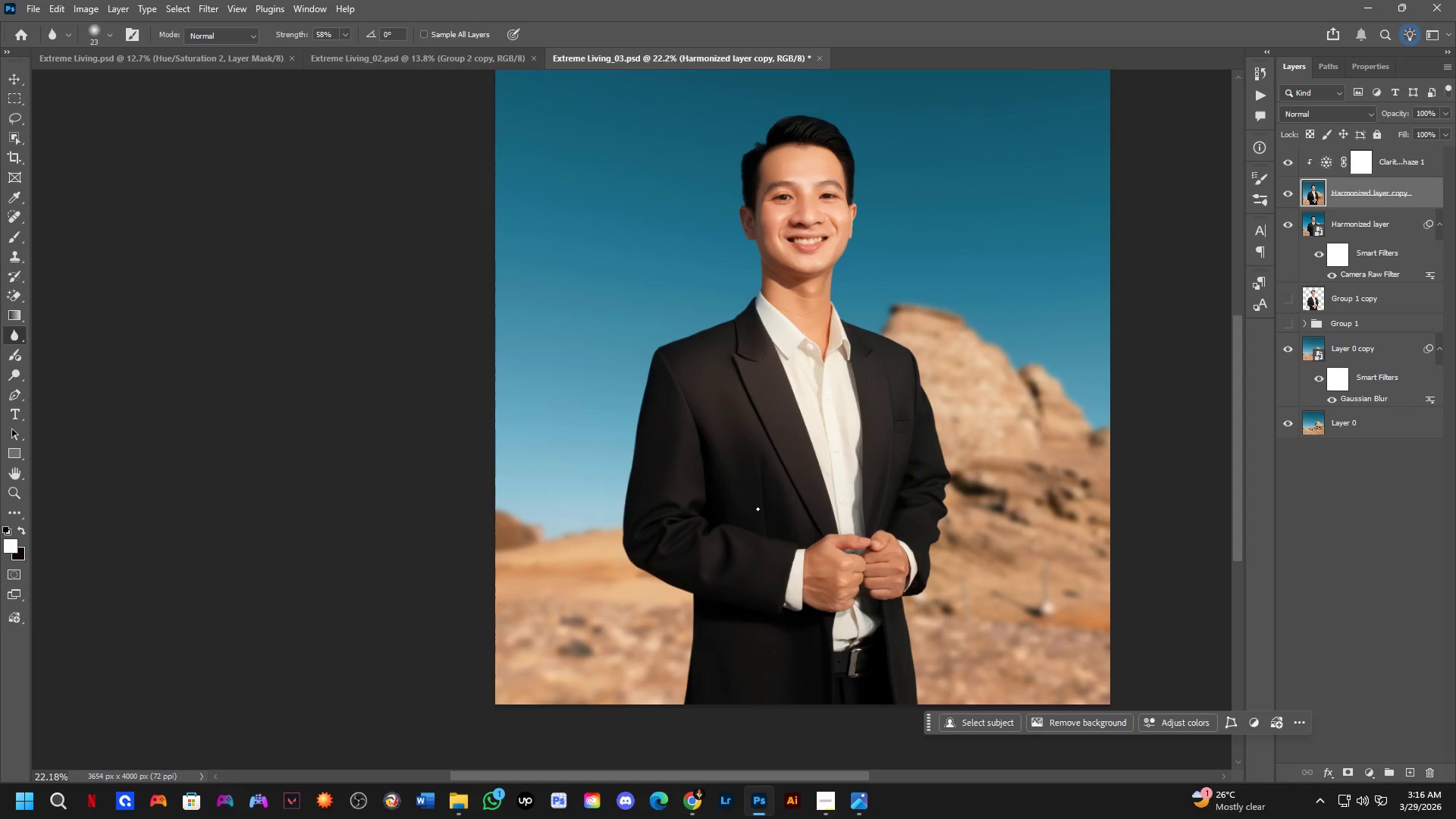 
hold_key(key=Space, duration=1.5)
 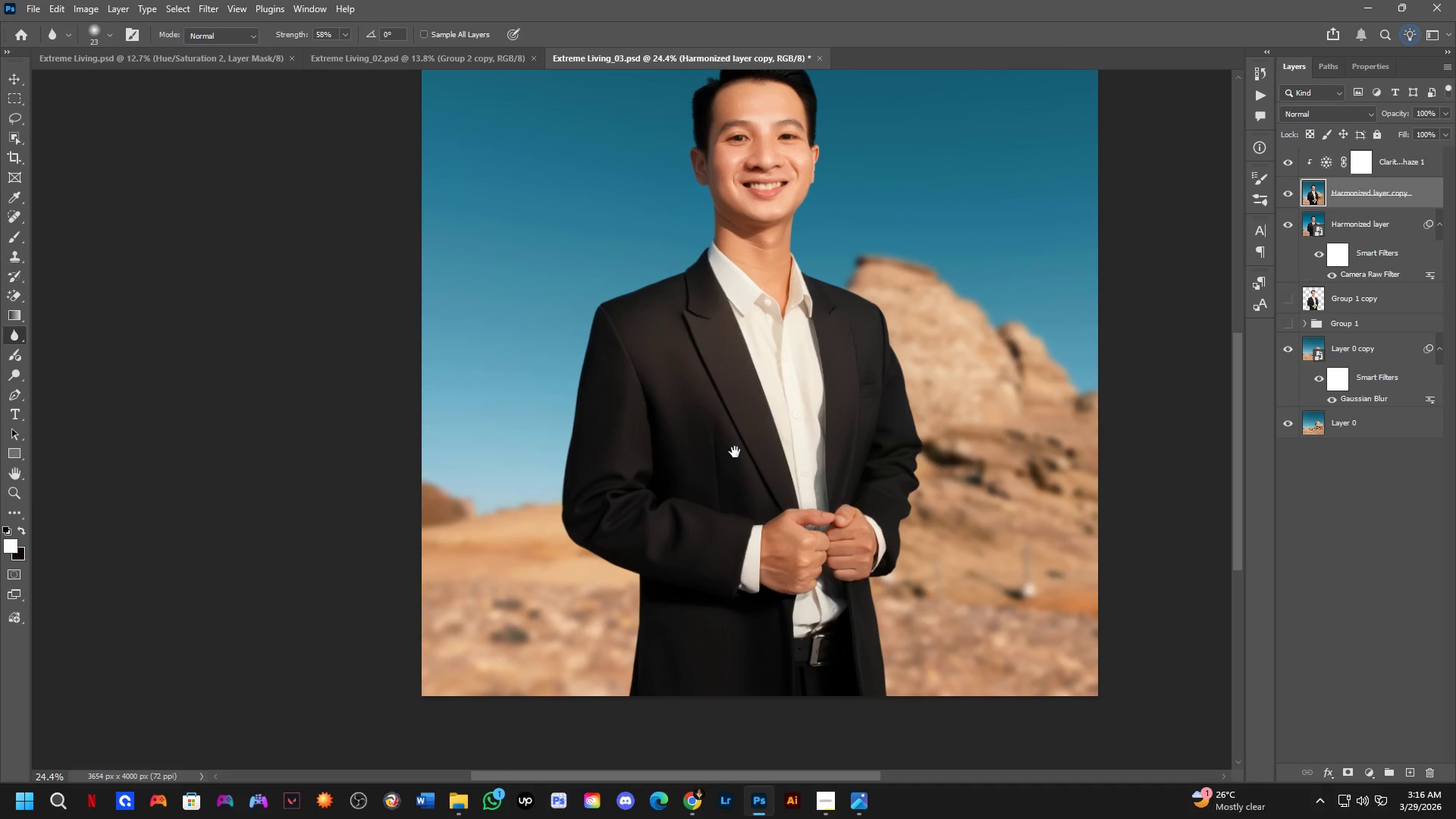 
left_click_drag(start_coordinate=[783, 482], to_coordinate=[732, 482])
 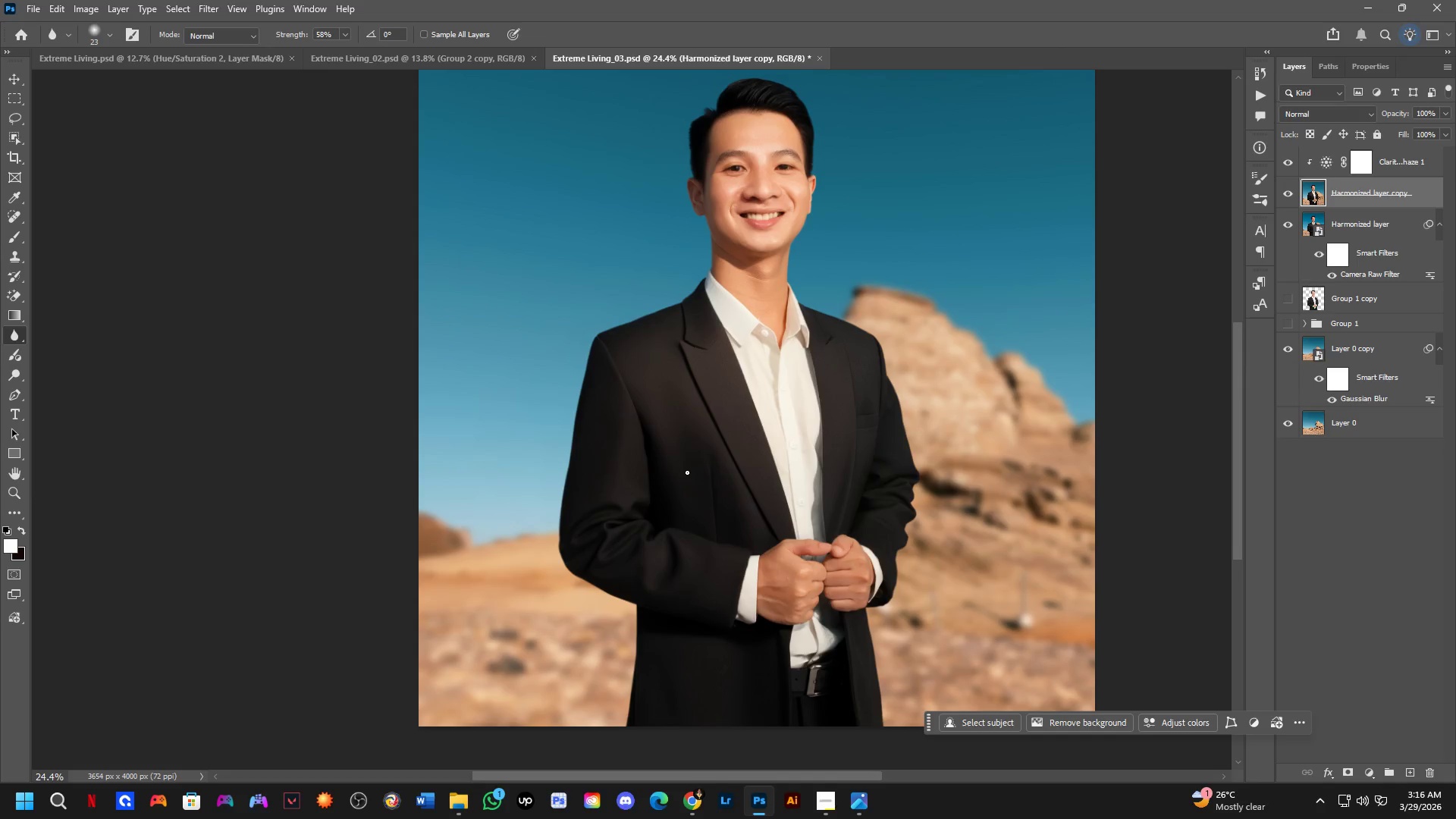 
scroll: coordinate [758, 489], scroll_direction: up, amount: 1.0
 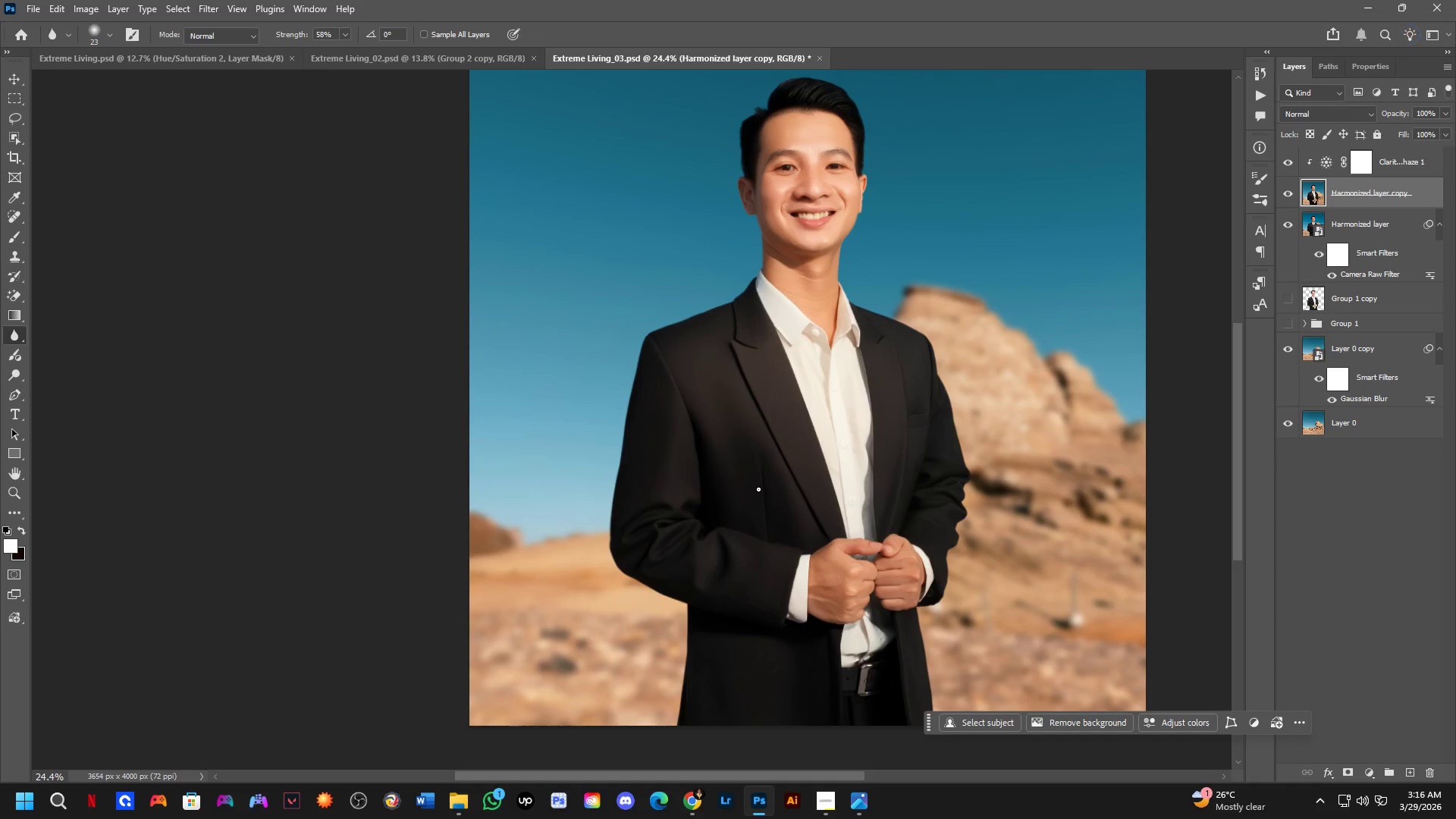 
hold_key(key=Space, duration=1.52)
 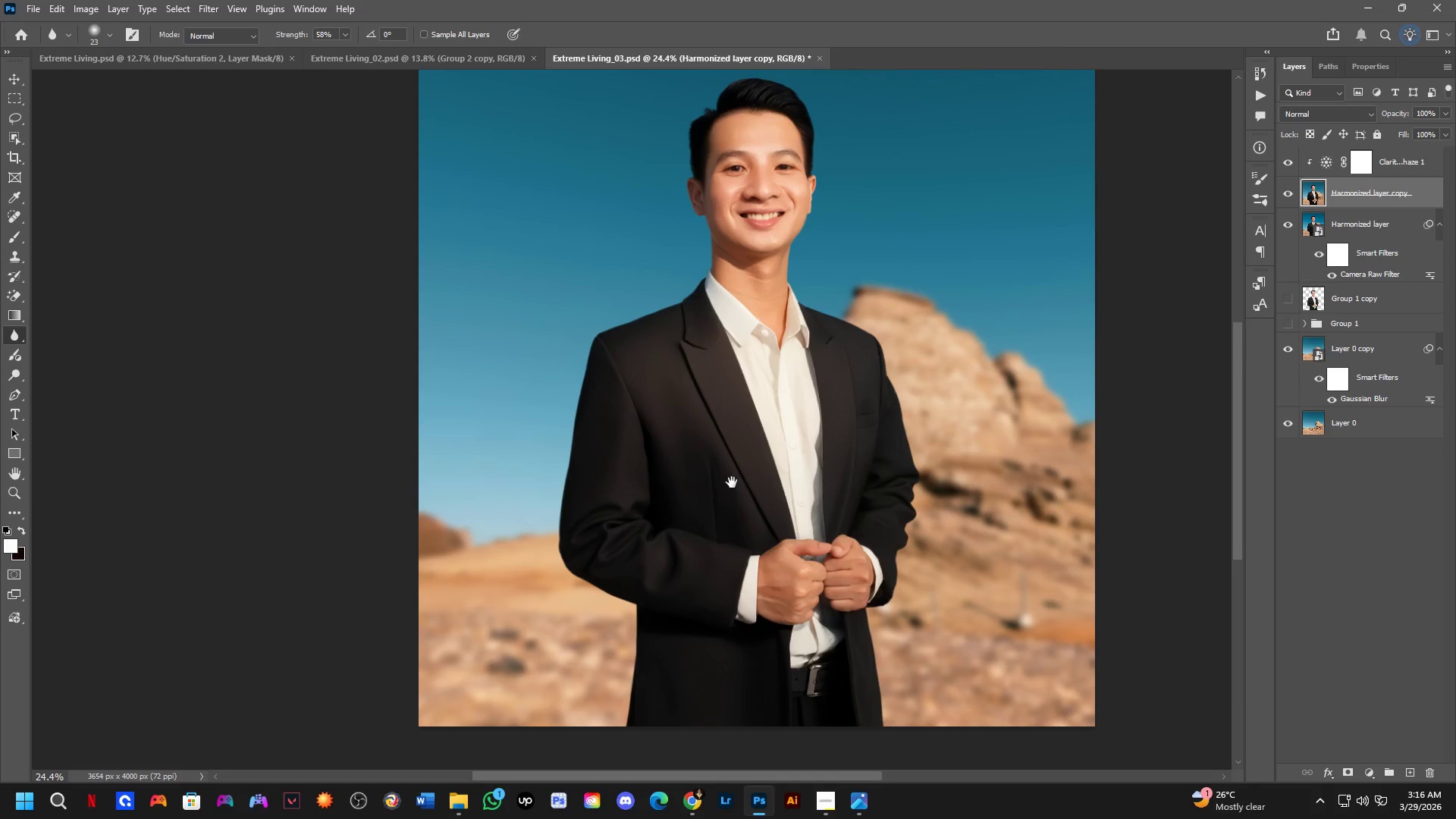 
hold_key(key=Space, duration=0.84)
 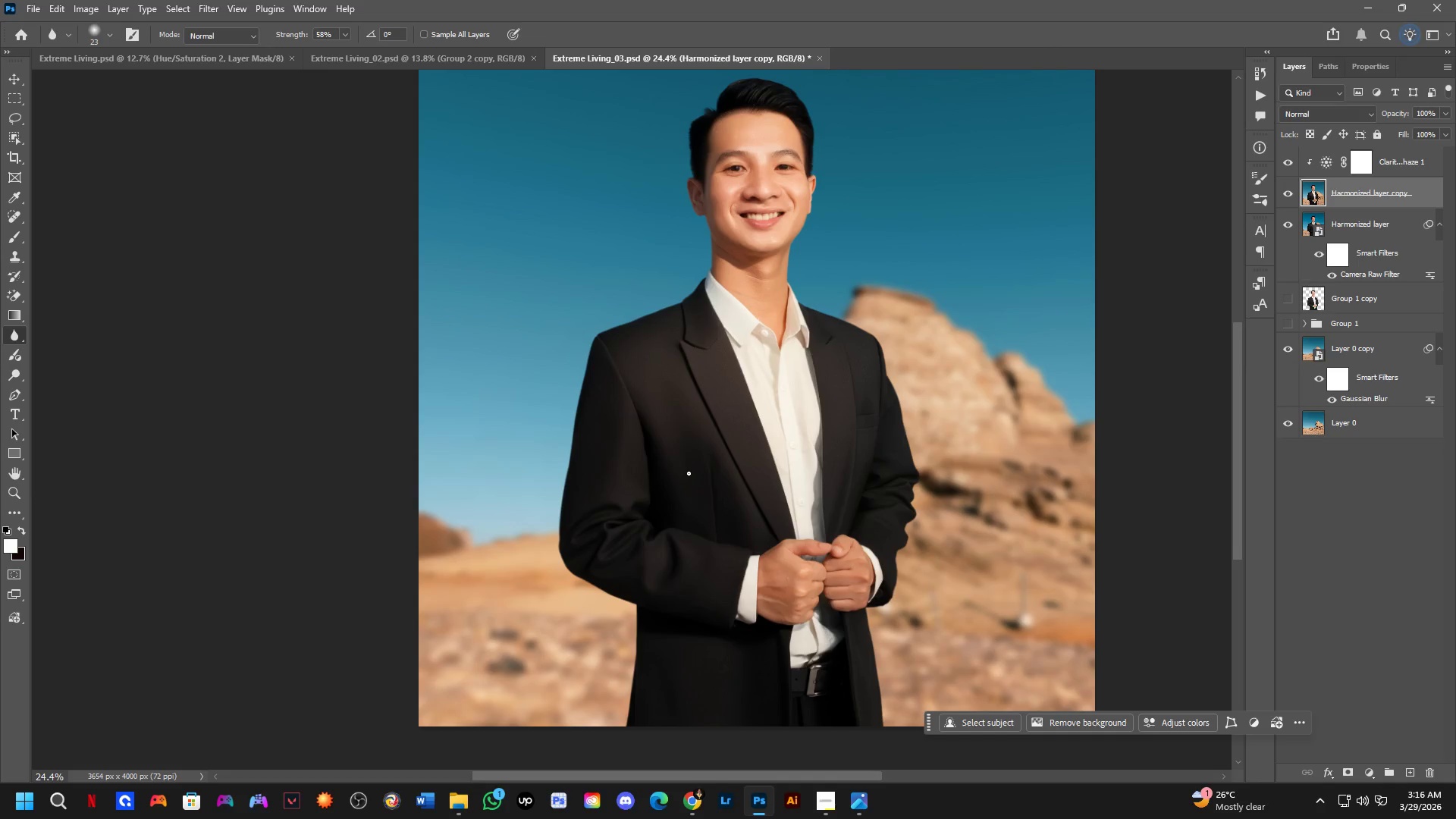 
key(Shift+ShiftLeft)
 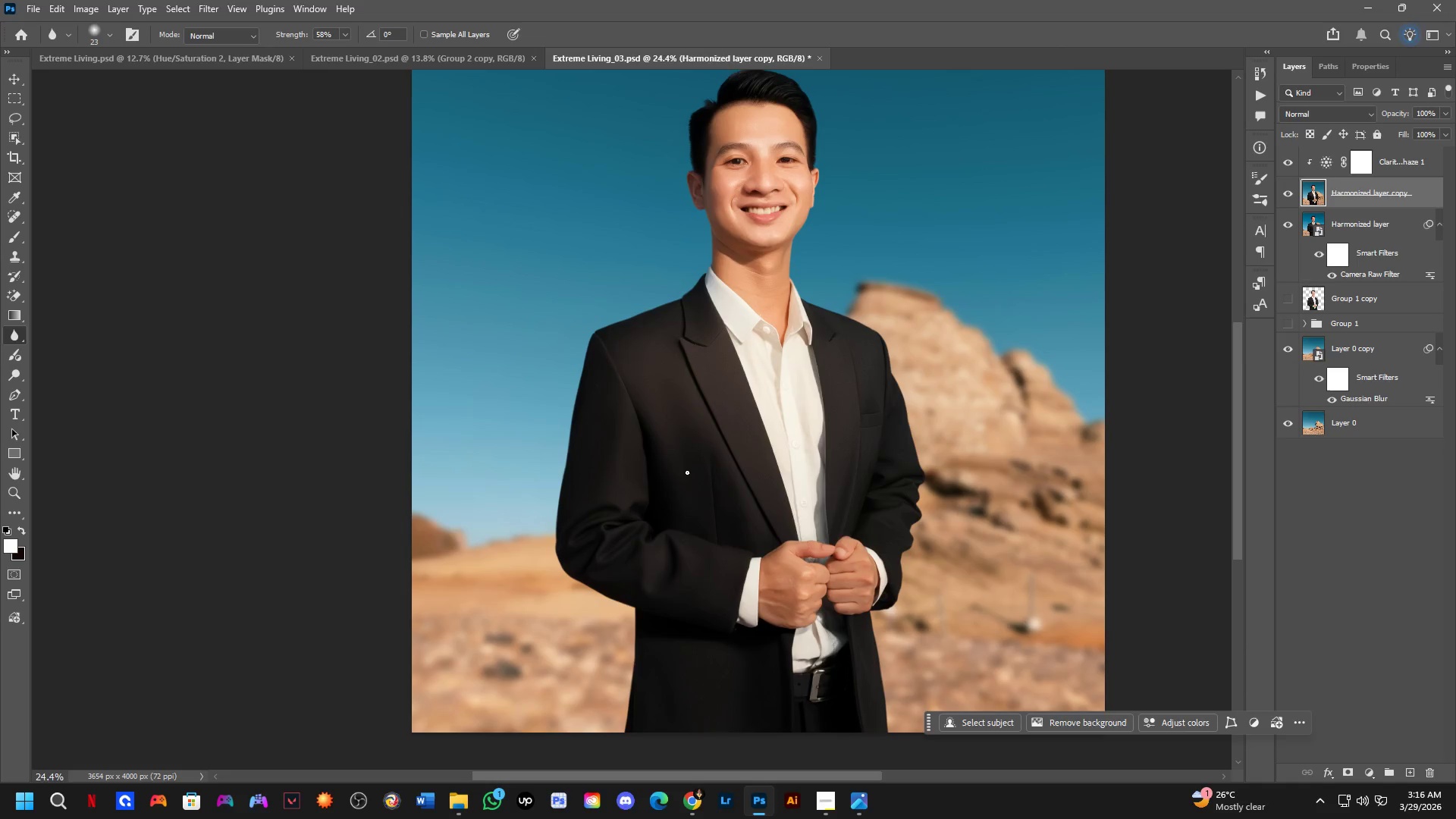 
scroll: coordinate [687, 472], scroll_direction: up, amount: 2.0
 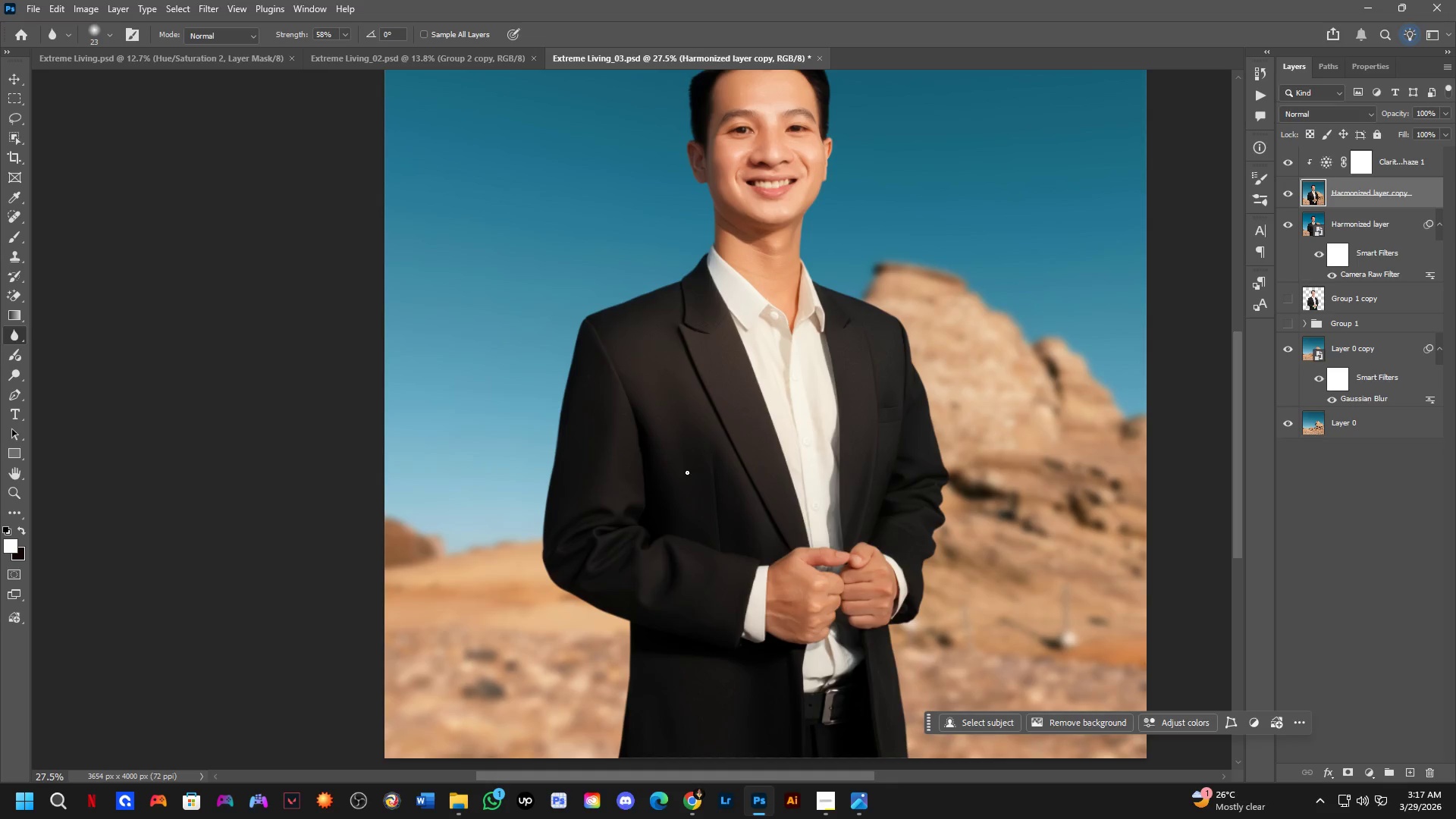 
wait(9.6)
 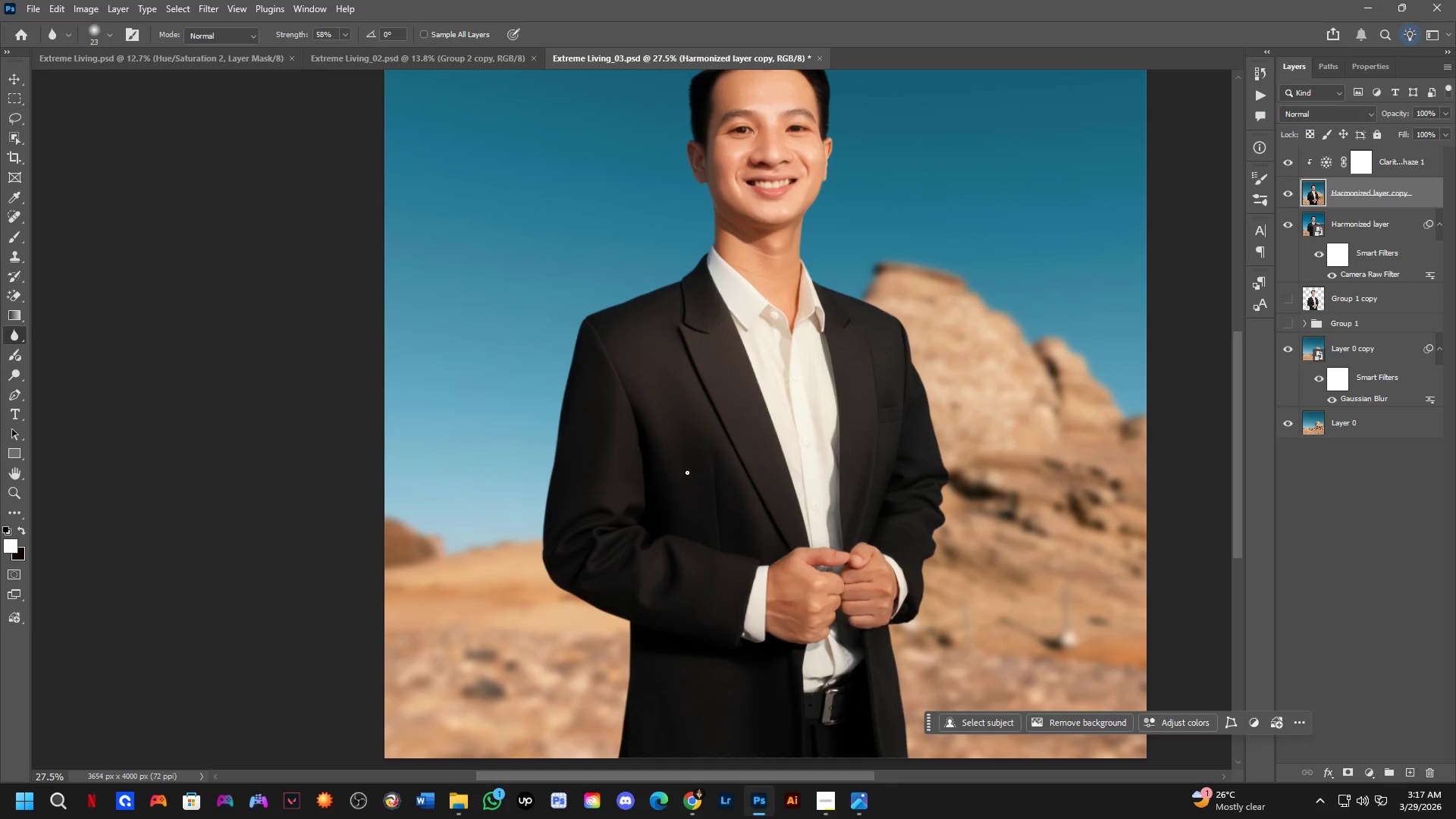 
scroll: coordinate [687, 477], scroll_direction: down, amount: 1.0
 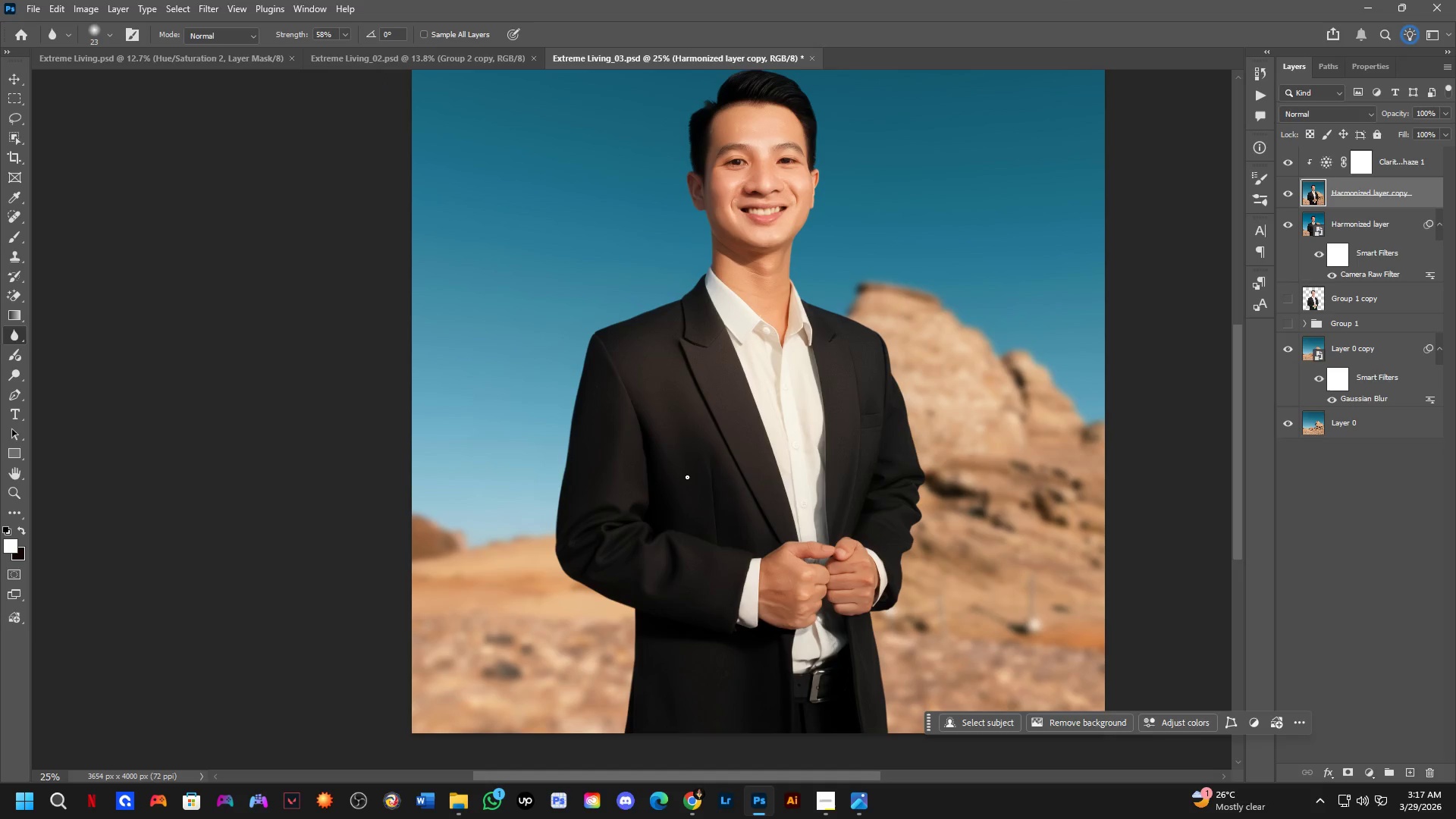 
hold_key(key=Space, duration=0.92)
 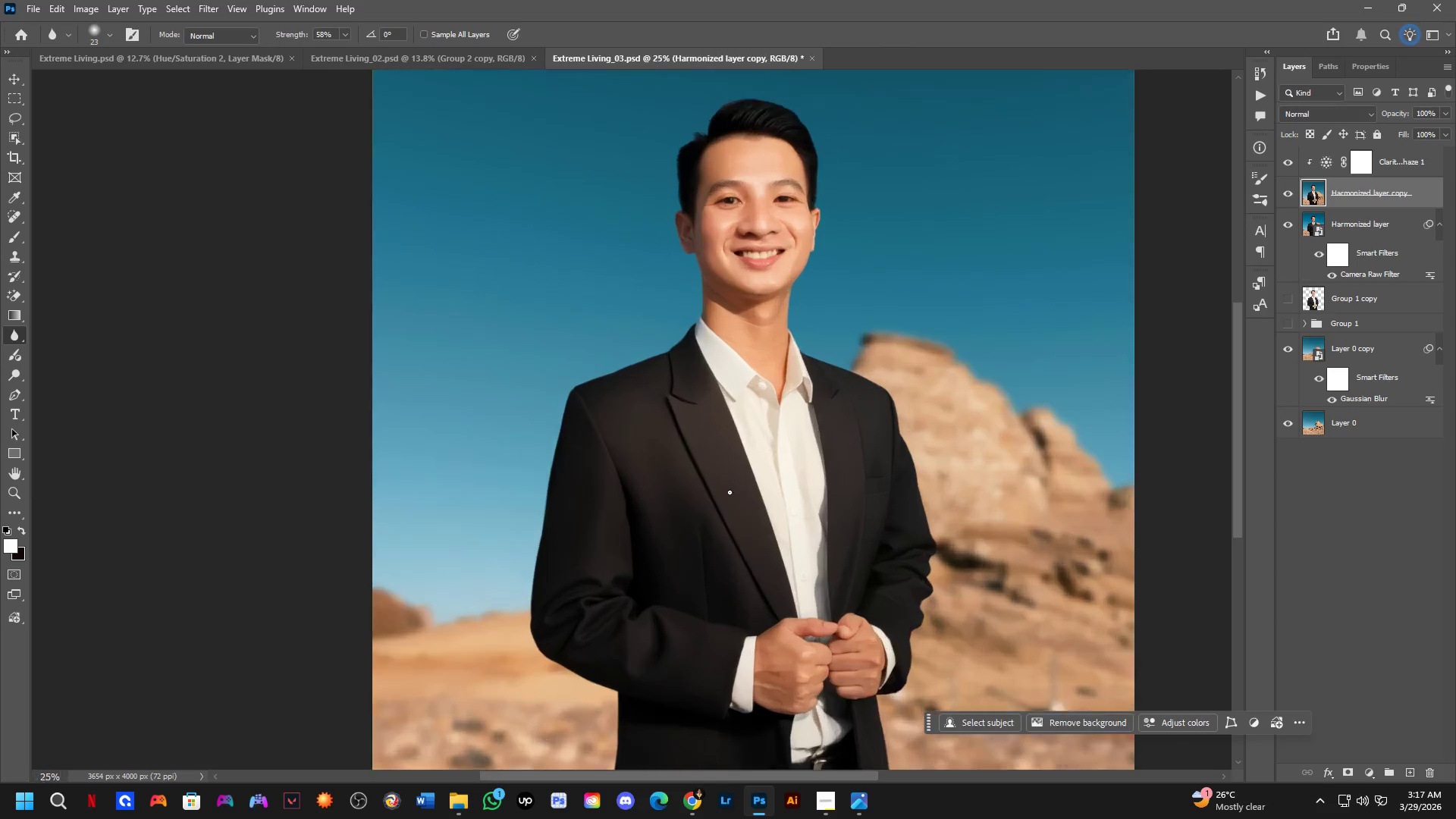 
scroll: coordinate [689, 486], scroll_direction: down, amount: 2.0
 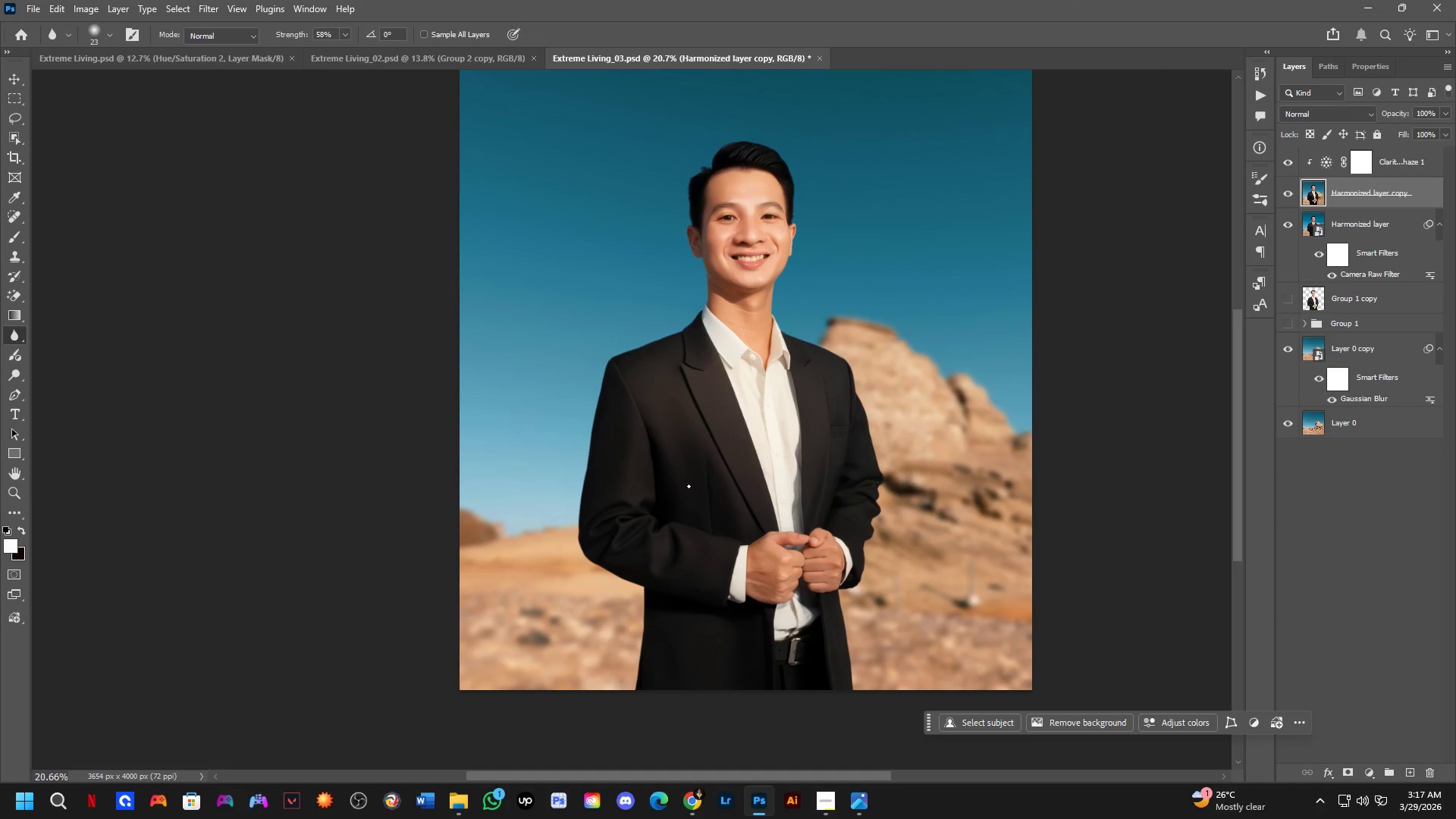 
left_click_drag(start_coordinate=[714, 462], to_coordinate=[715, 518])
 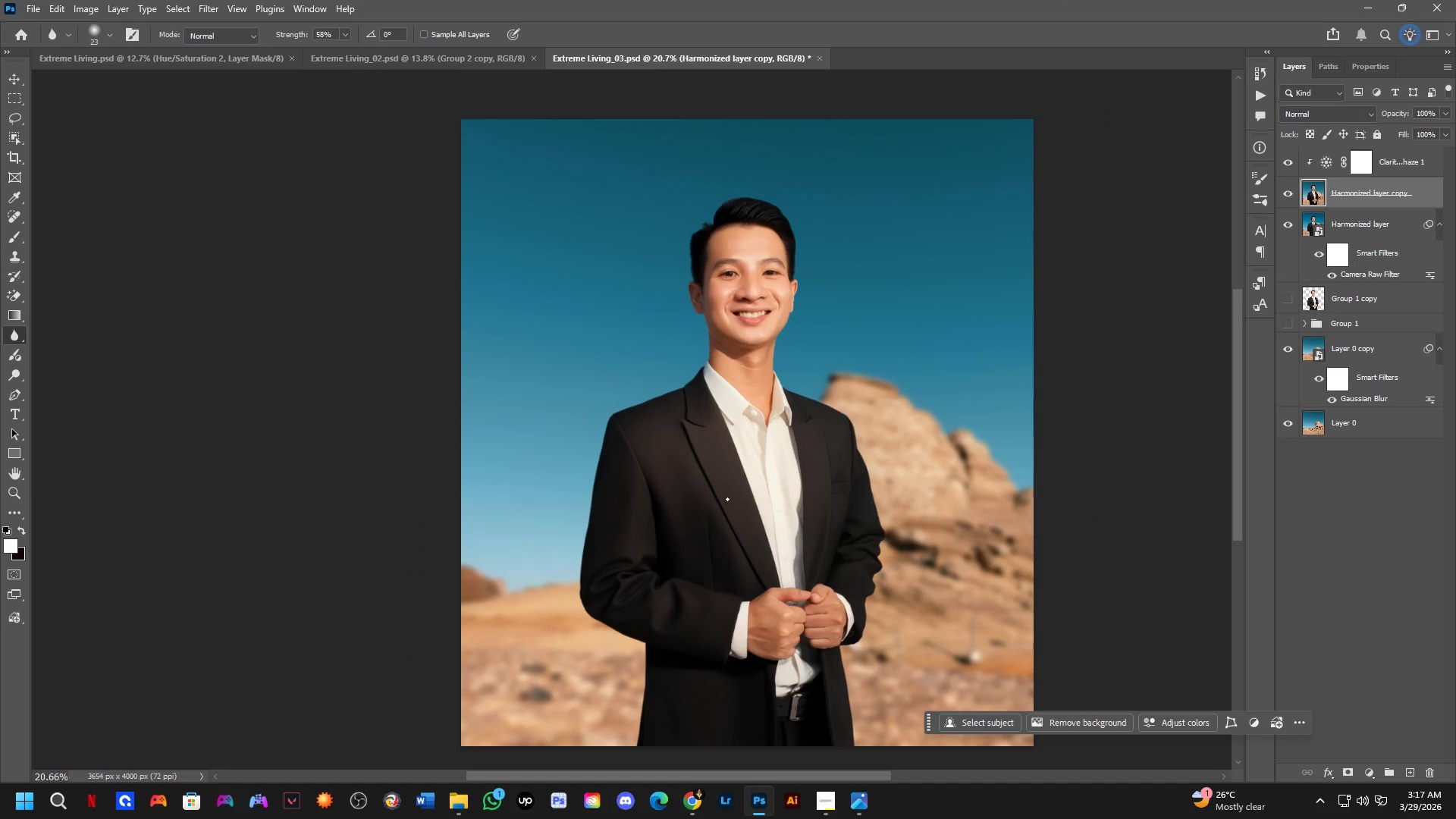 
scroll: coordinate [706, 479], scroll_direction: up, amount: 7.0
 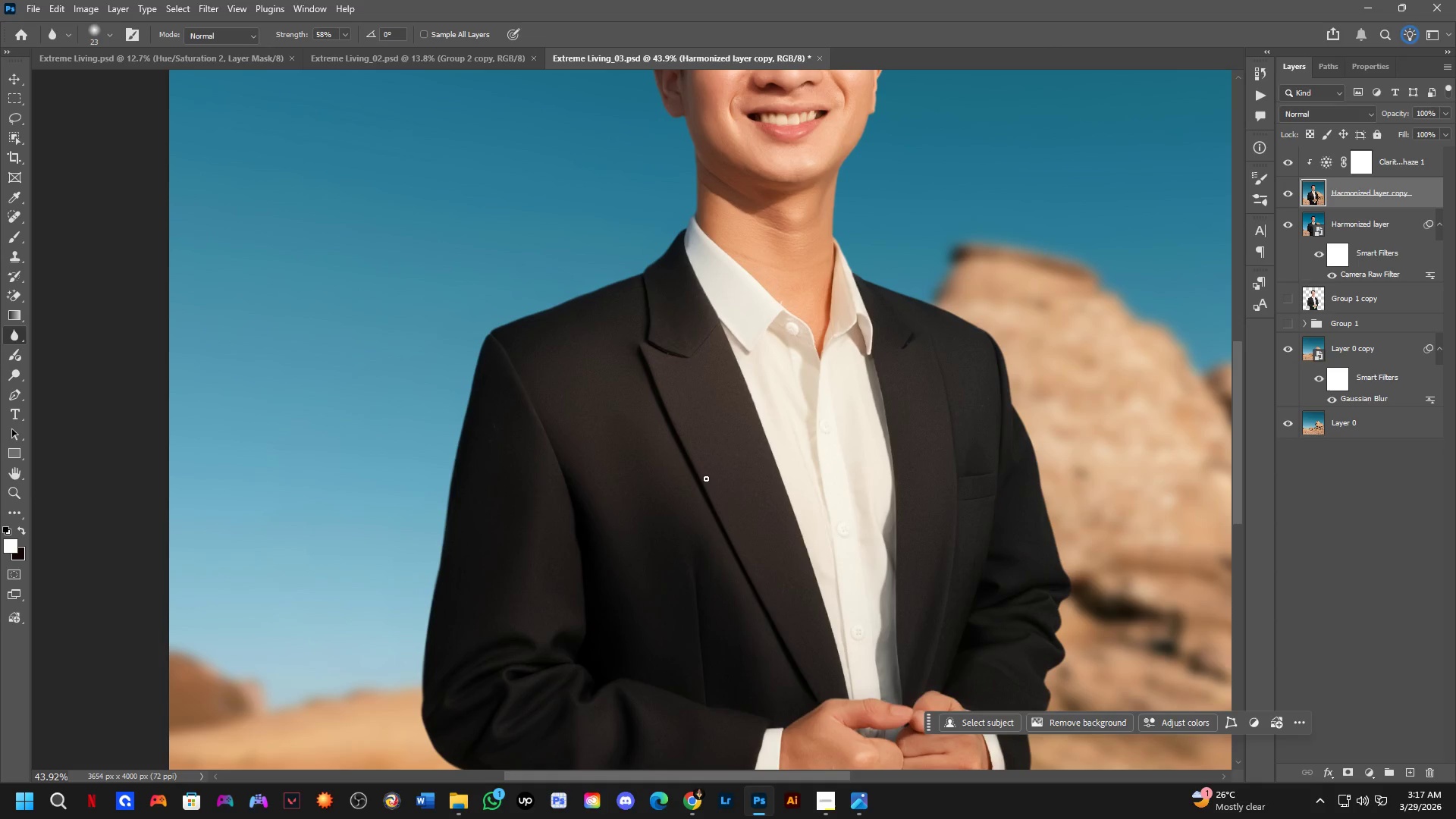 
wait(5.44)
 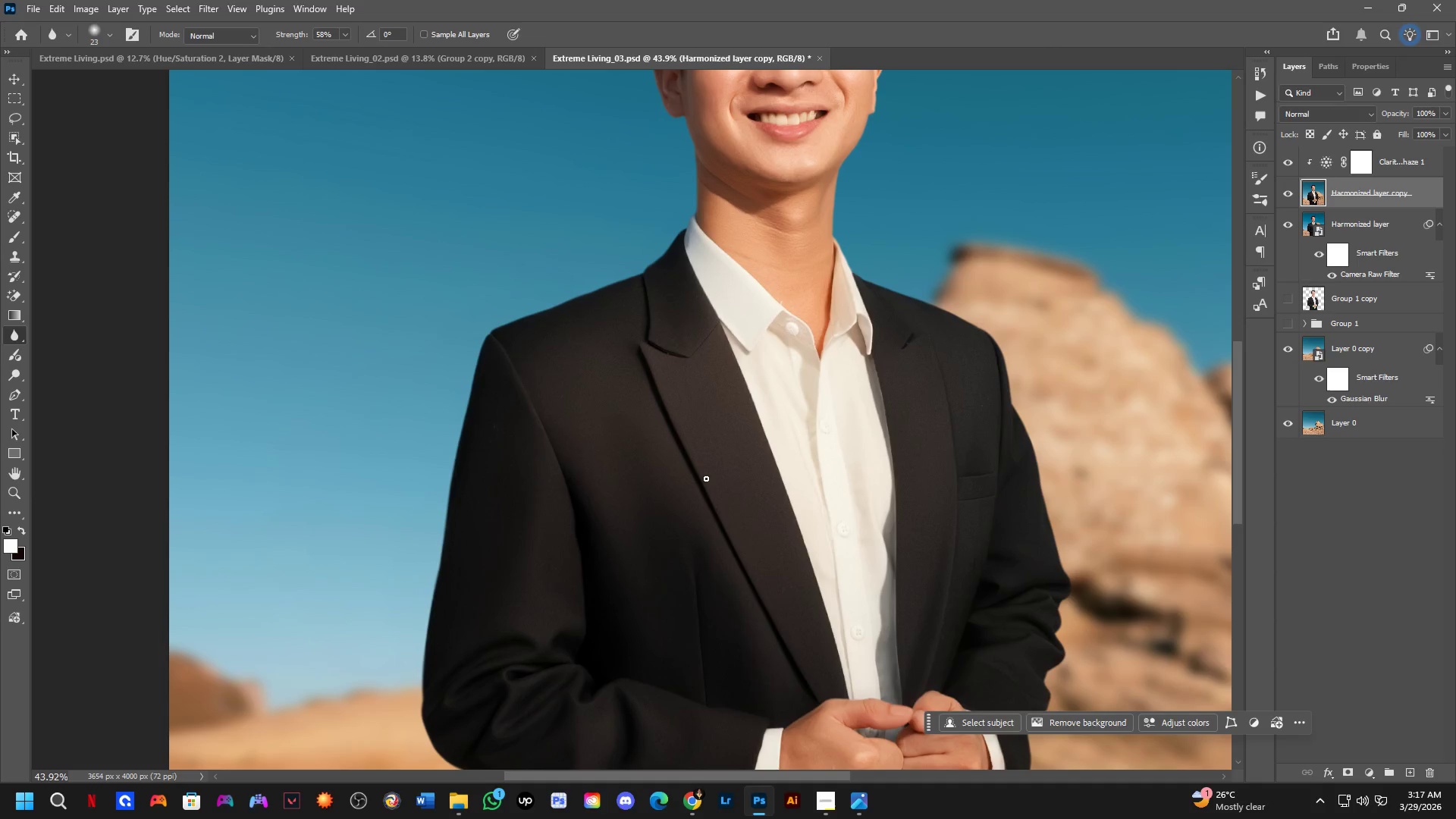 
scroll: coordinate [764, 329], scroll_direction: down, amount: 5.0
 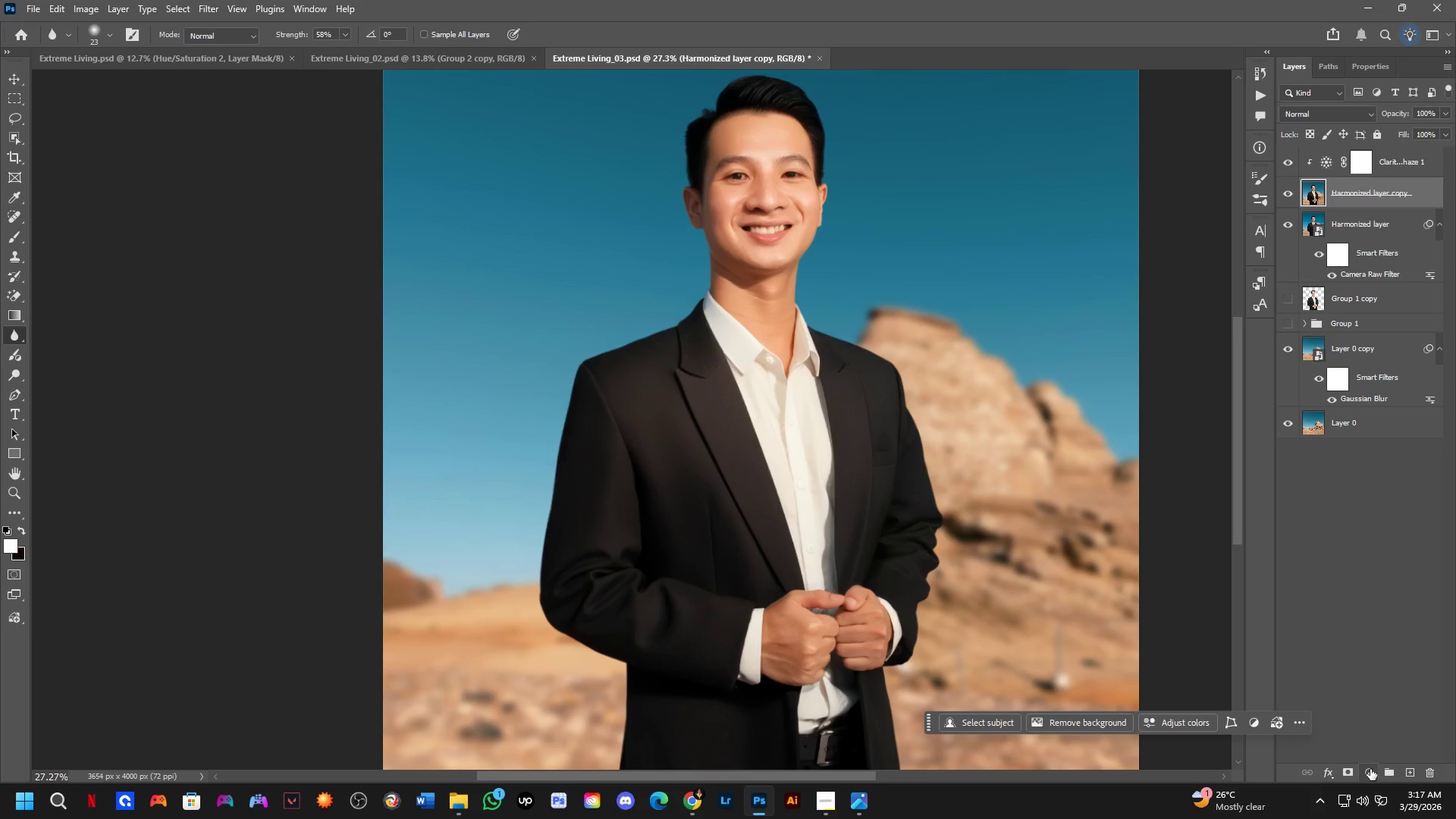 
left_click([1370, 769])
 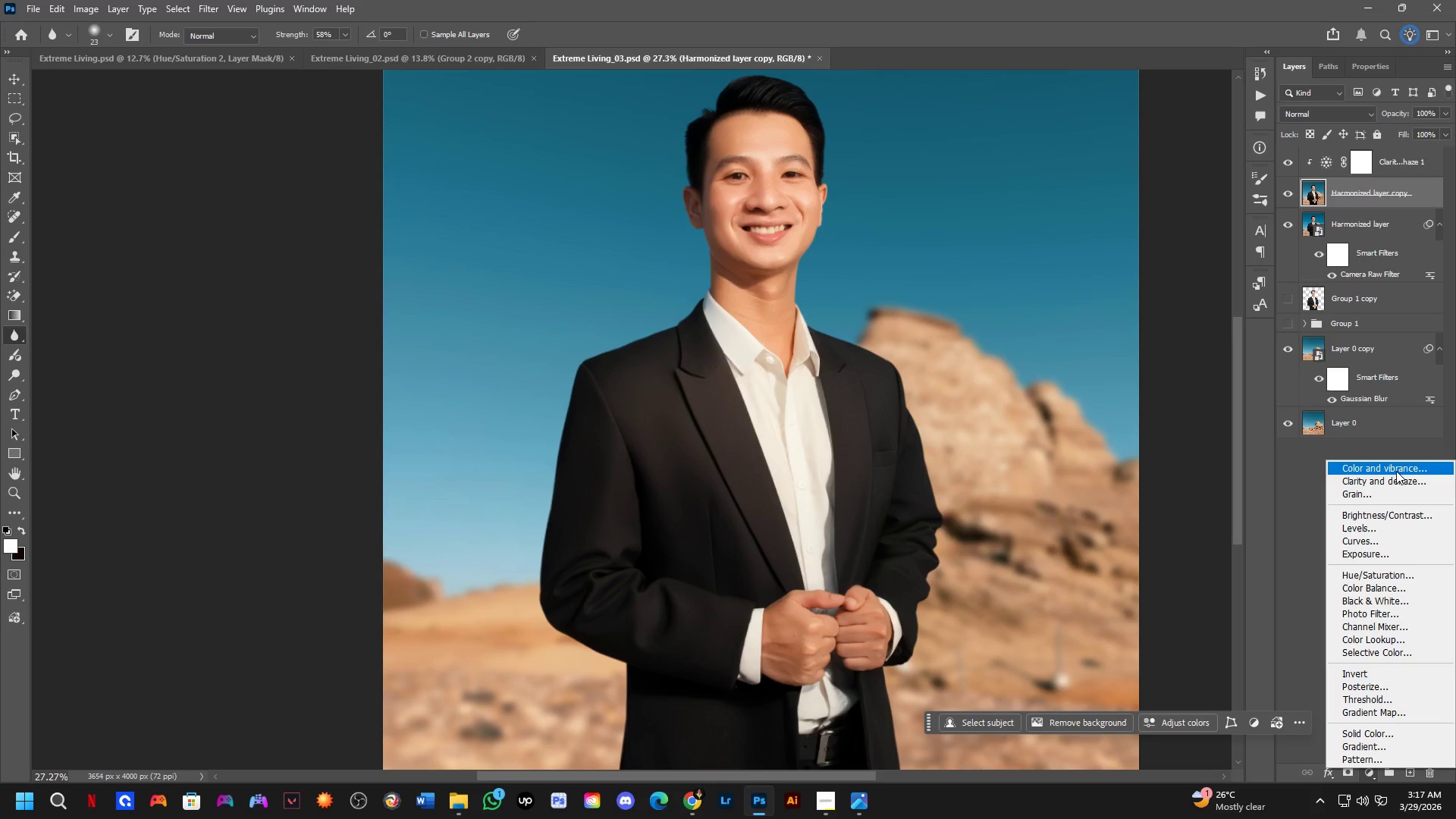 
left_click([1396, 471])
 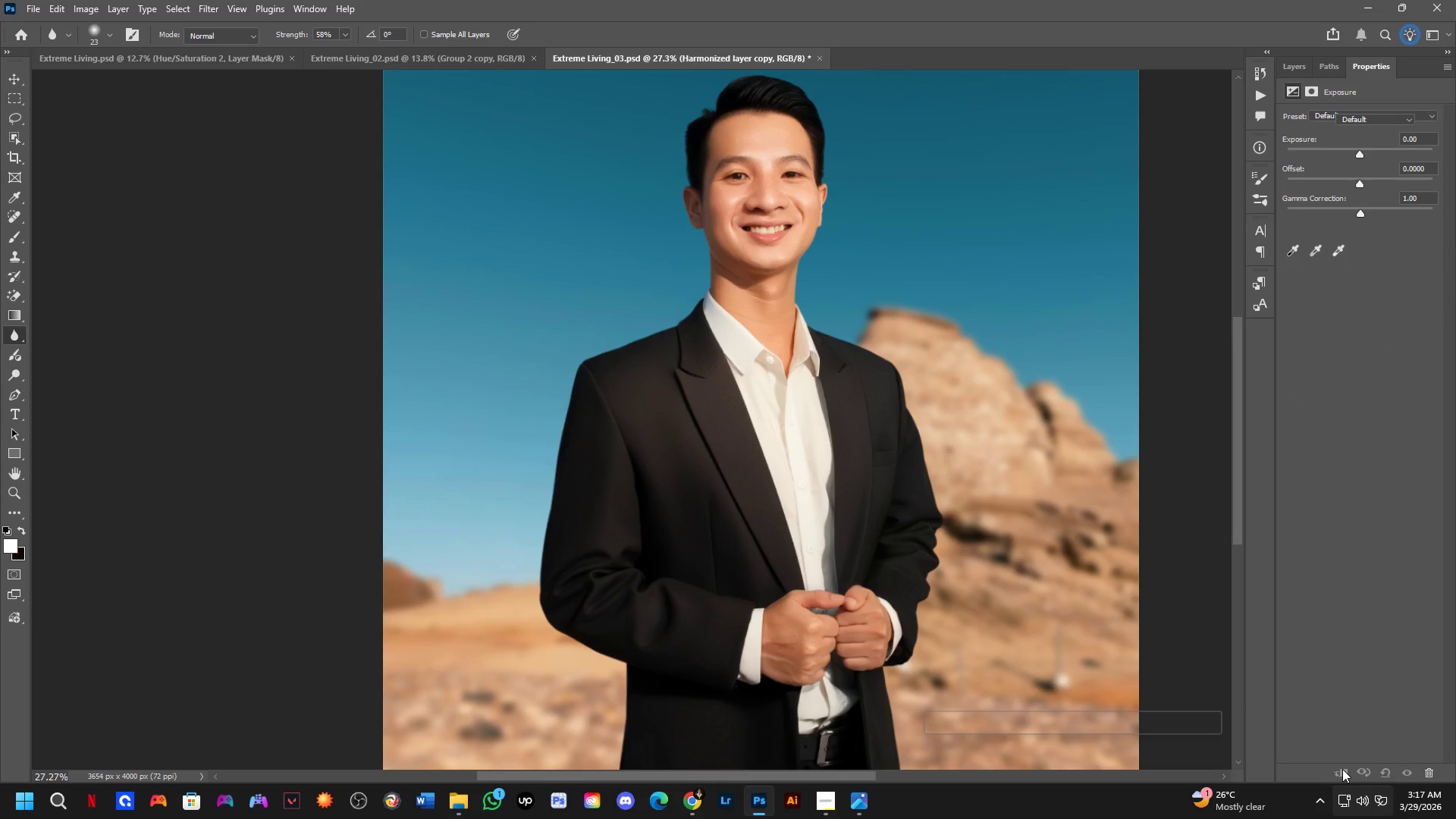 
left_click([1342, 769])
 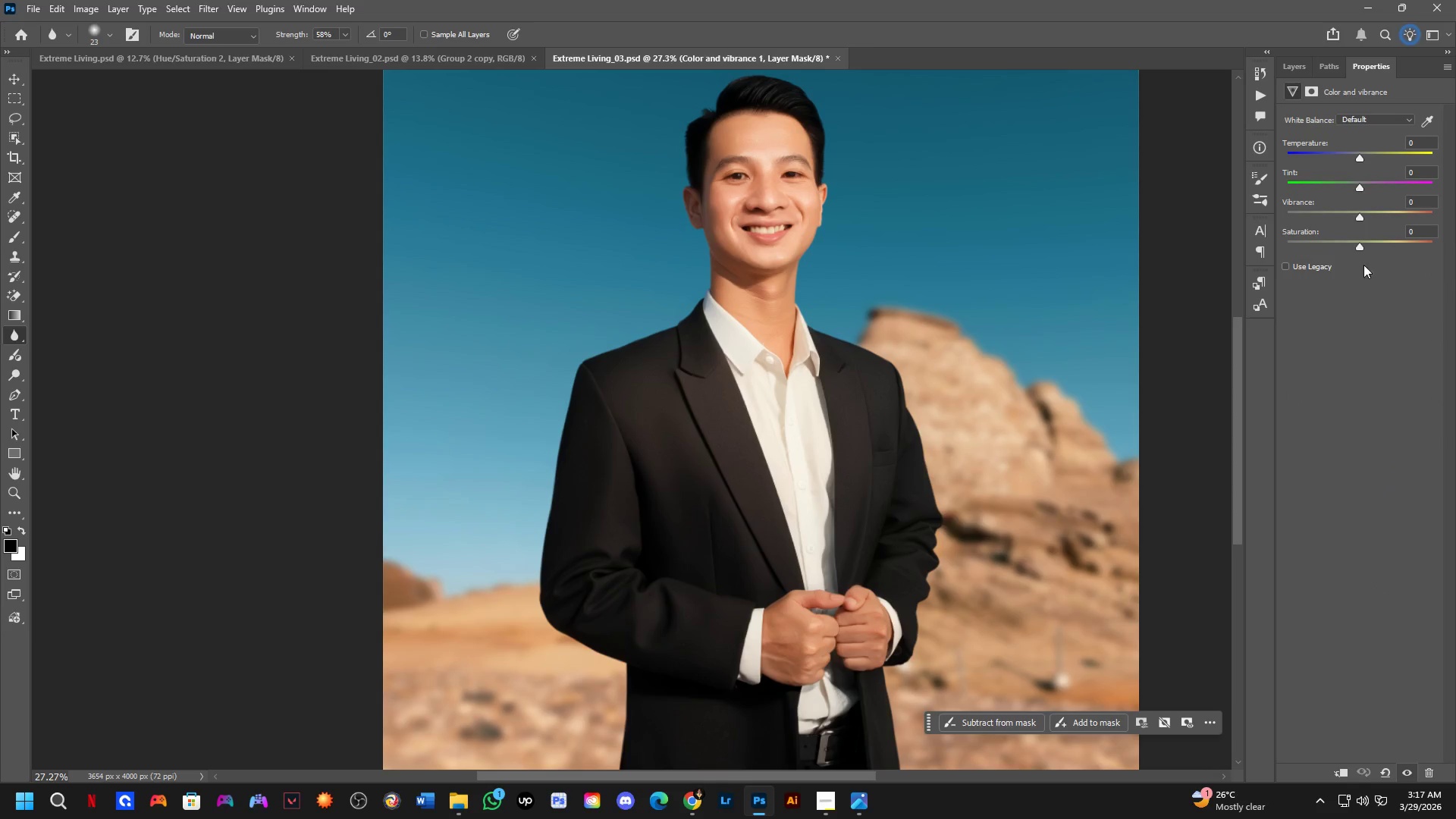 
scroll: coordinate [916, 360], scroll_direction: down, amount: 6.0
 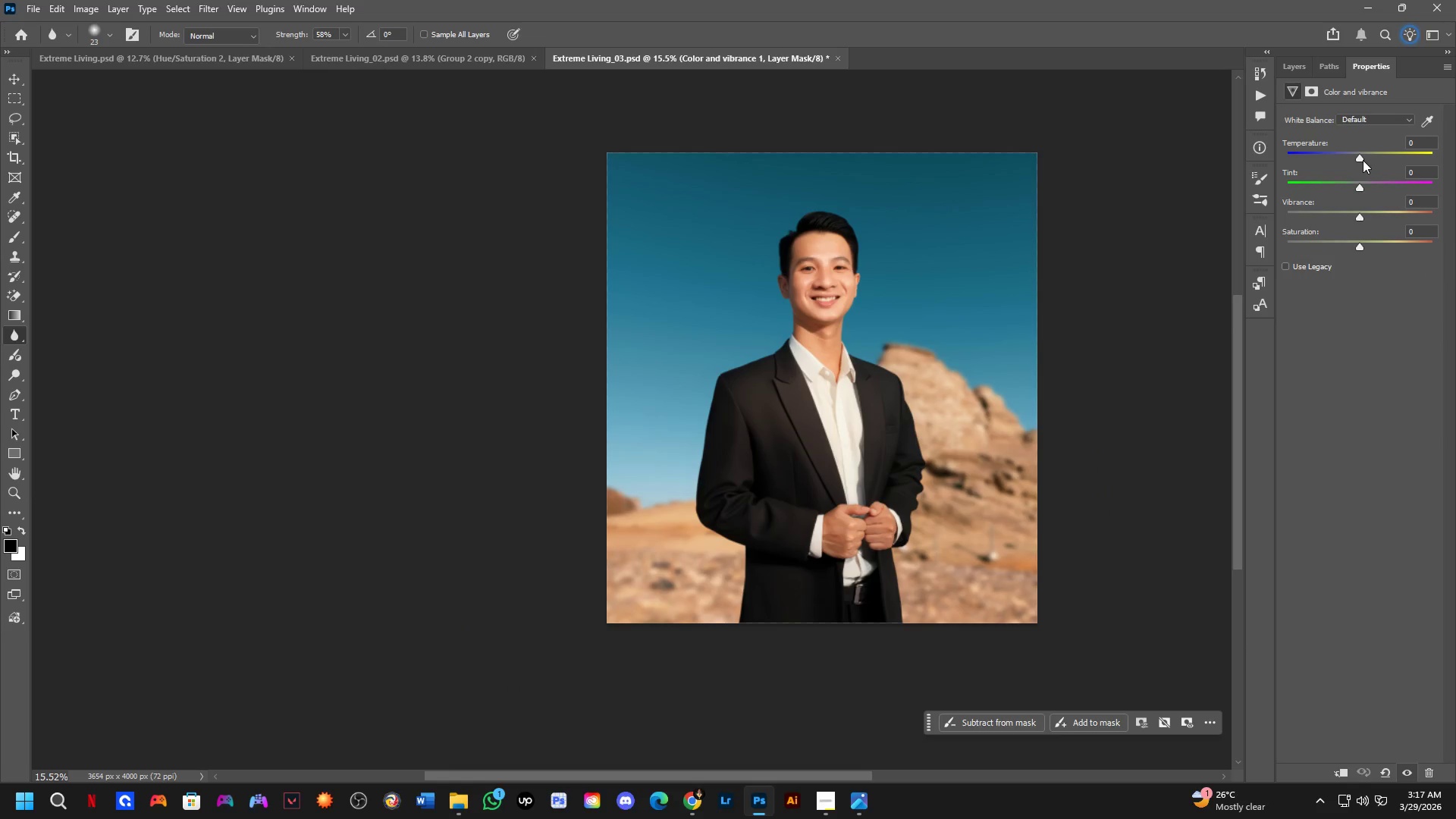 
left_click_drag(start_coordinate=[1360, 159], to_coordinate=[1365, 158])
 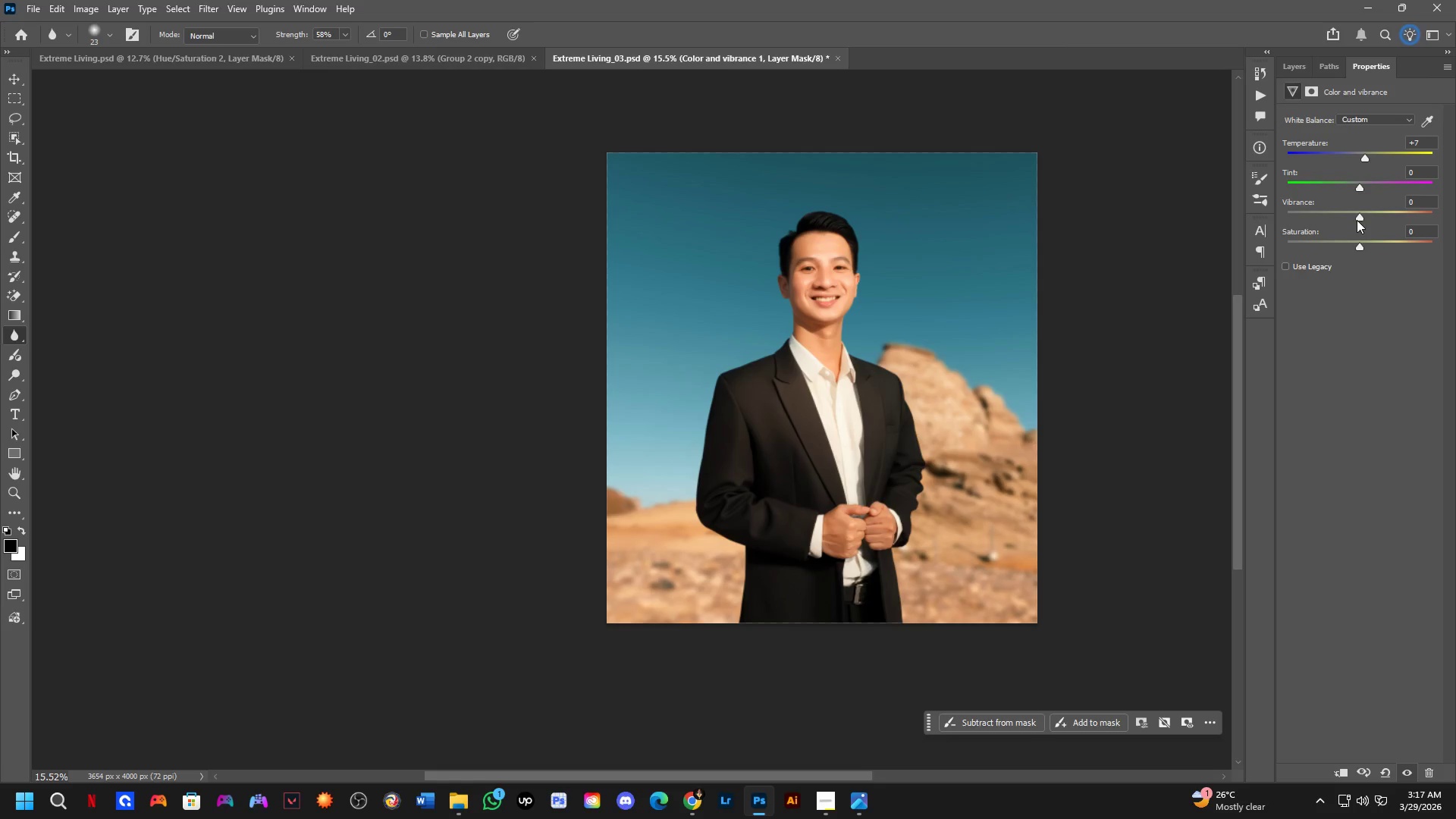 
left_click_drag(start_coordinate=[1358, 218], to_coordinate=[1374, 214])
 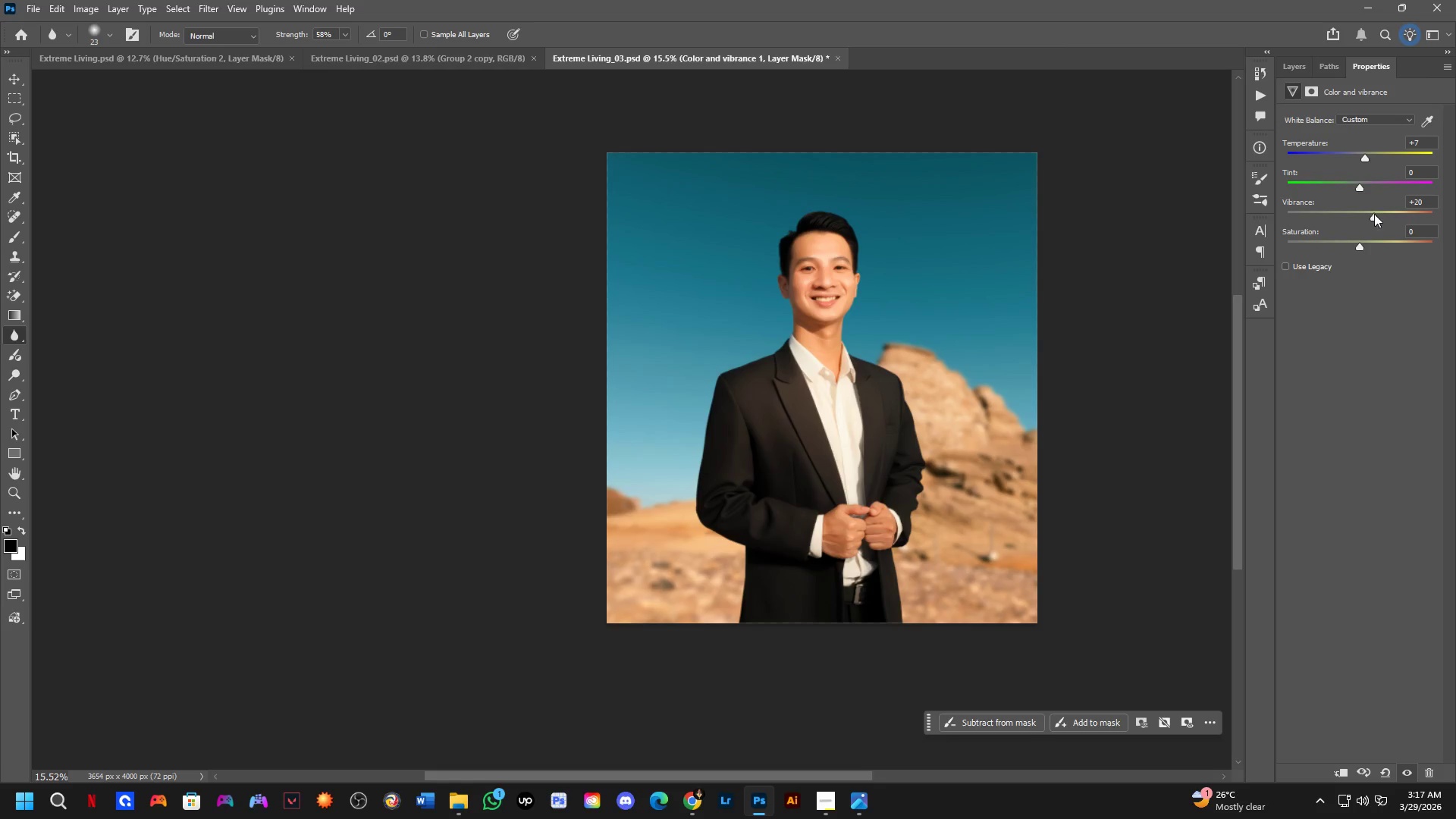 
double_click([1374, 214])
 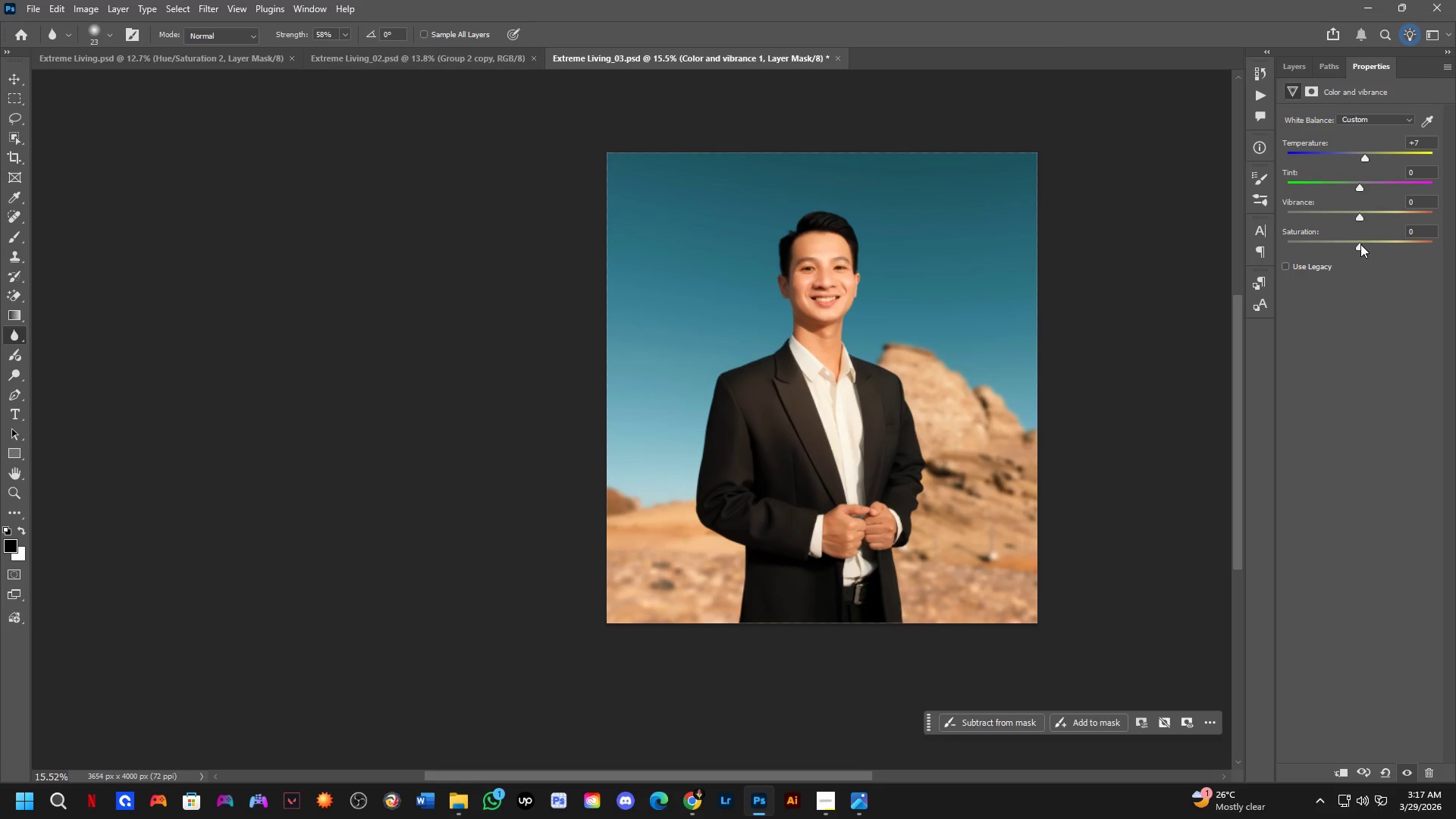 
left_click_drag(start_coordinate=[1360, 244], to_coordinate=[1367, 244])
 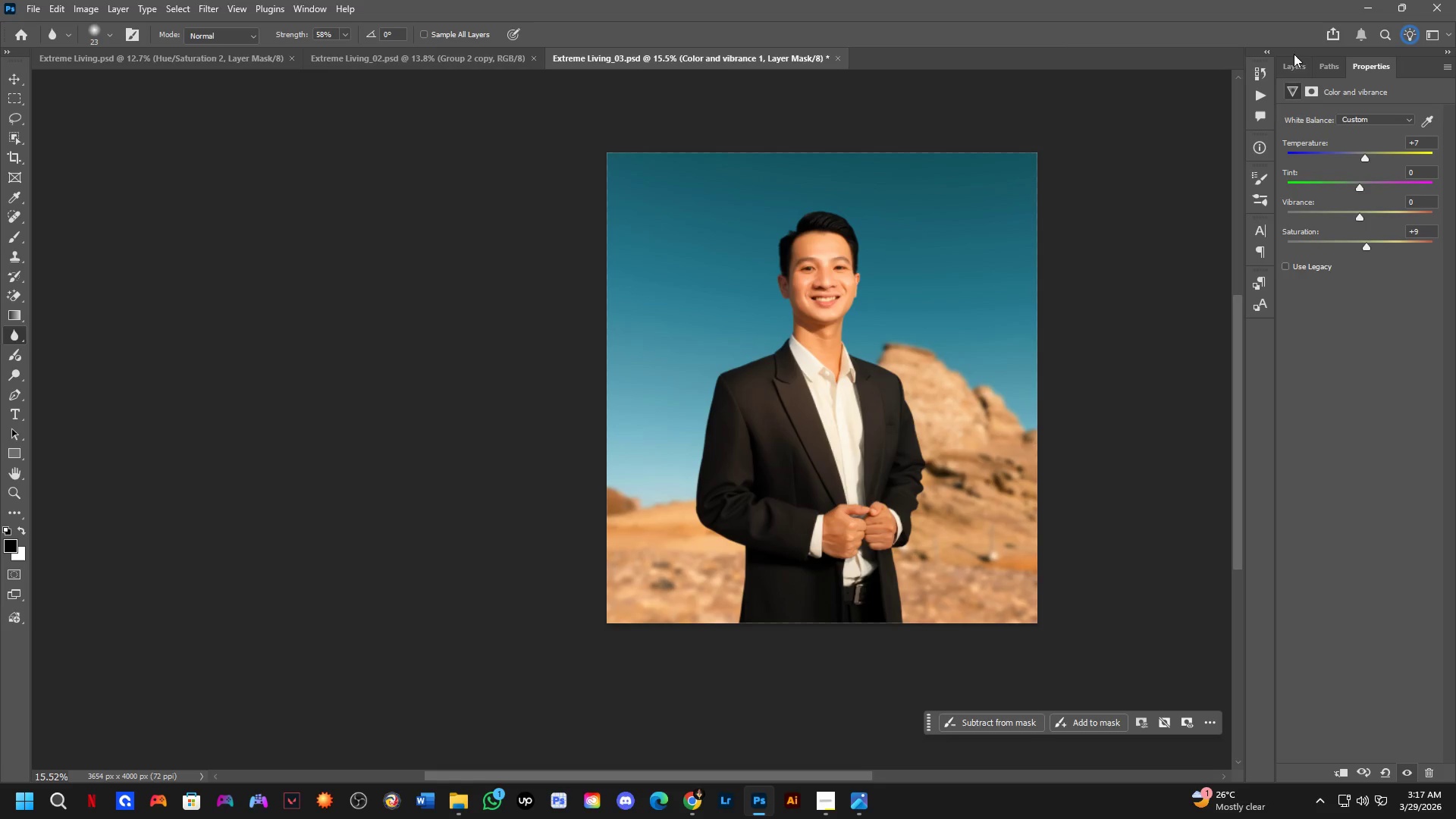 
left_click([1298, 73])
 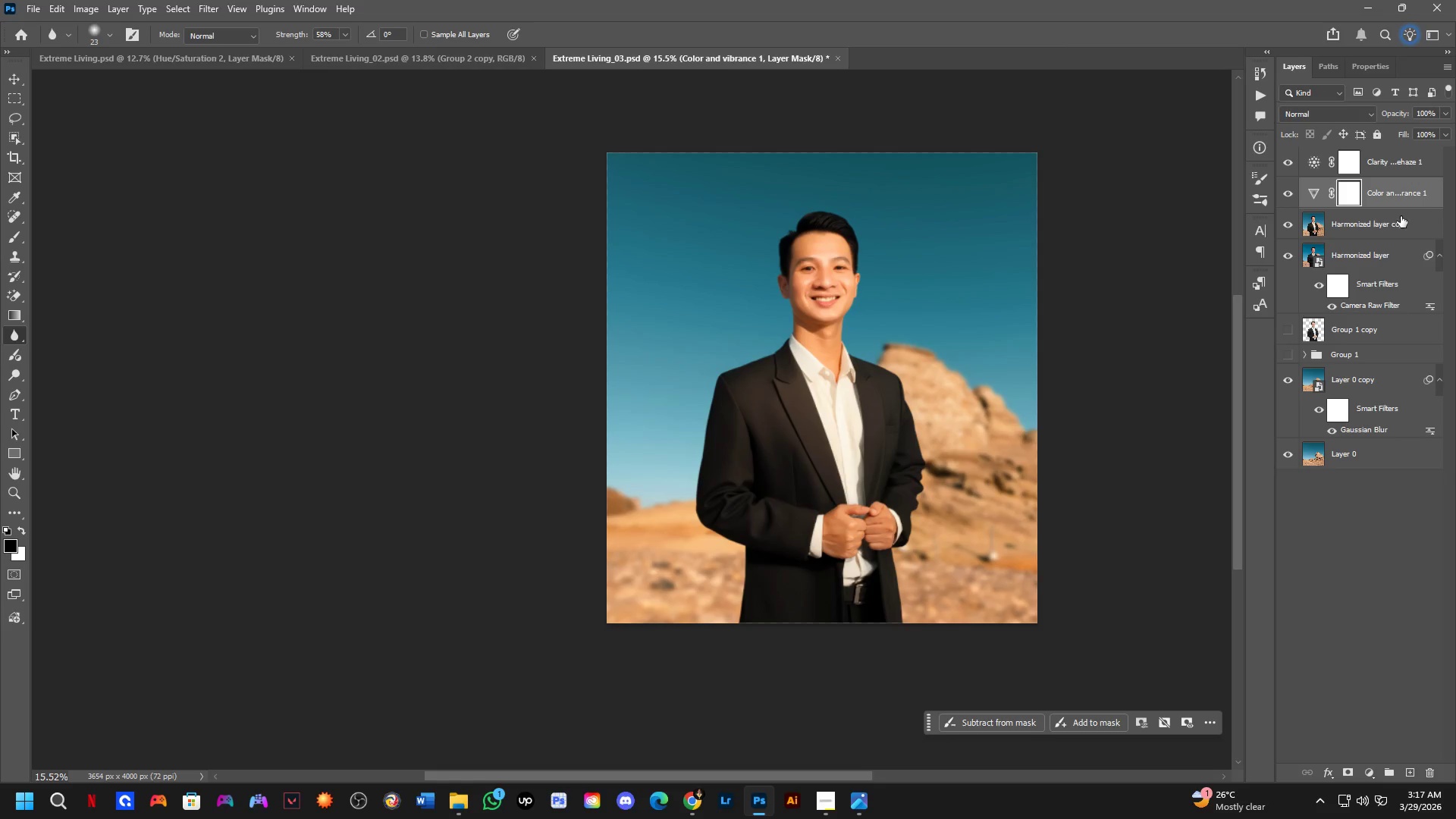 
left_click([1401, 221])
 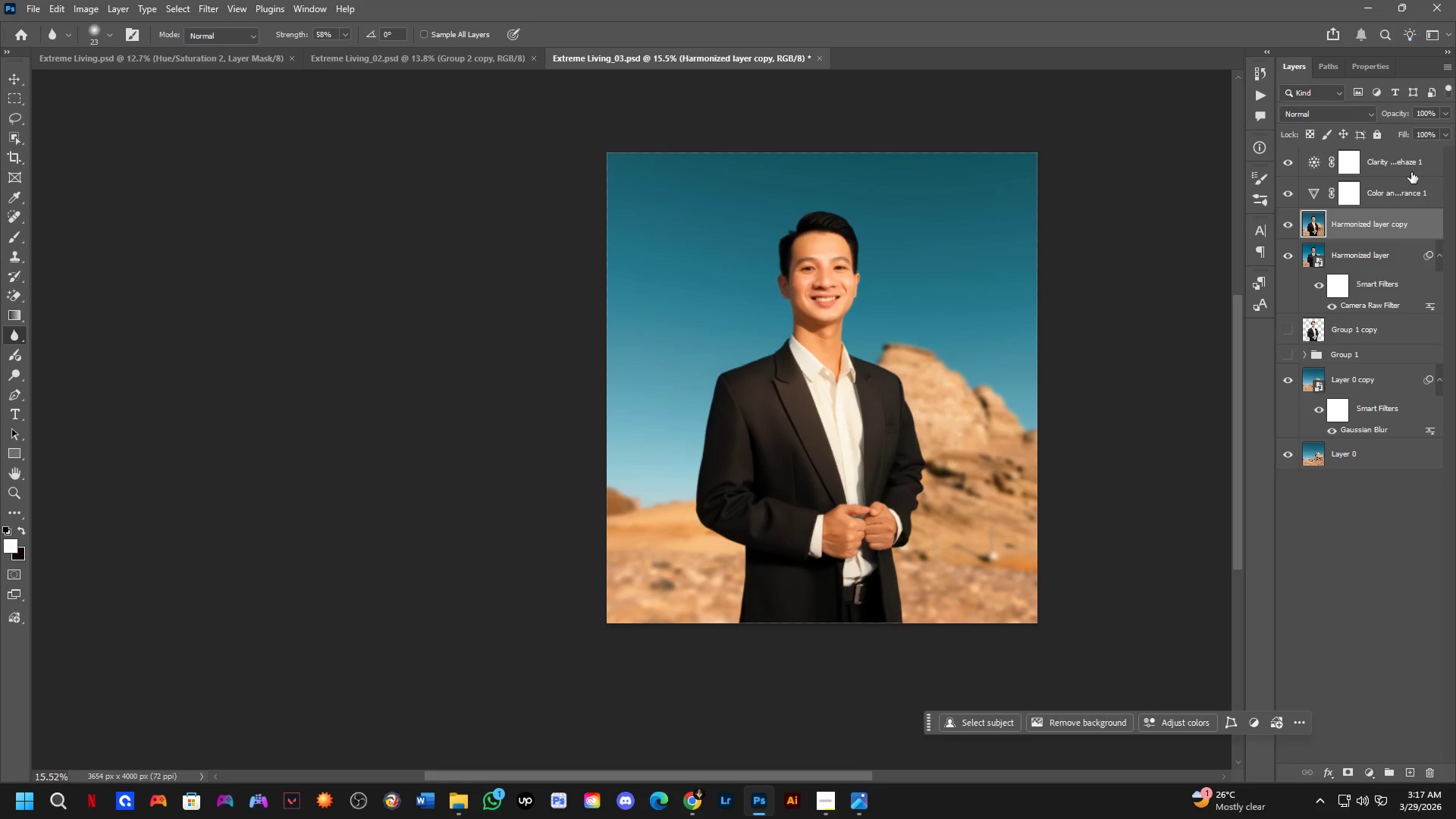 
hold_key(key=ShiftLeft, duration=0.33)
left_click([1411, 172])
 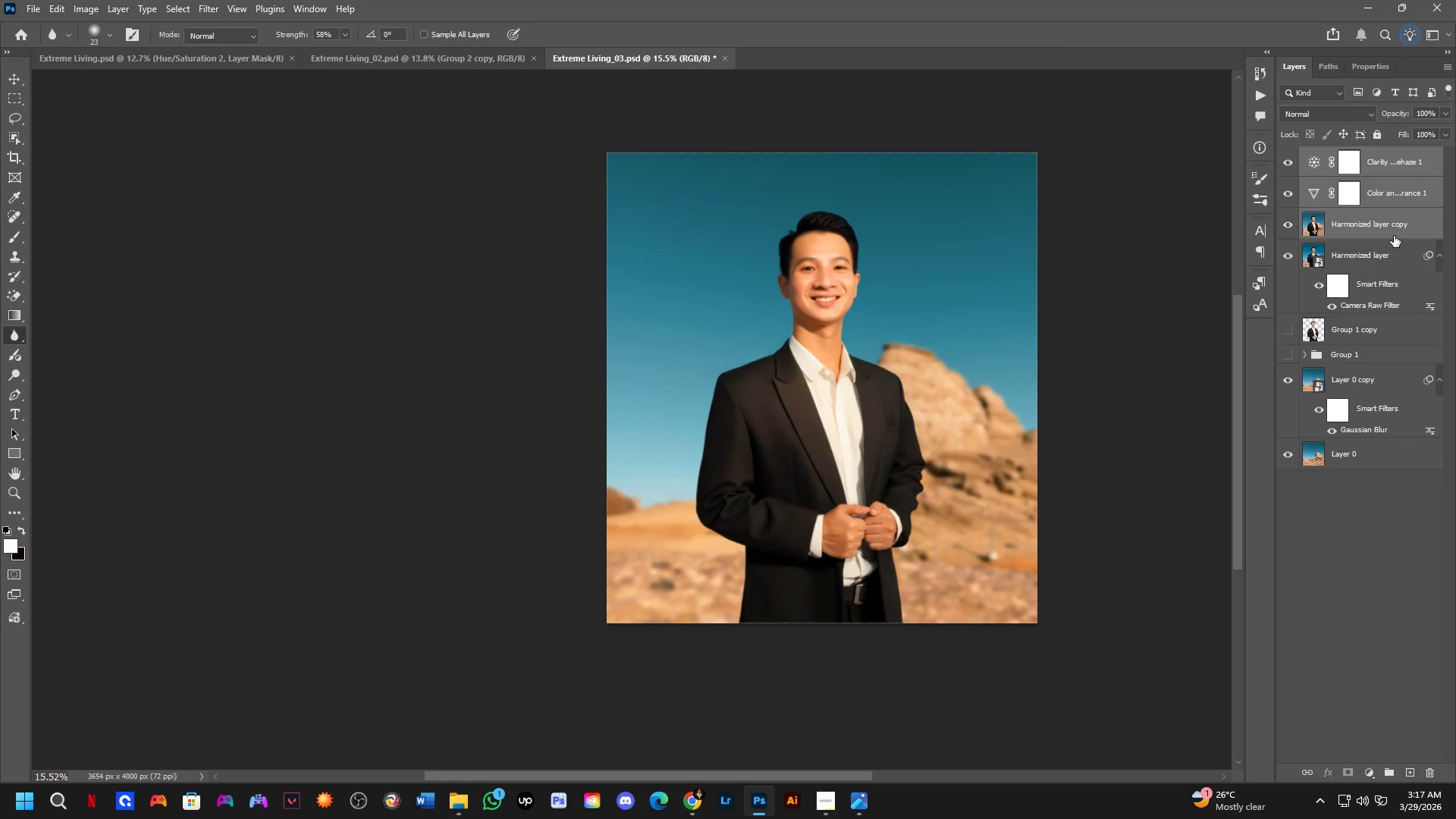 
key(Control+E)
 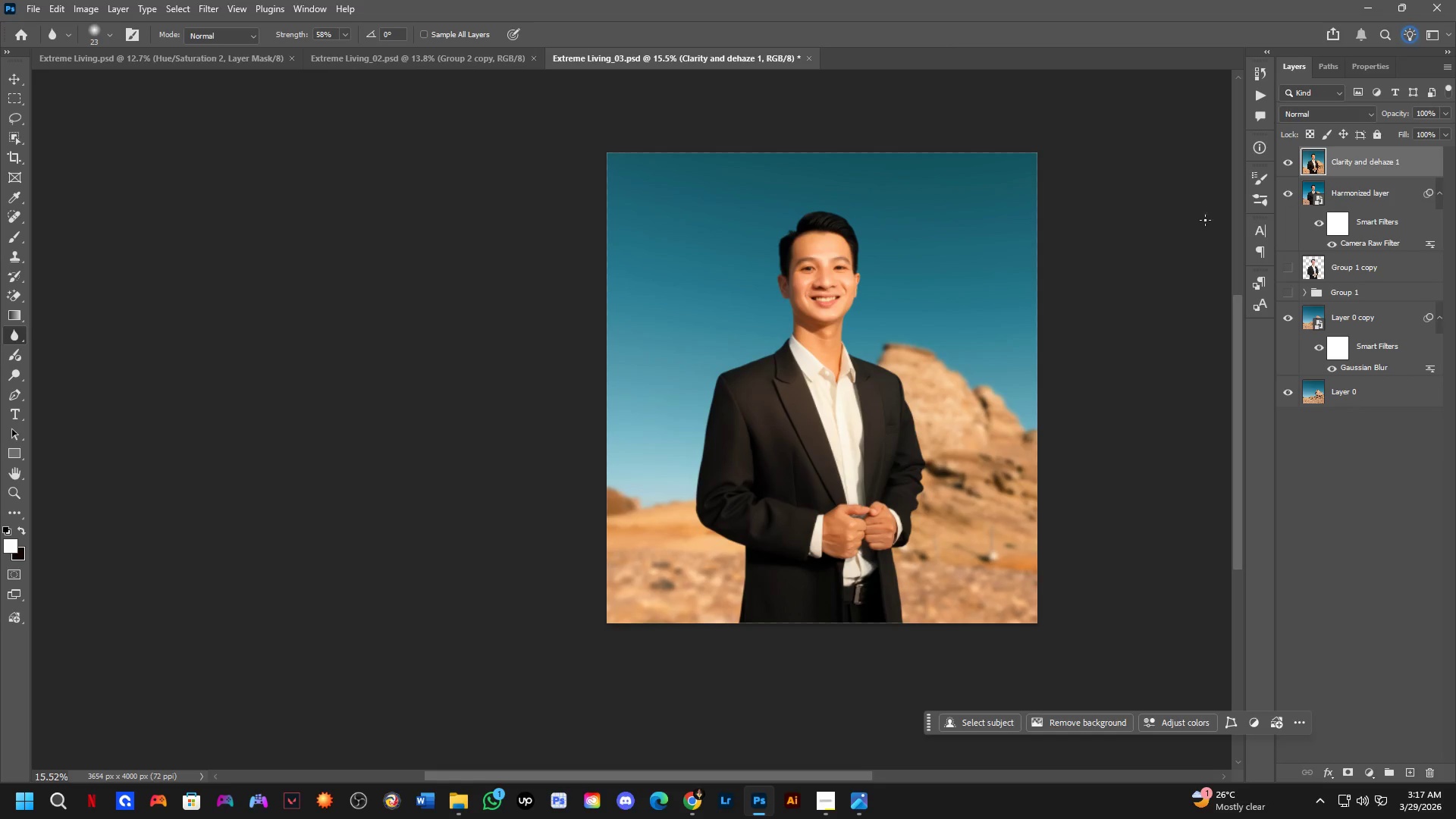 
key(Control+ControlLeft)
 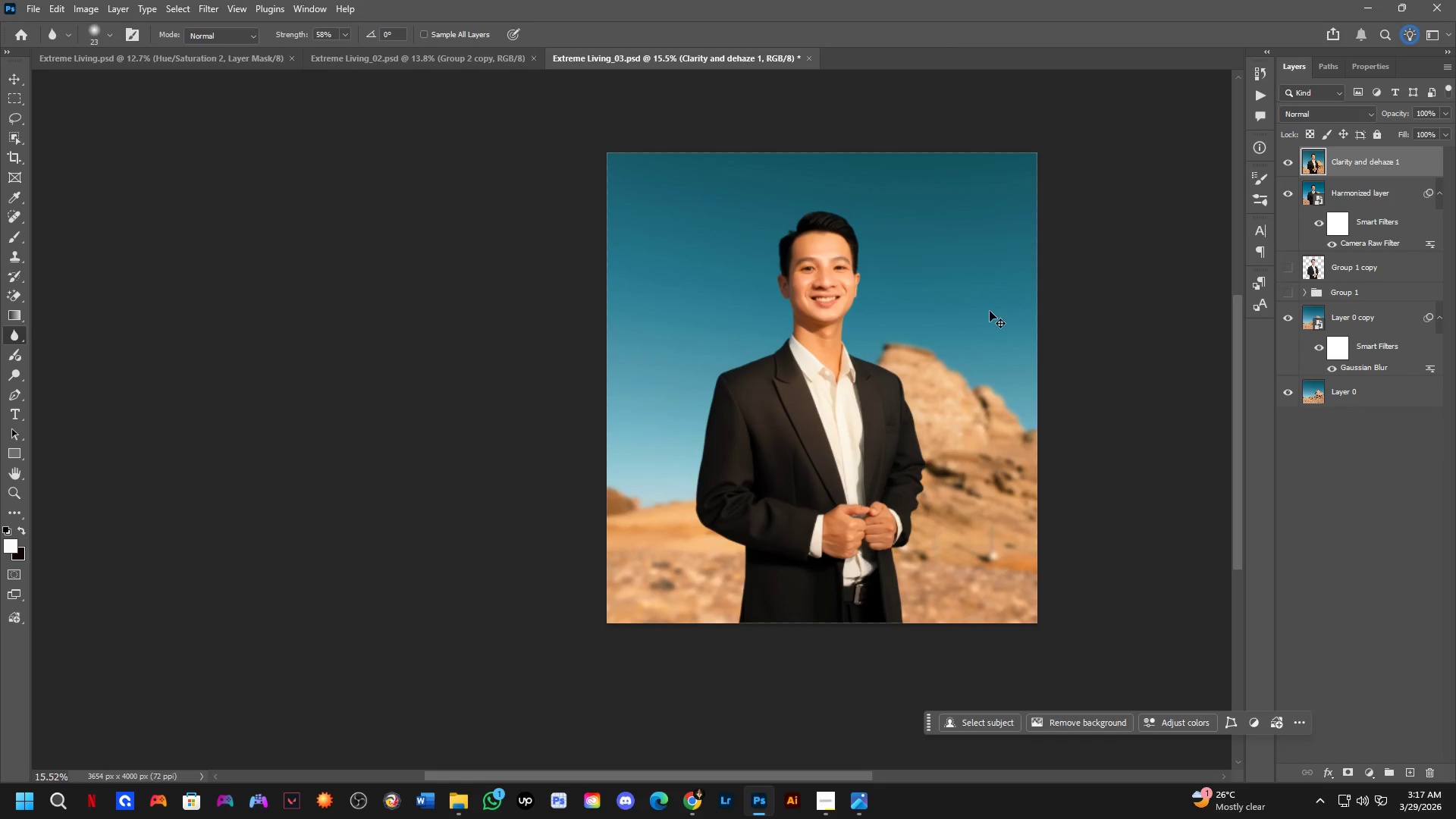 
key(Control+S)
 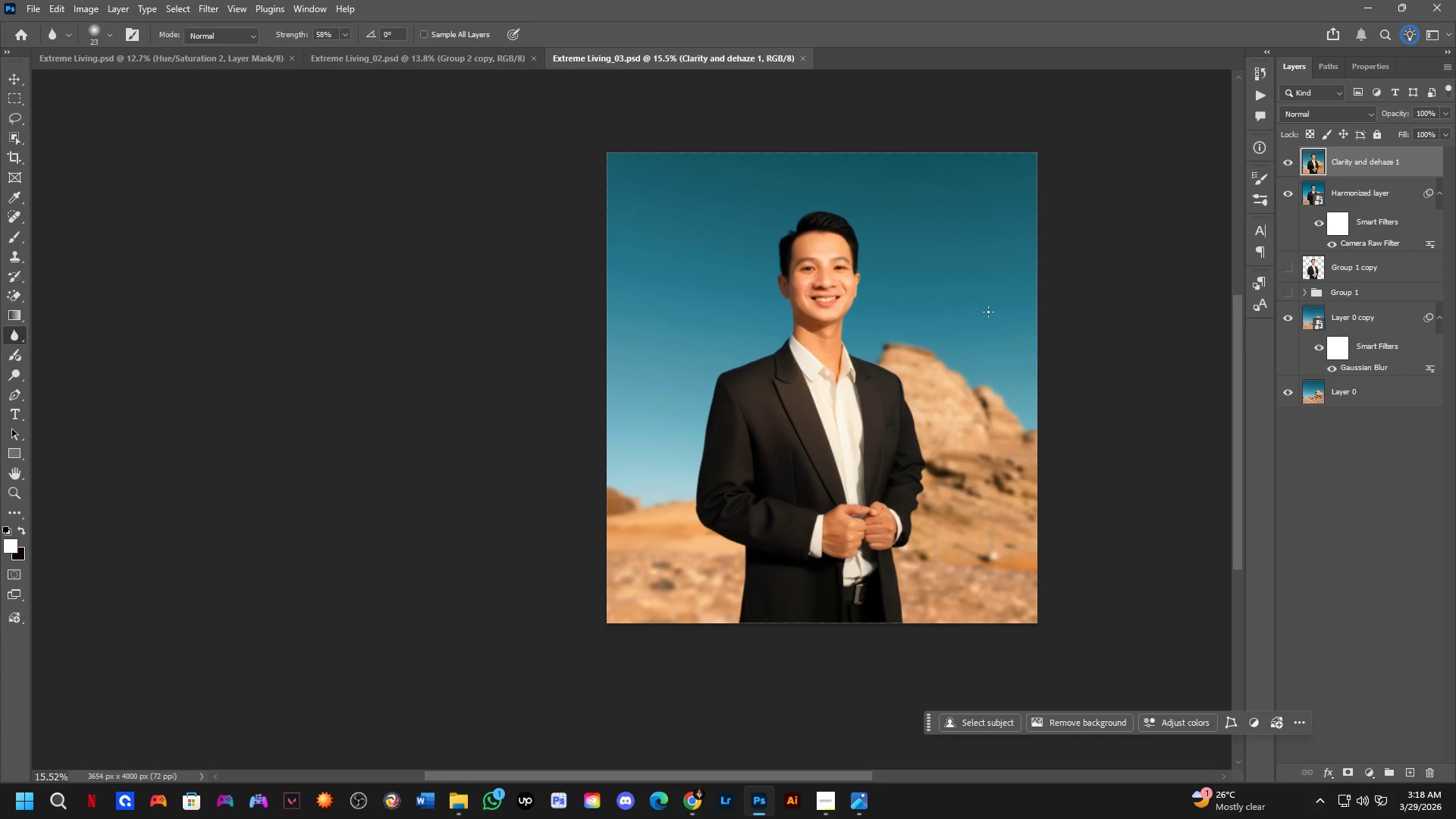 
wait(25.14)
 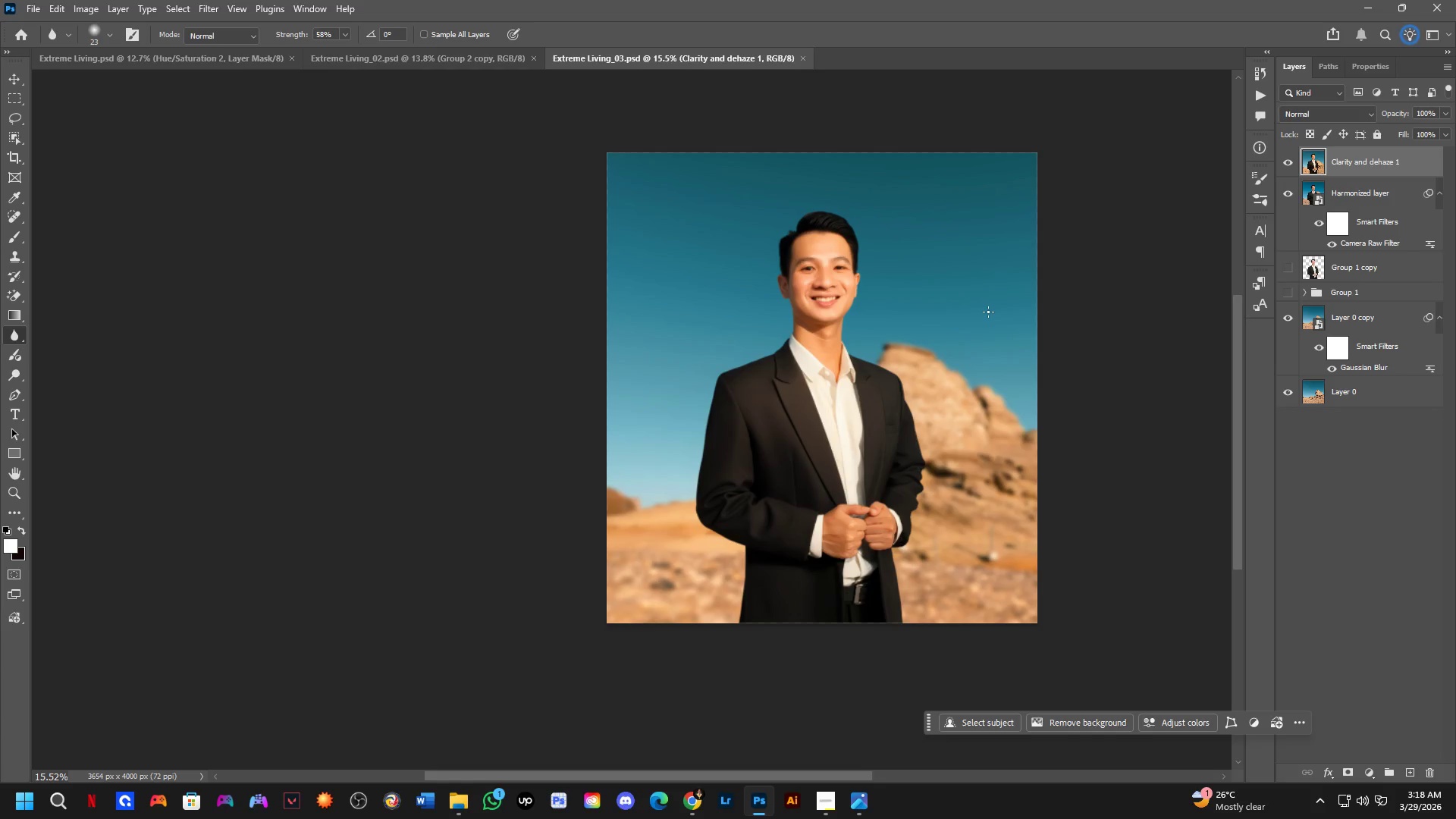 
scroll: coordinate [905, 347], scroll_direction: up, amount: 6.0
 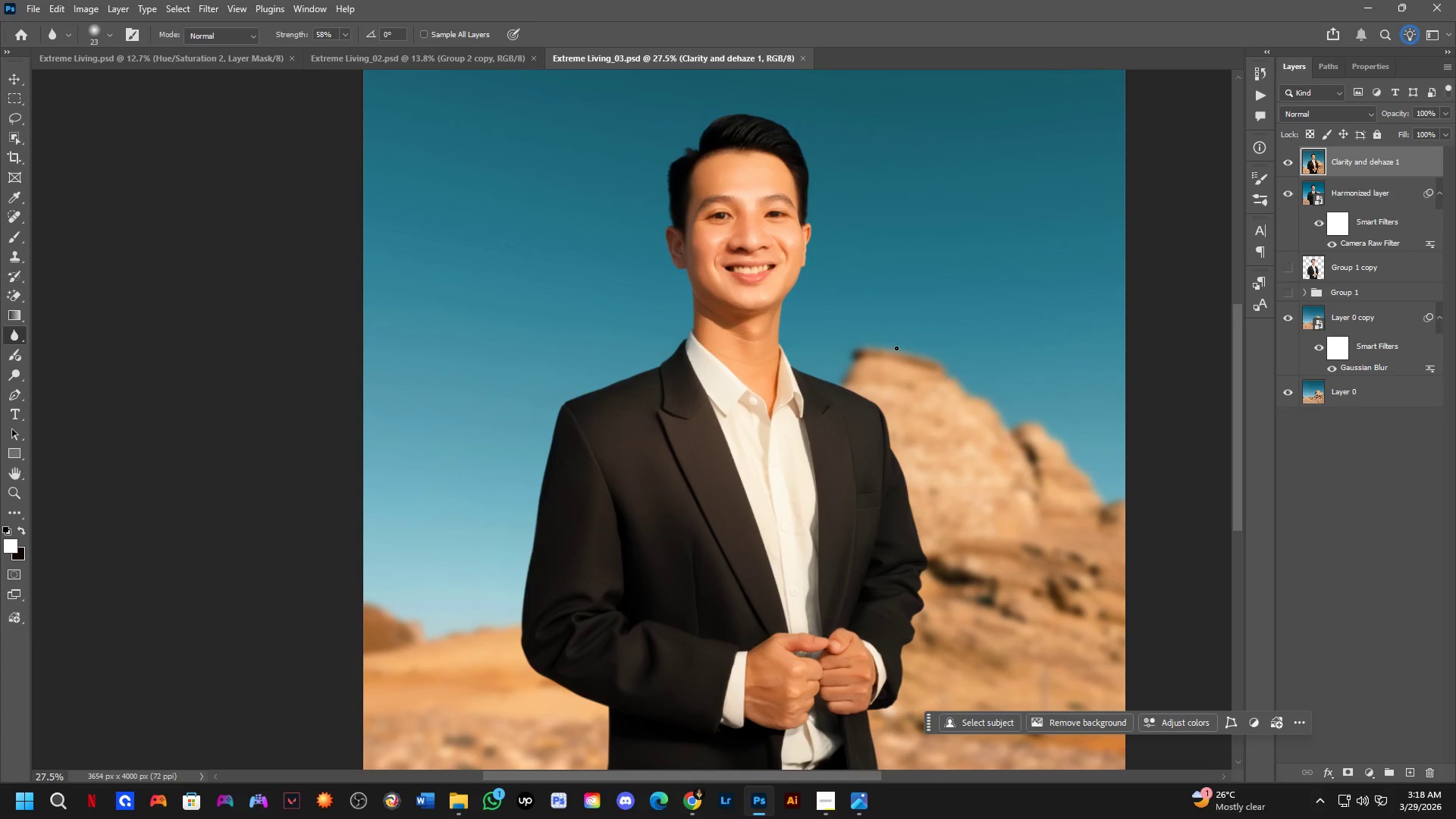 
scroll: coordinate [895, 365], scroll_direction: down, amount: 18.0
 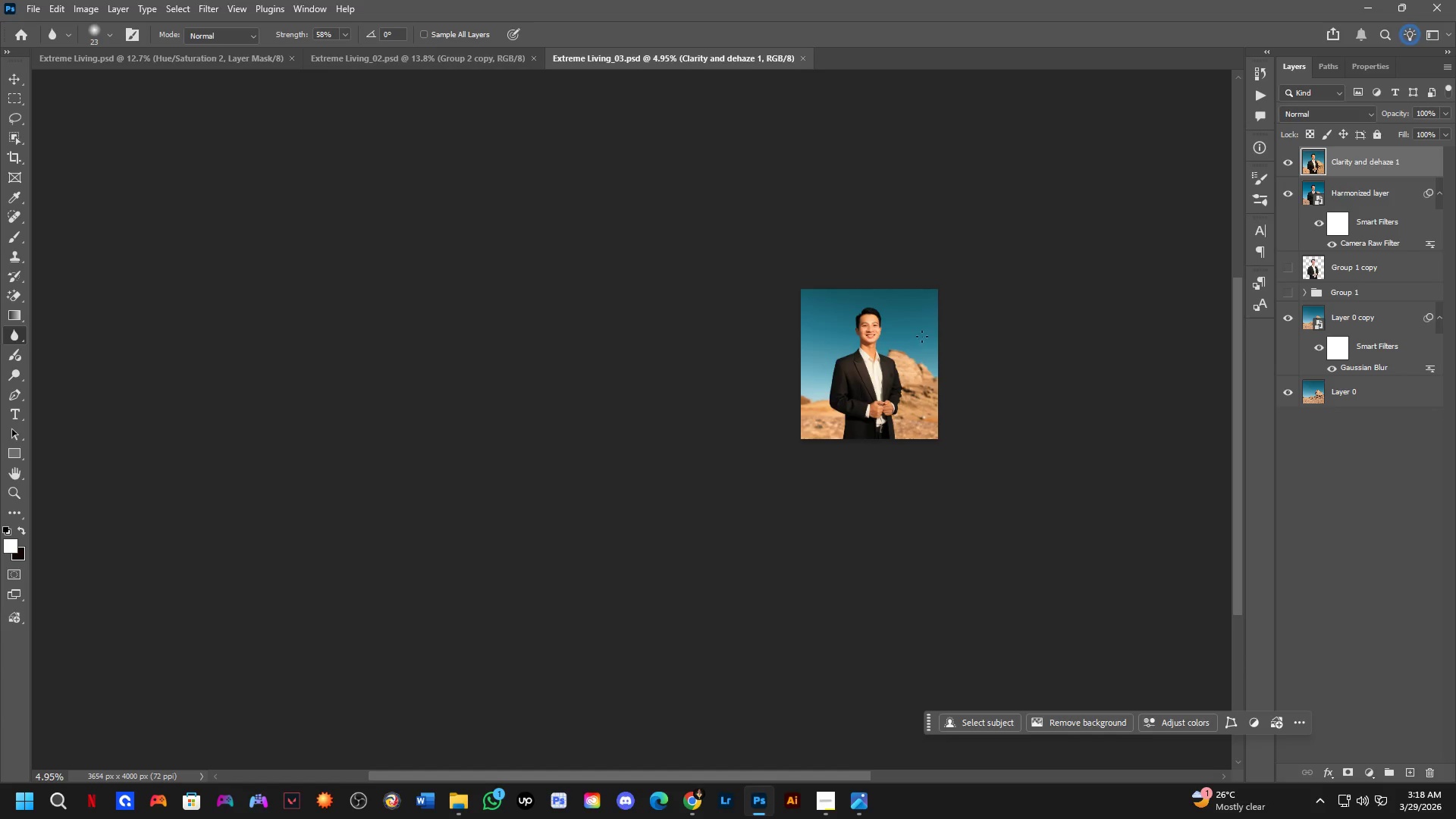 
scroll: coordinate [918, 378], scroll_direction: up, amount: 13.0
 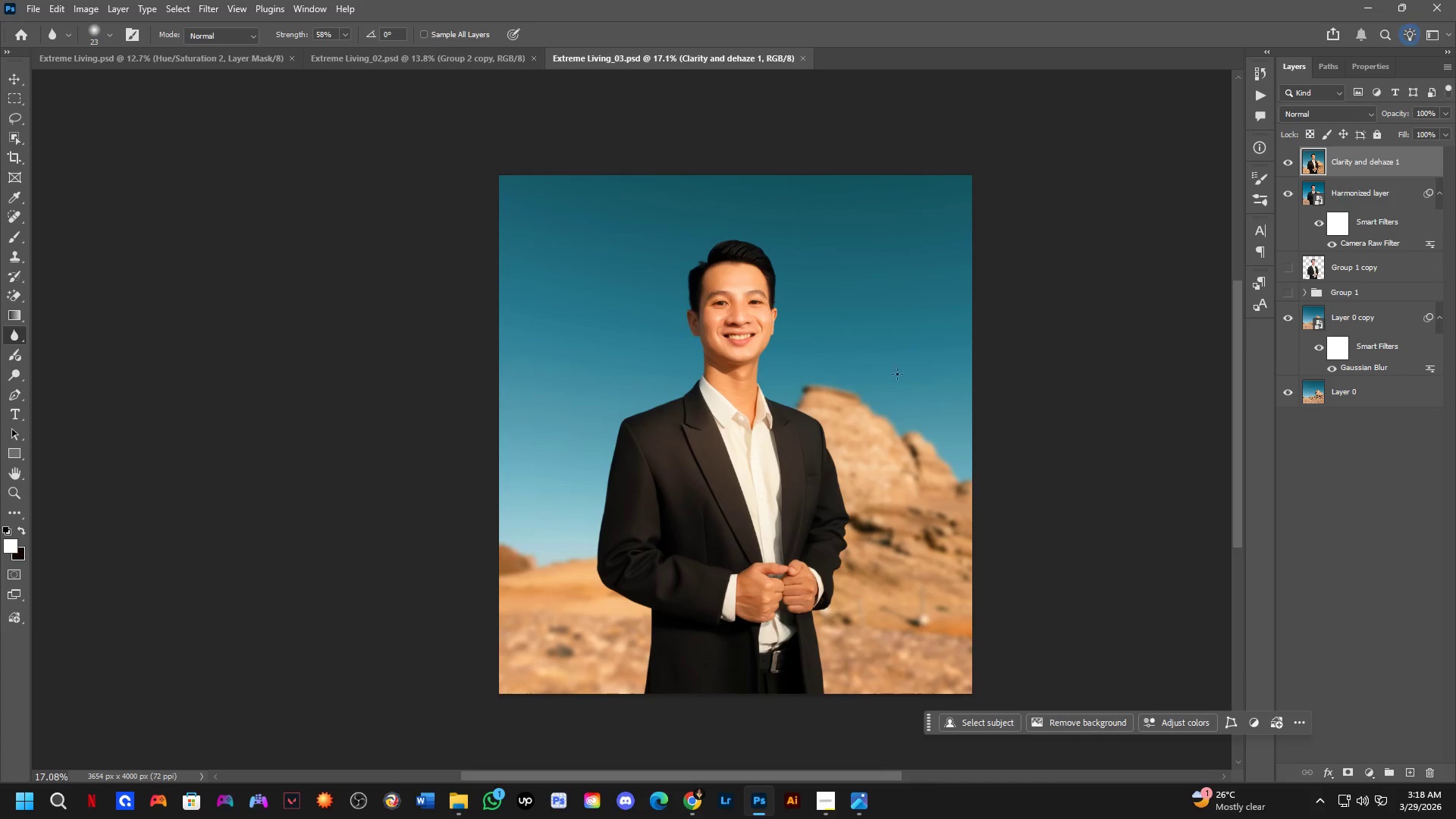 
hold_key(key=Space, duration=0.58)
 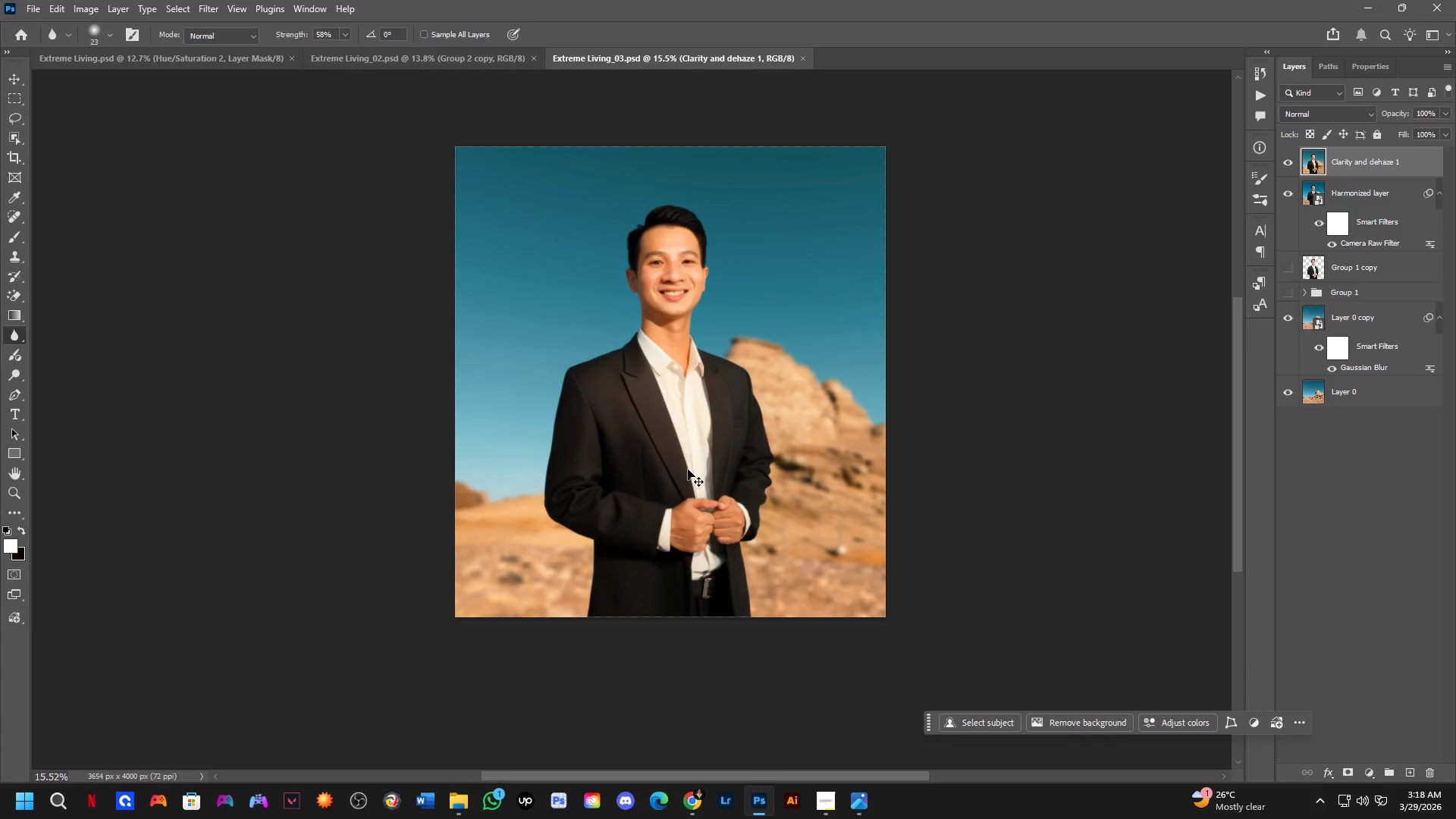 
left_click_drag(start_coordinate=[762, 516], to_coordinate=[691, 497])
 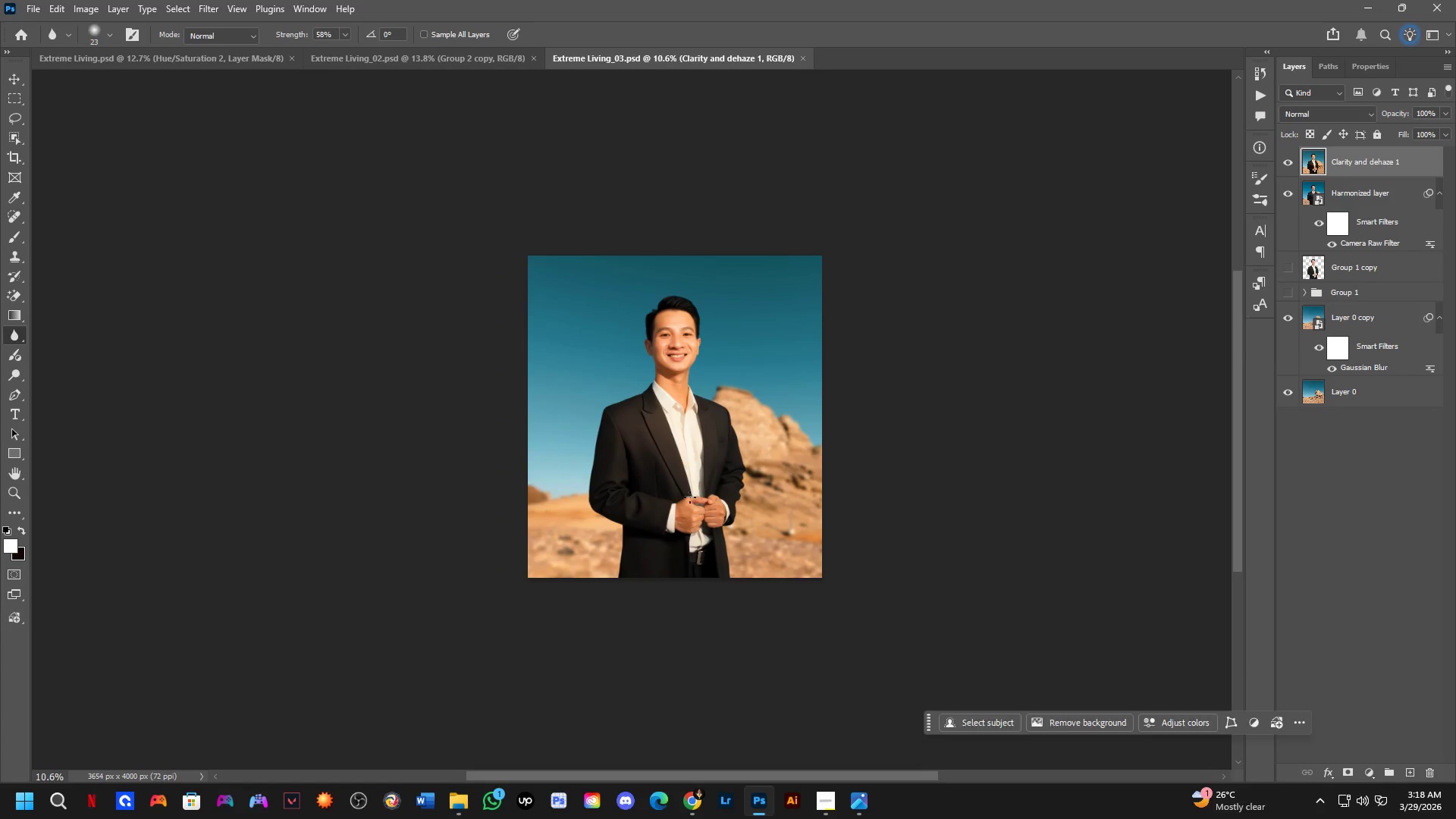 
scroll: coordinate [694, 460], scroll_direction: down, amount: 5.0
 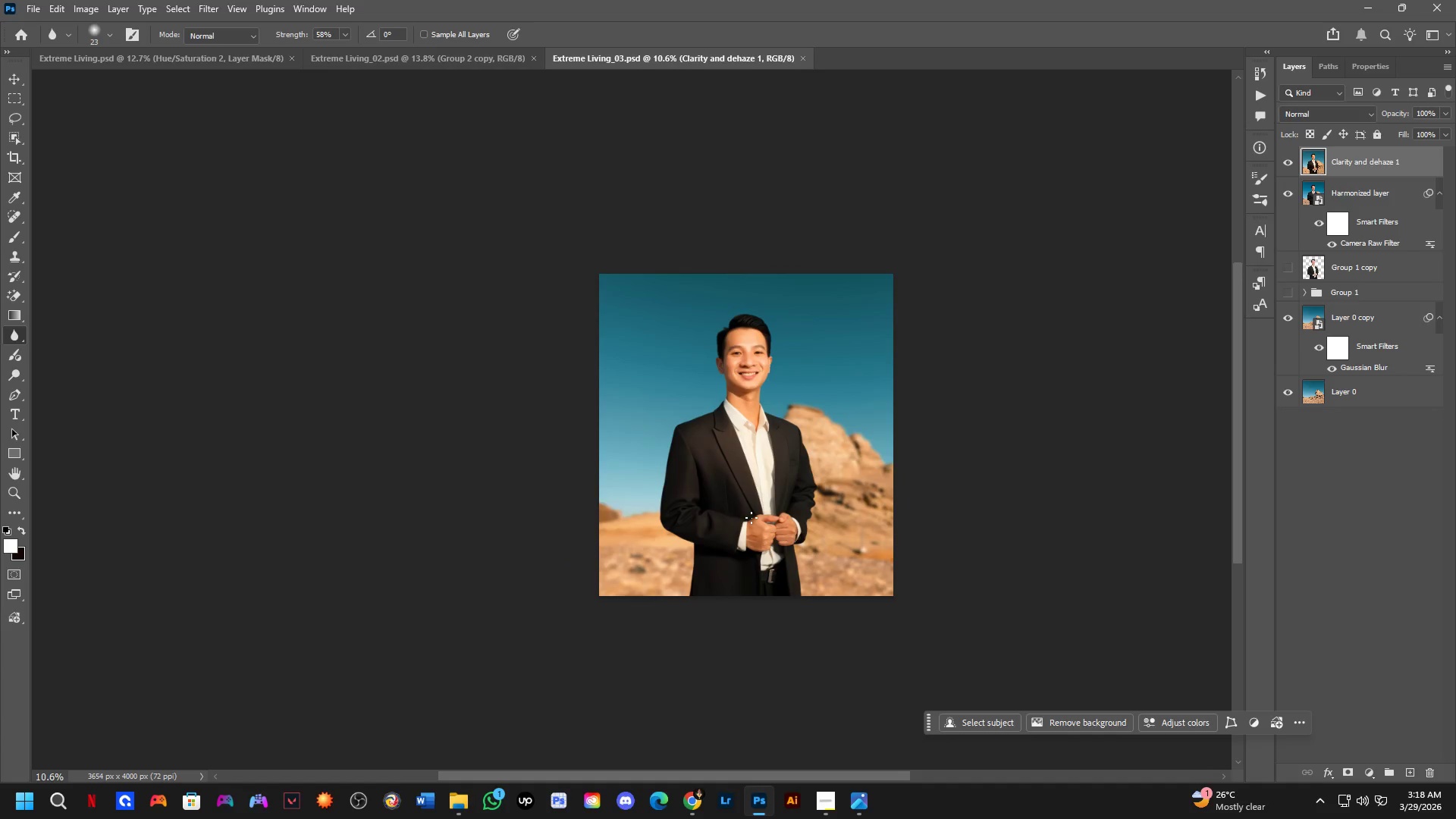 
key(Control+ControlLeft)
 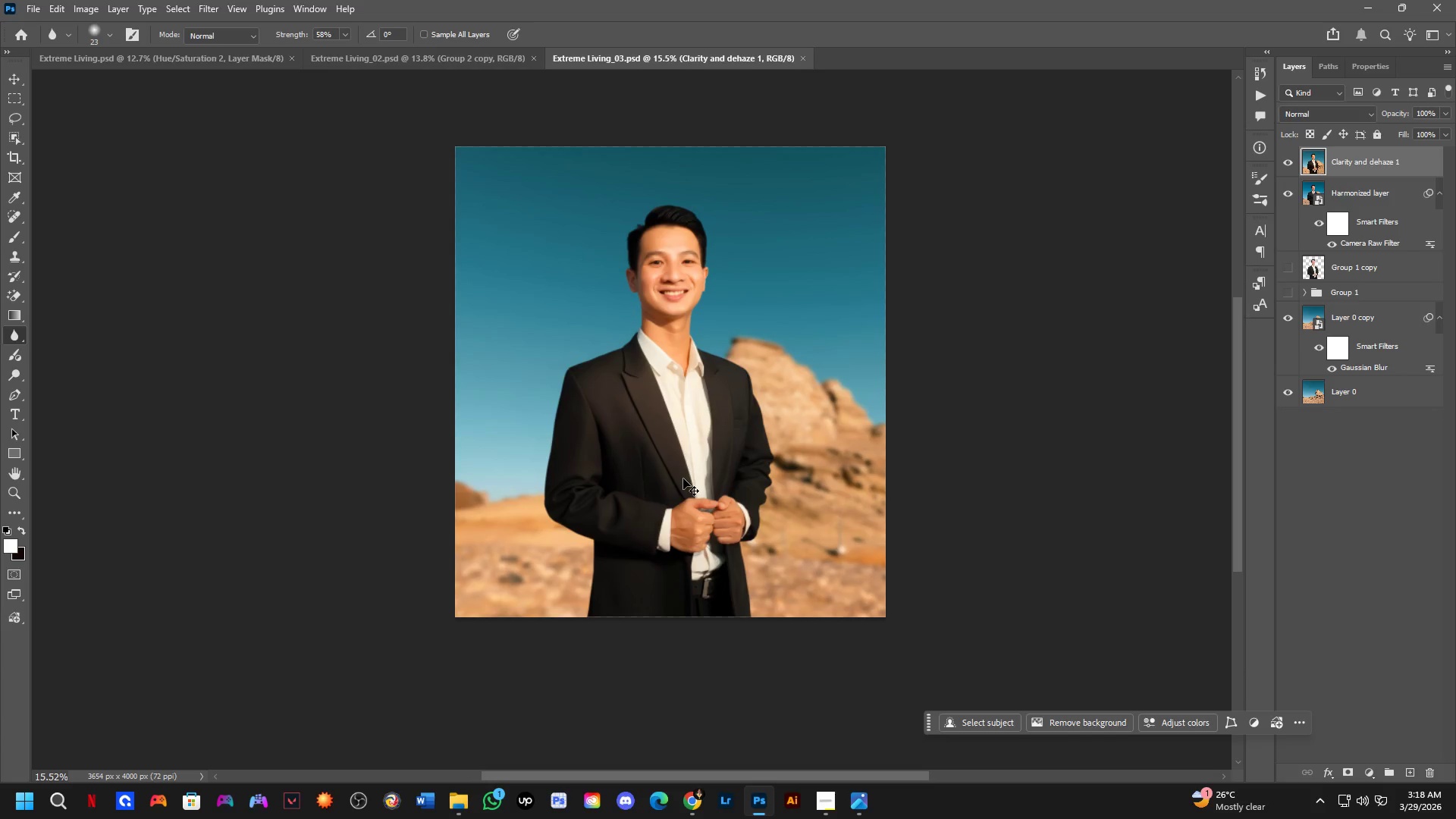 
key(Control+S)
 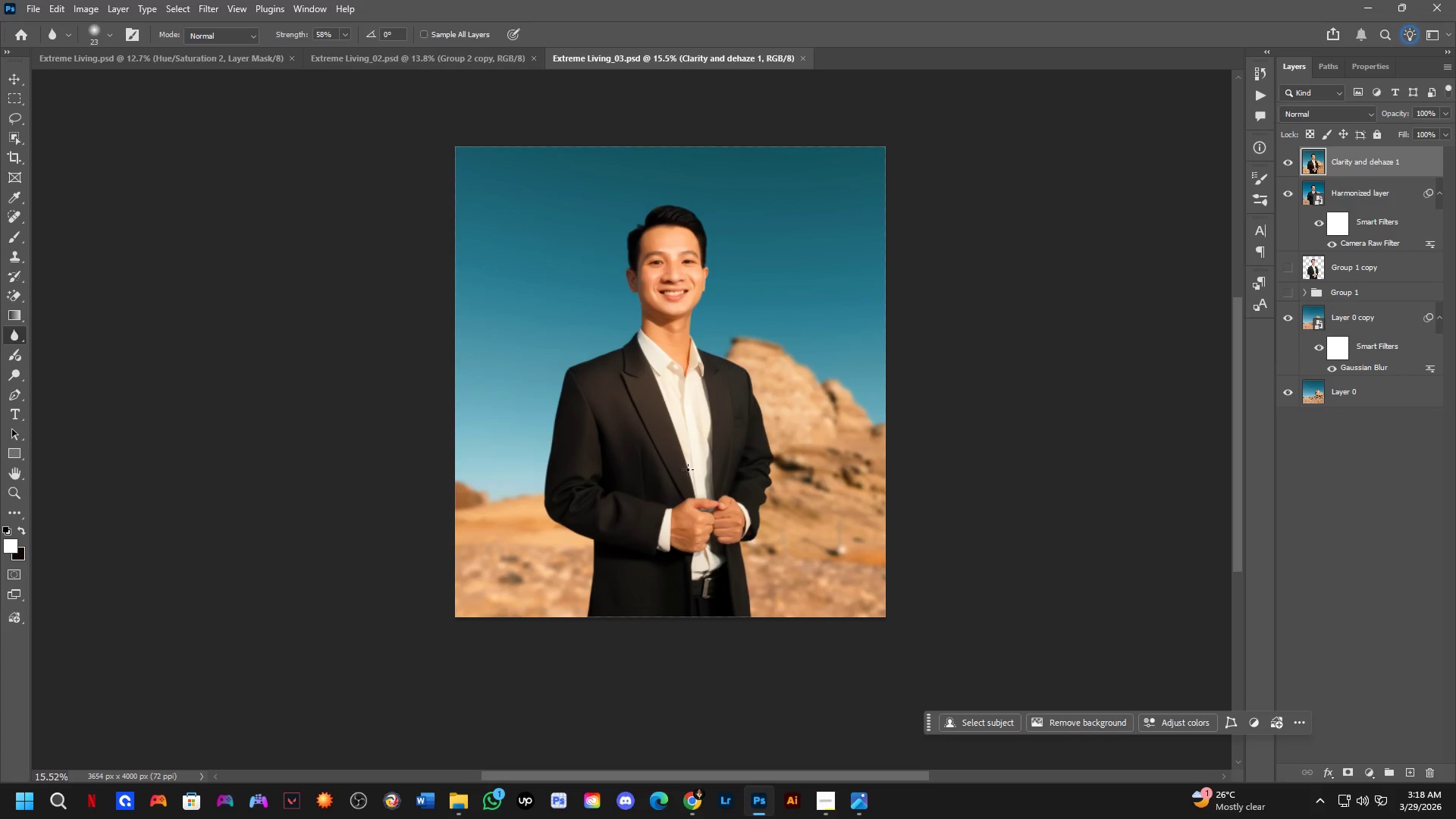 
scroll: coordinate [684, 485], scroll_direction: up, amount: 4.0
 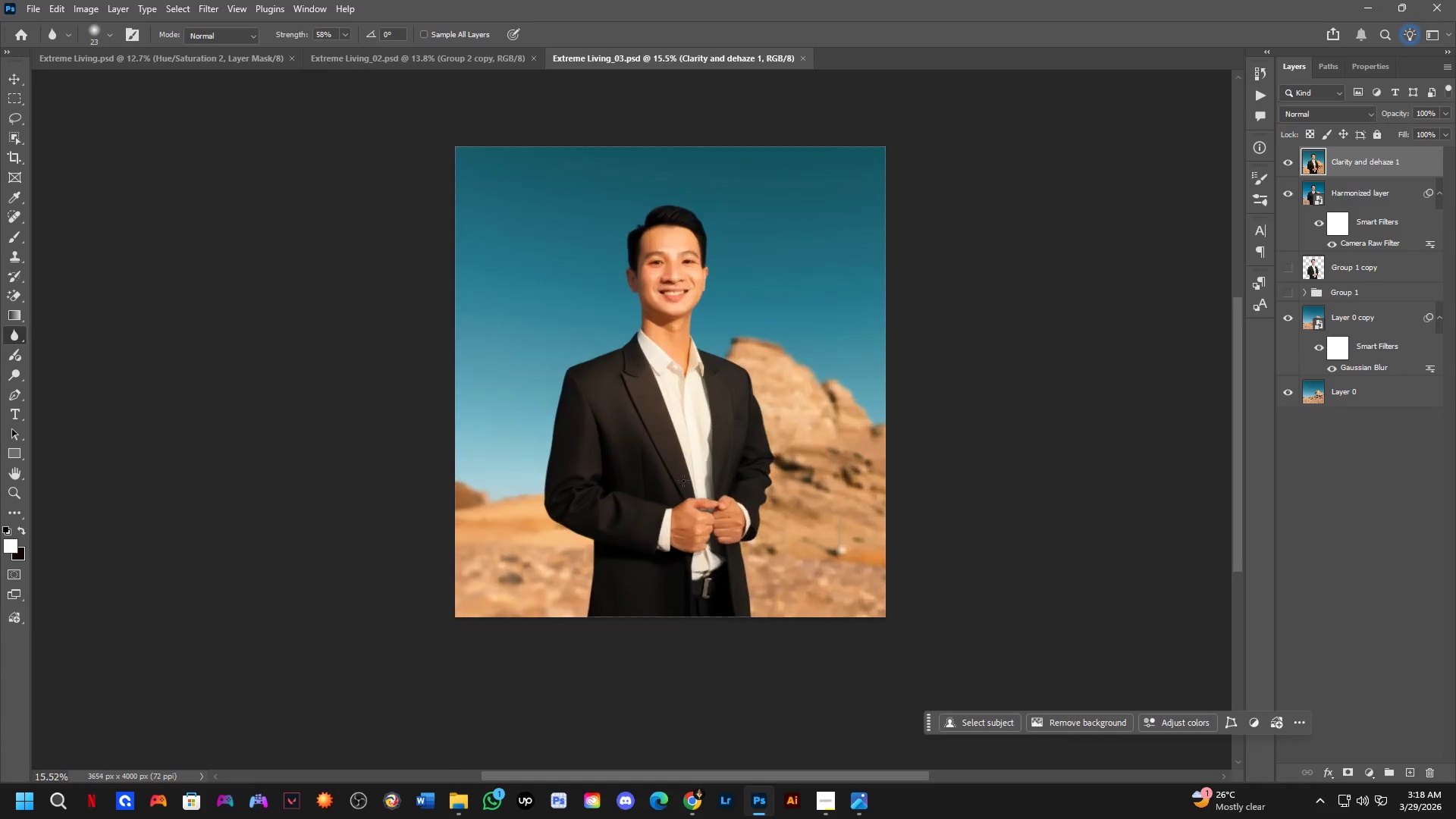 
hold_key(key=Space, duration=0.39)
 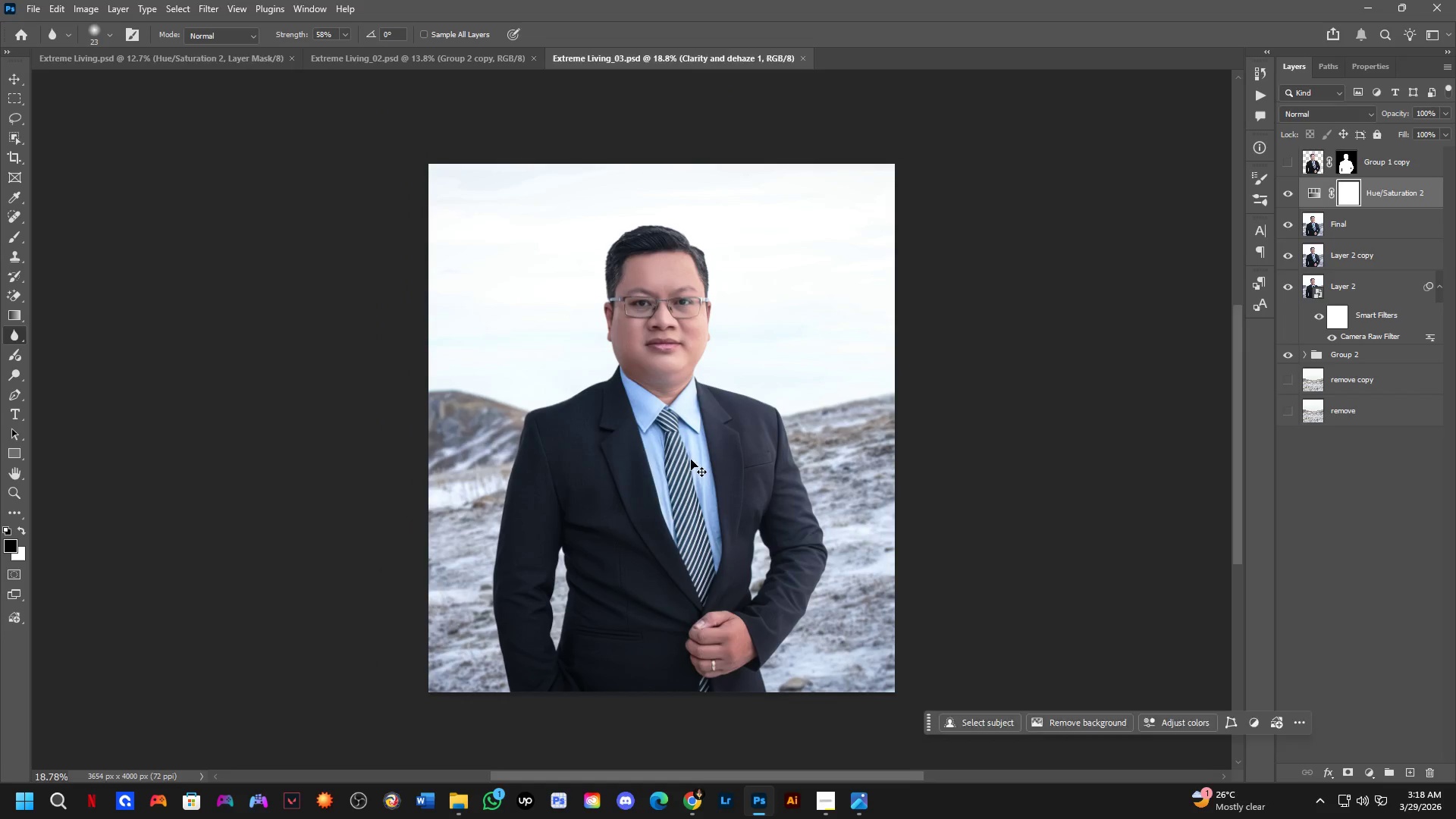 
left_click_drag(start_coordinate=[701, 468], to_coordinate=[701, 486])
 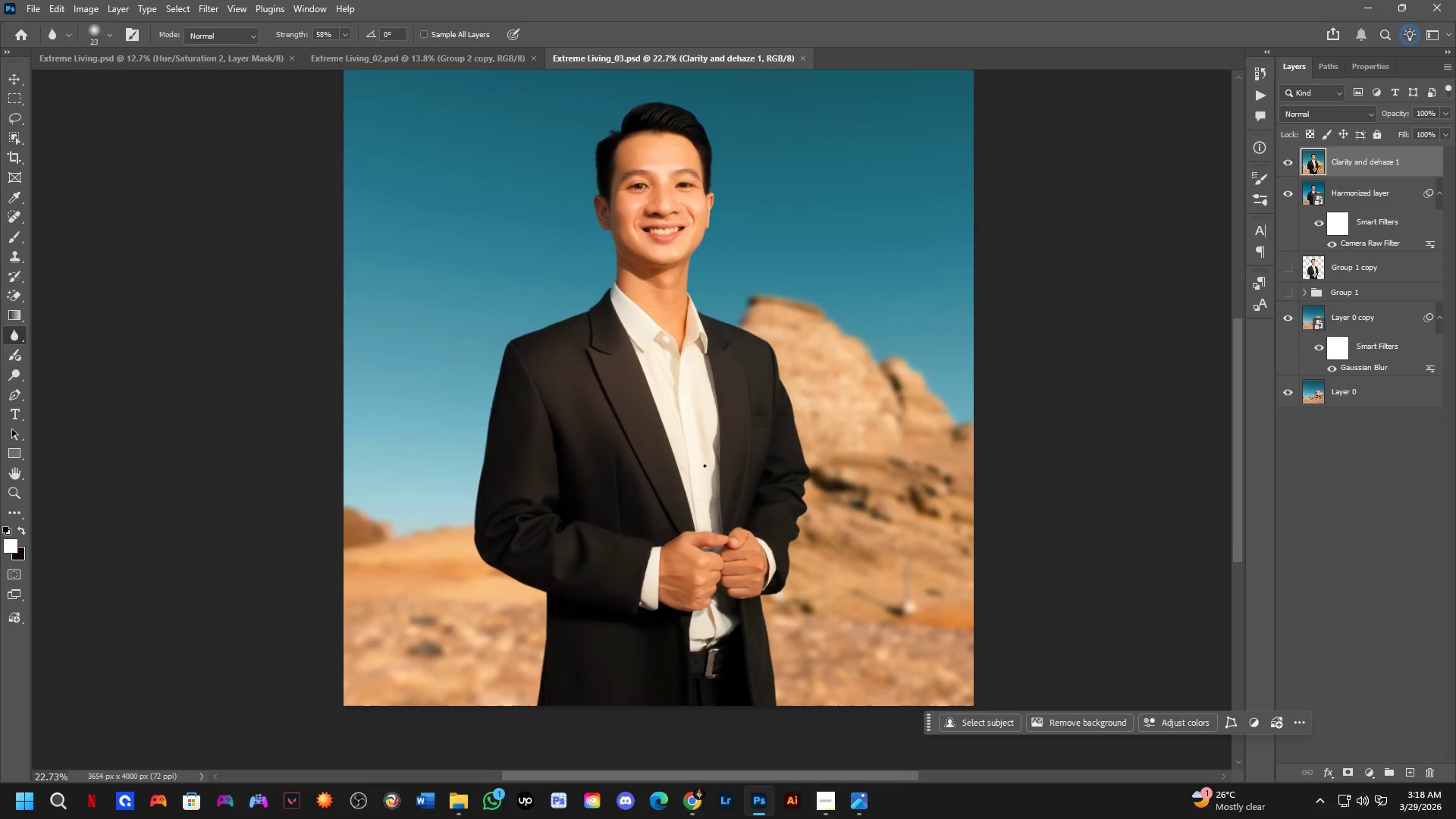 
scroll: coordinate [697, 467], scroll_direction: up, amount: 4.0
 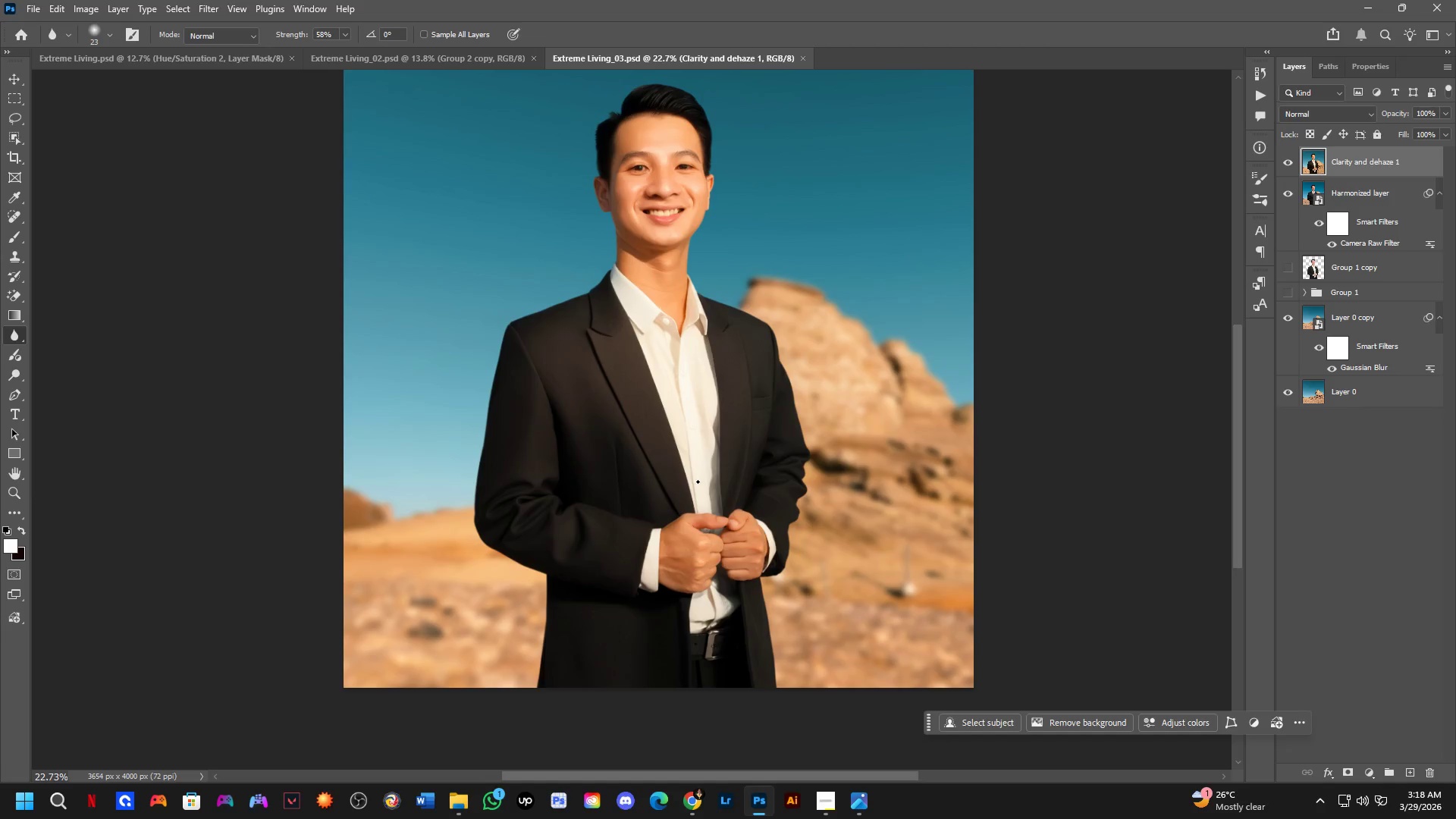 
key(Control+ControlLeft)
 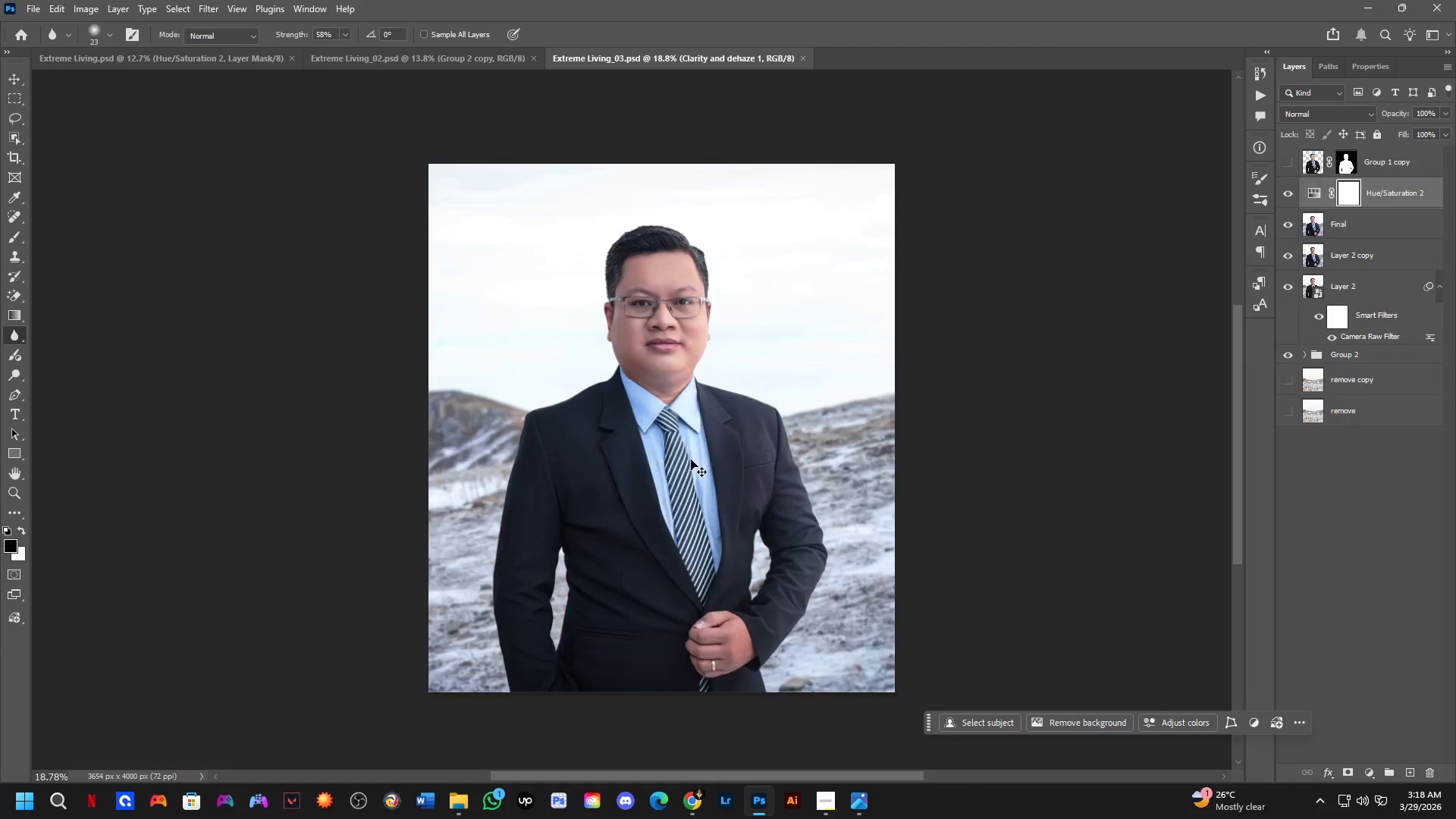 
key(Control+Tab)
 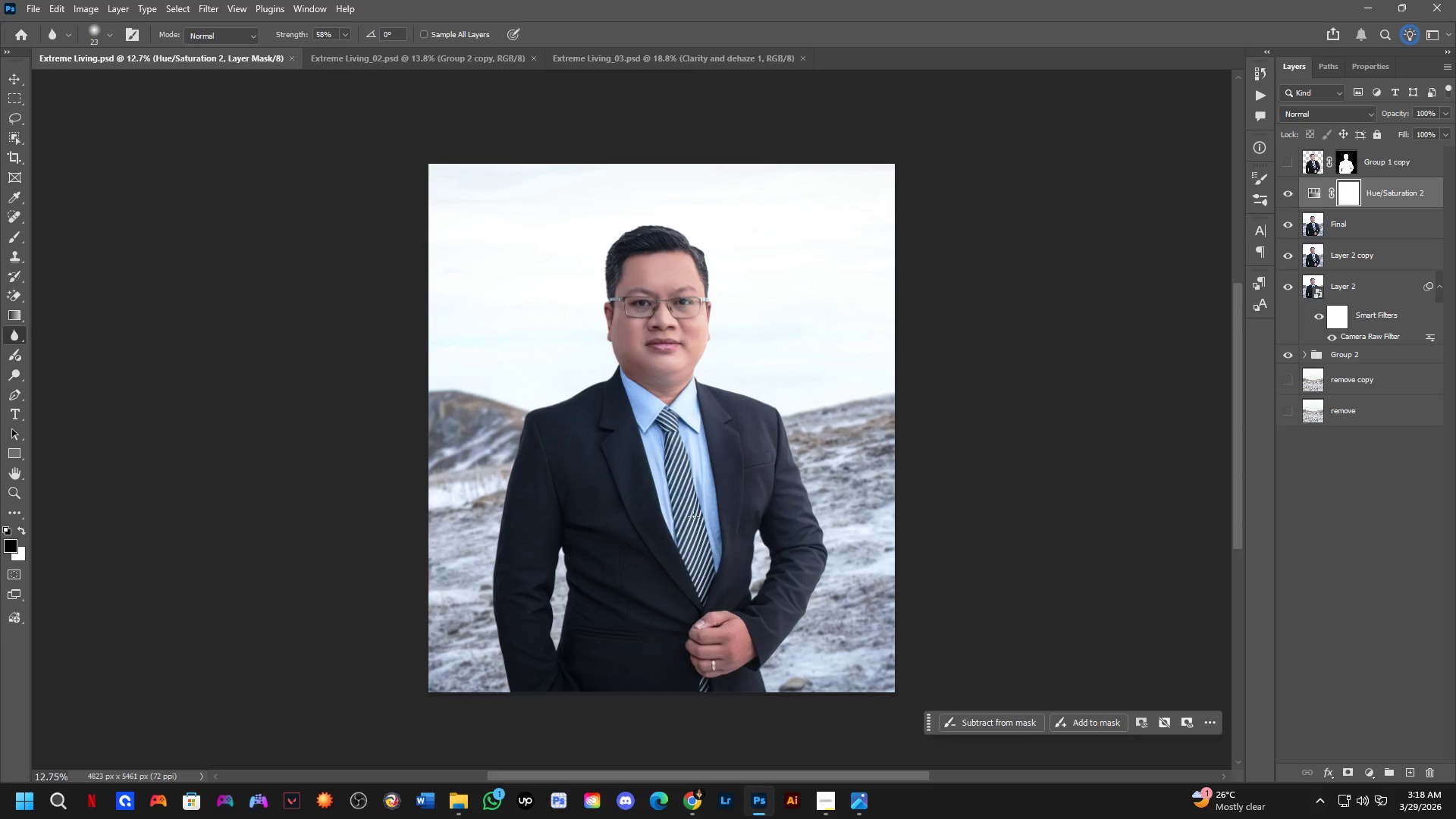 
scroll: coordinate [701, 462], scroll_direction: down, amount: 2.0
 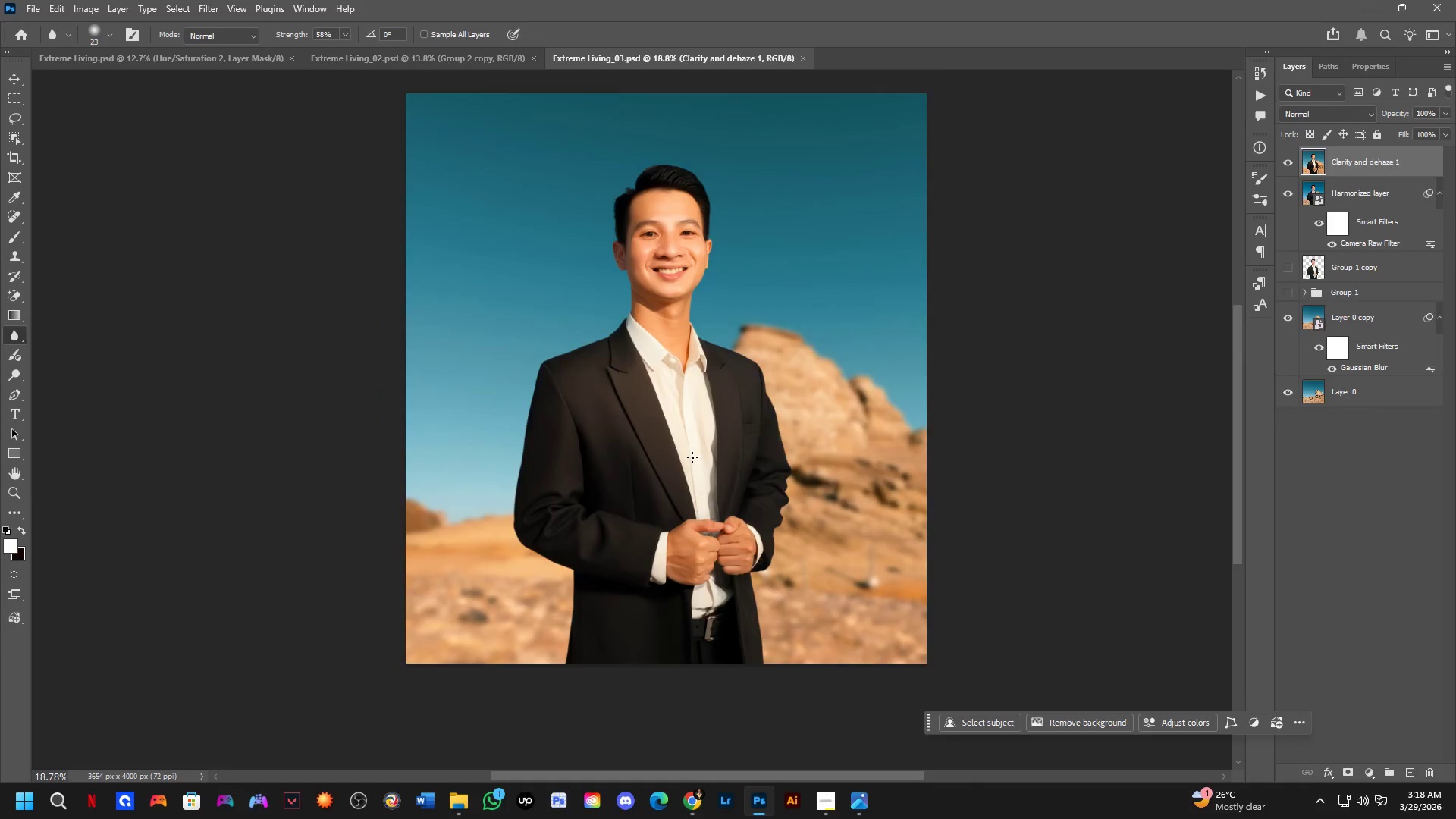 
hold_key(key=Space, duration=0.5)
 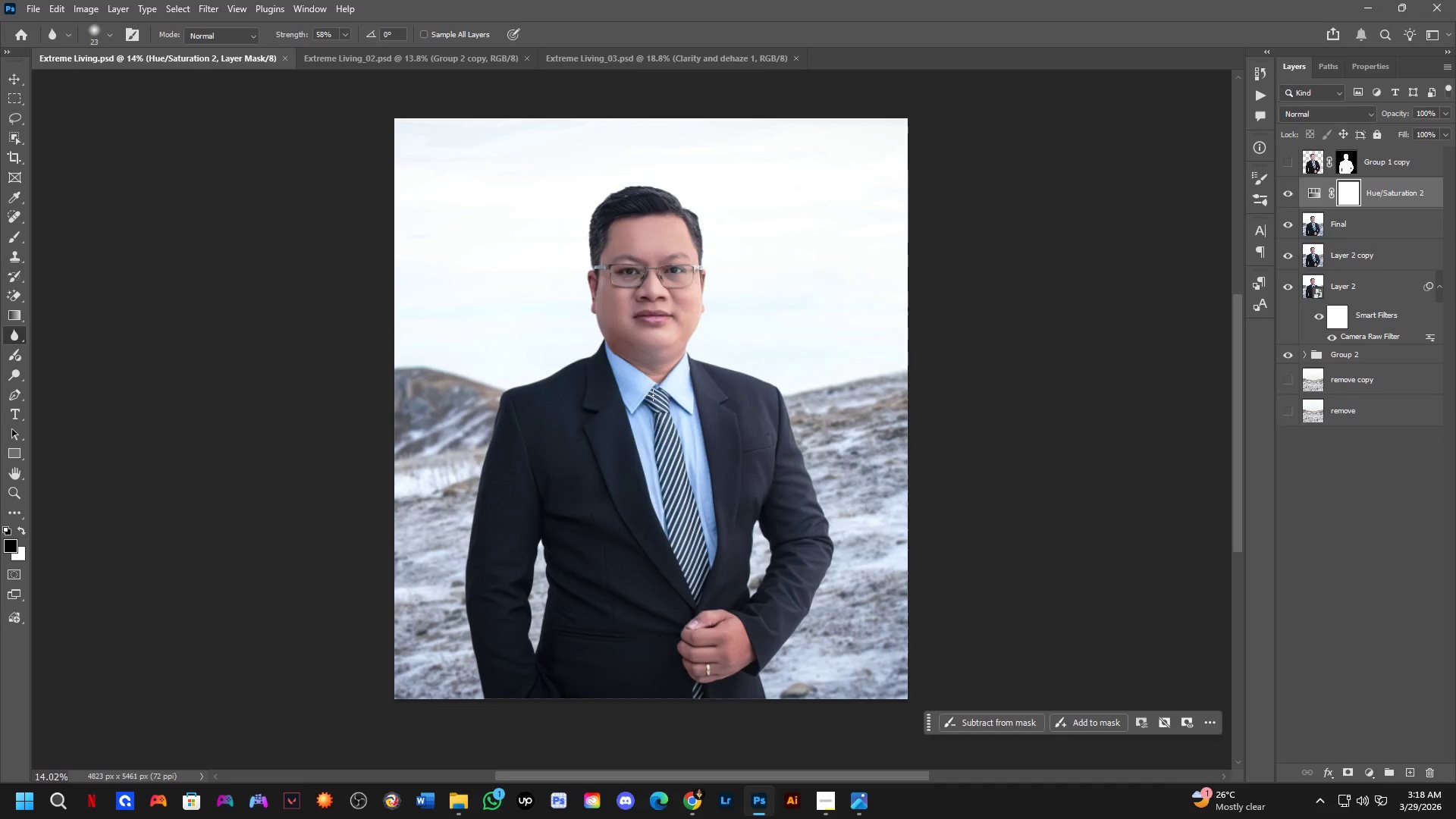 
scroll: coordinate [687, 513], scroll_direction: up, amount: 3.0
 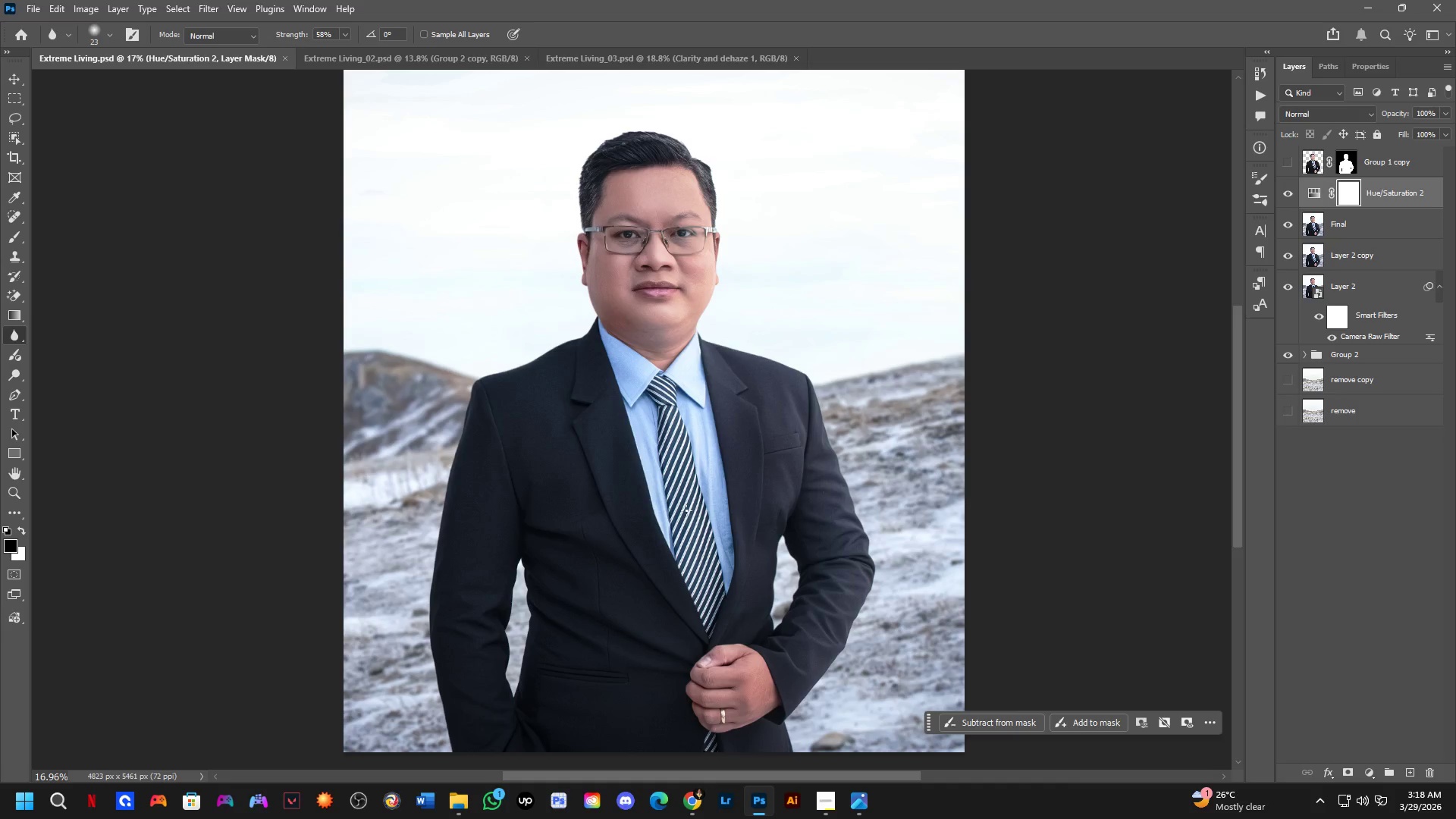 
left_click_drag(start_coordinate=[685, 505], to_coordinate=[682, 516])
 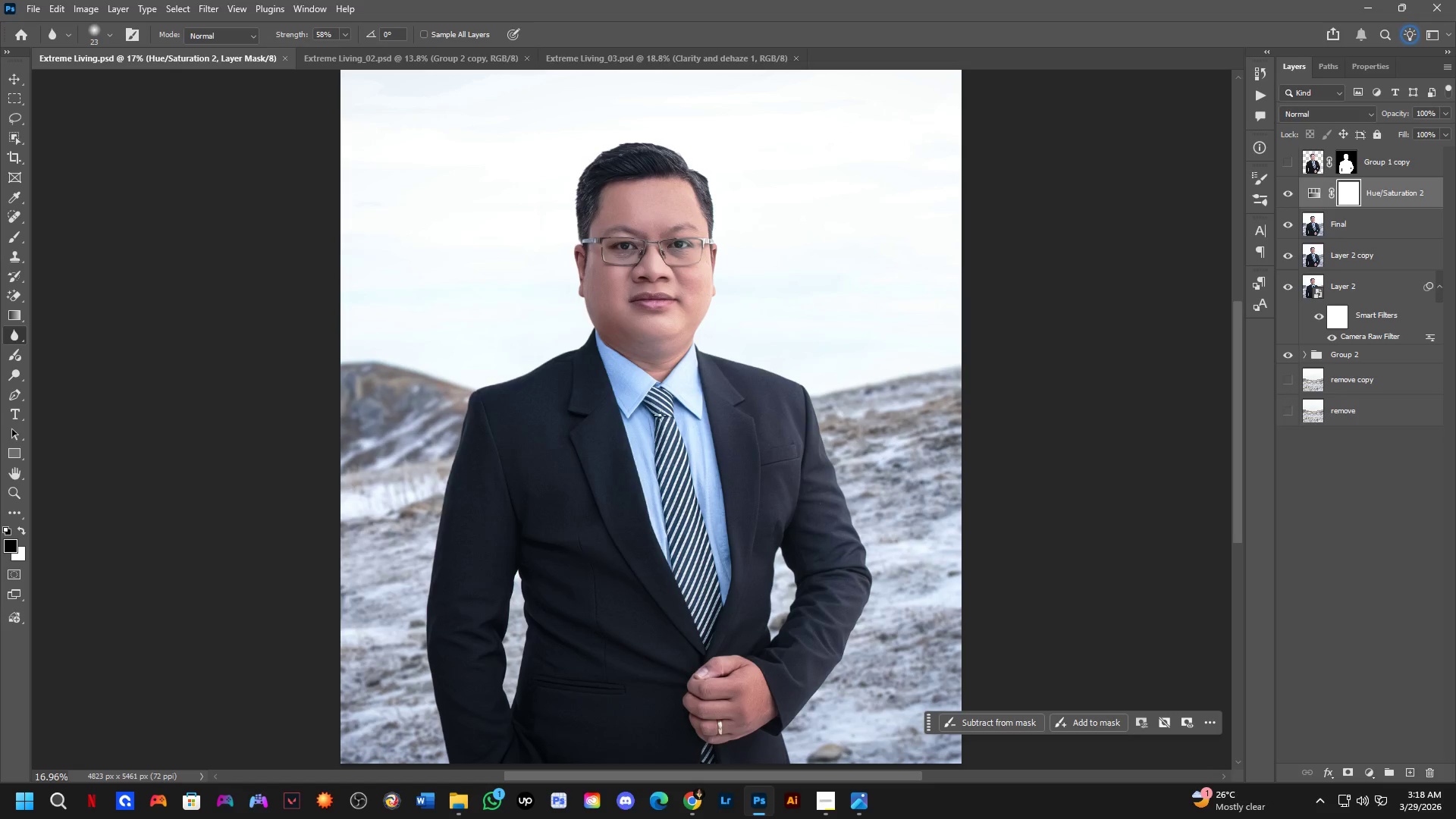 
scroll: coordinate [653, 394], scroll_direction: down, amount: 2.0
 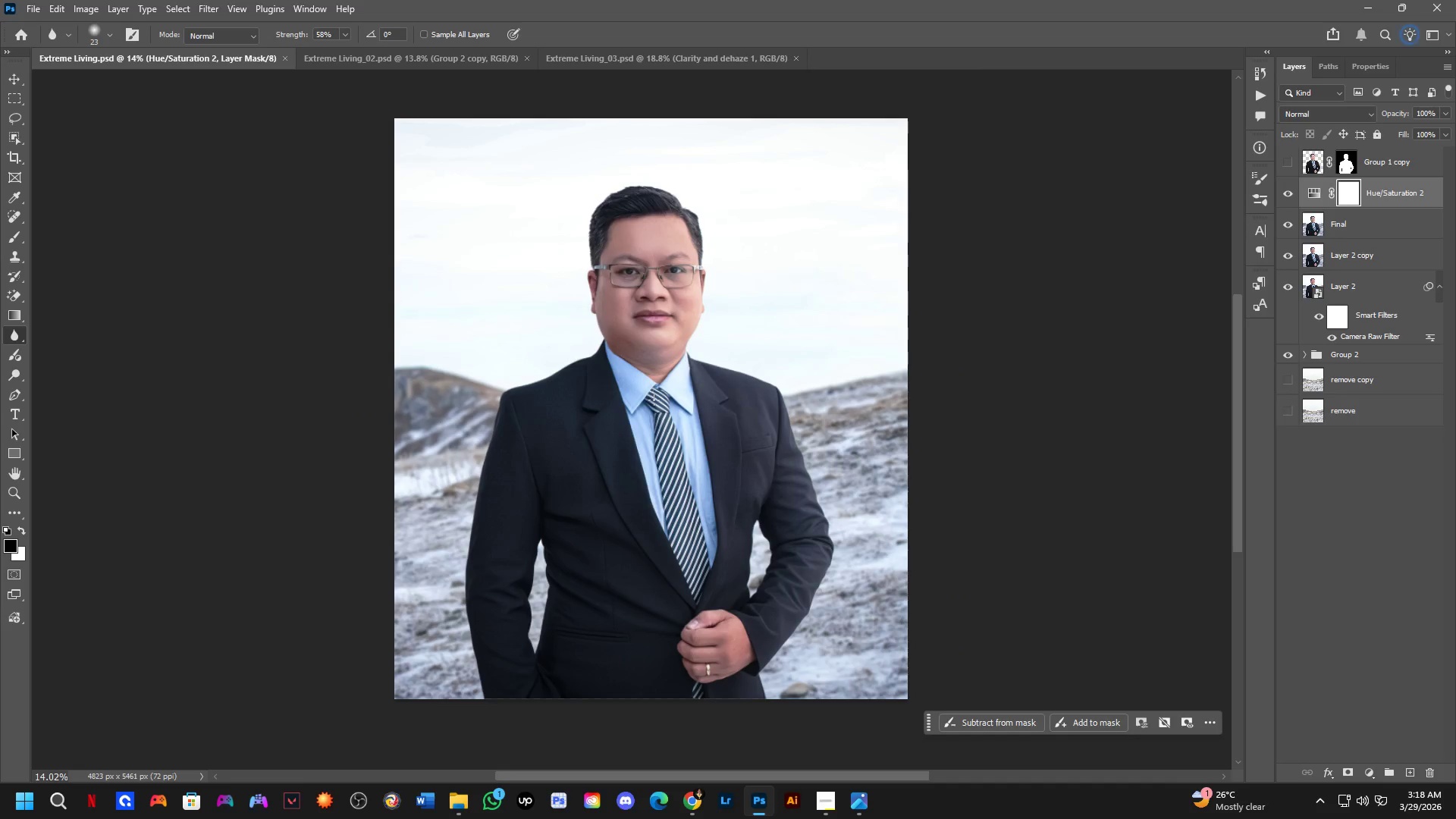 
key(Control+ControlLeft)
 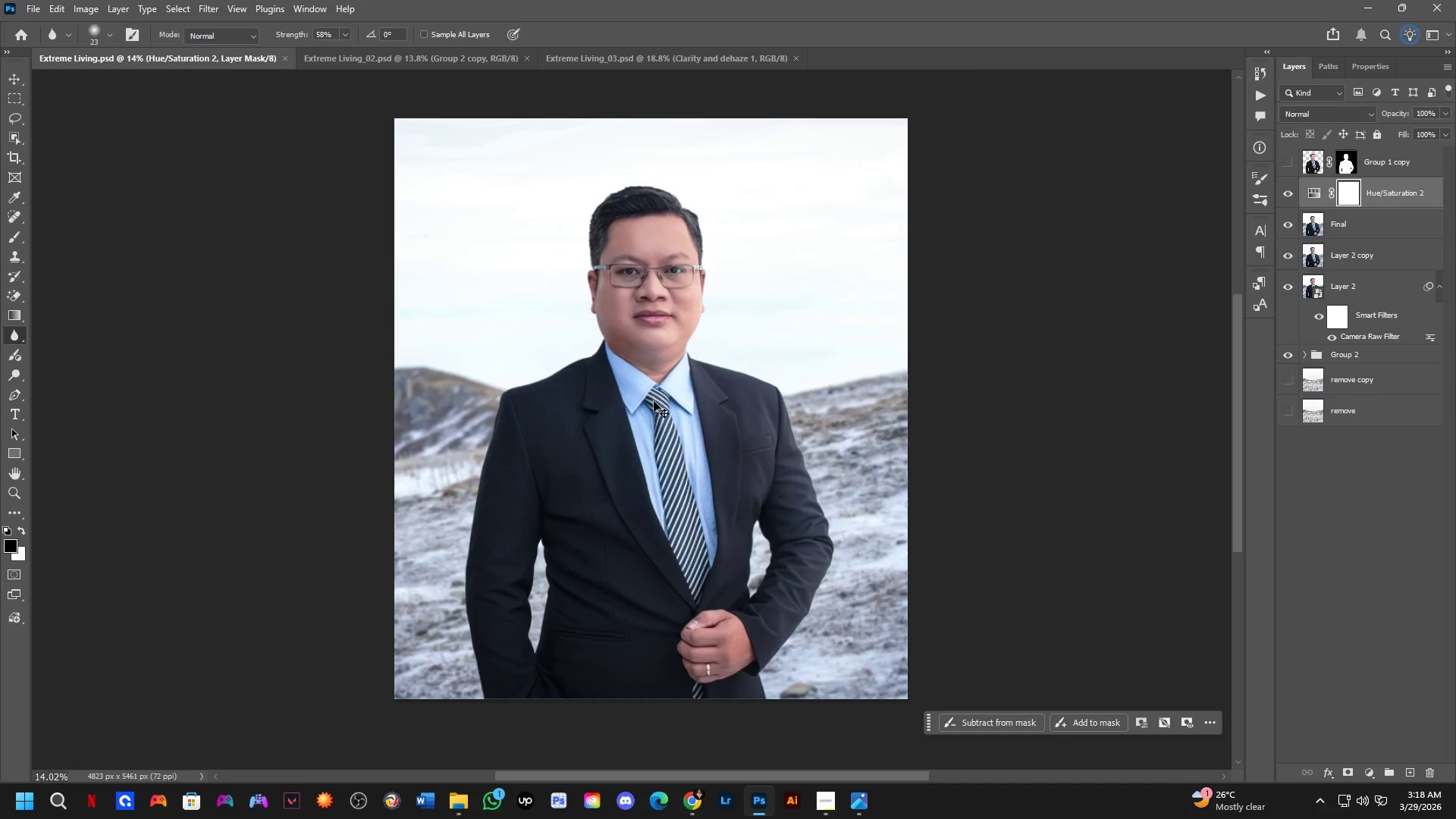 
key(Control+Tab)
 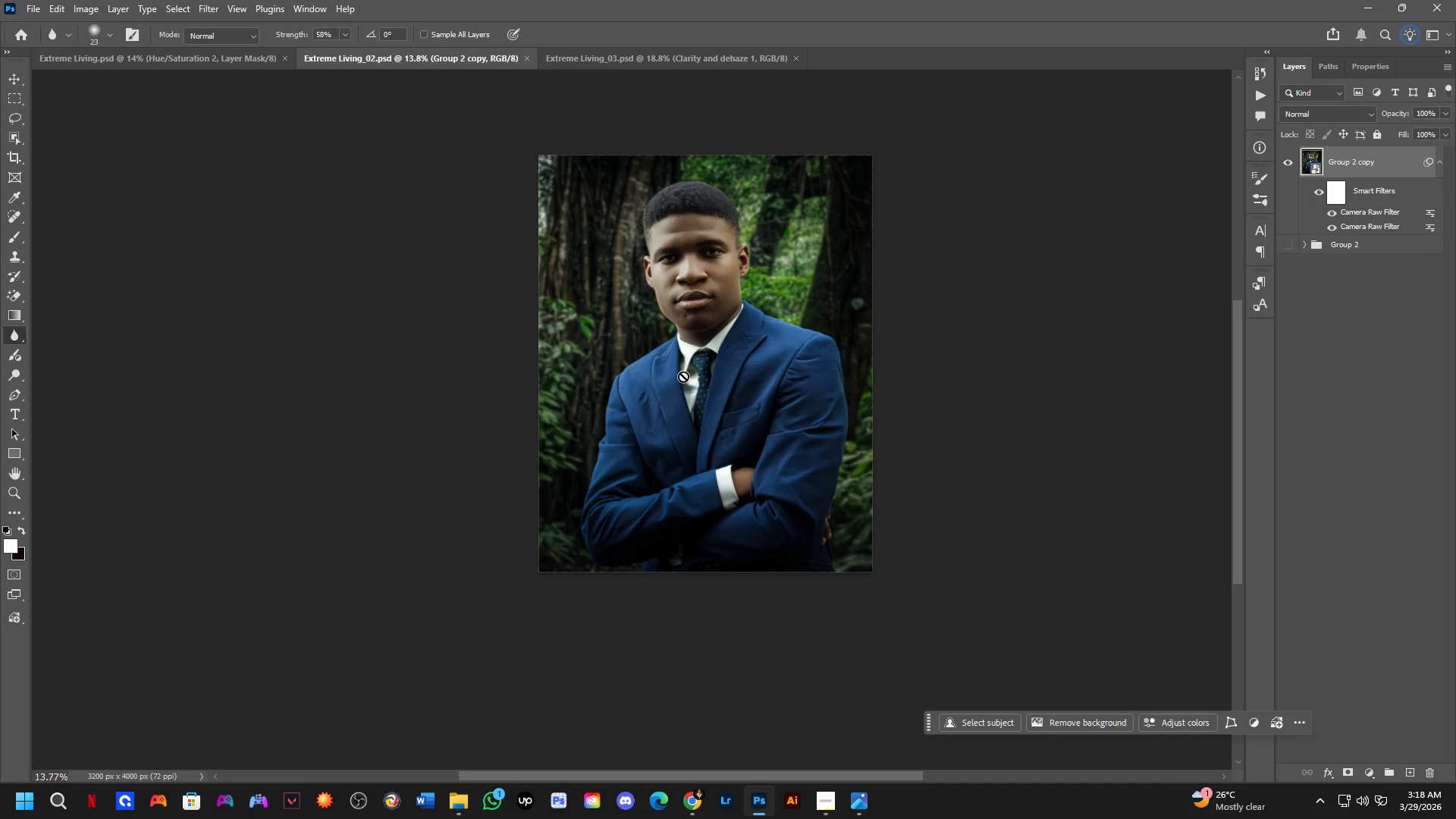 
key(Shift+ShiftLeft)
 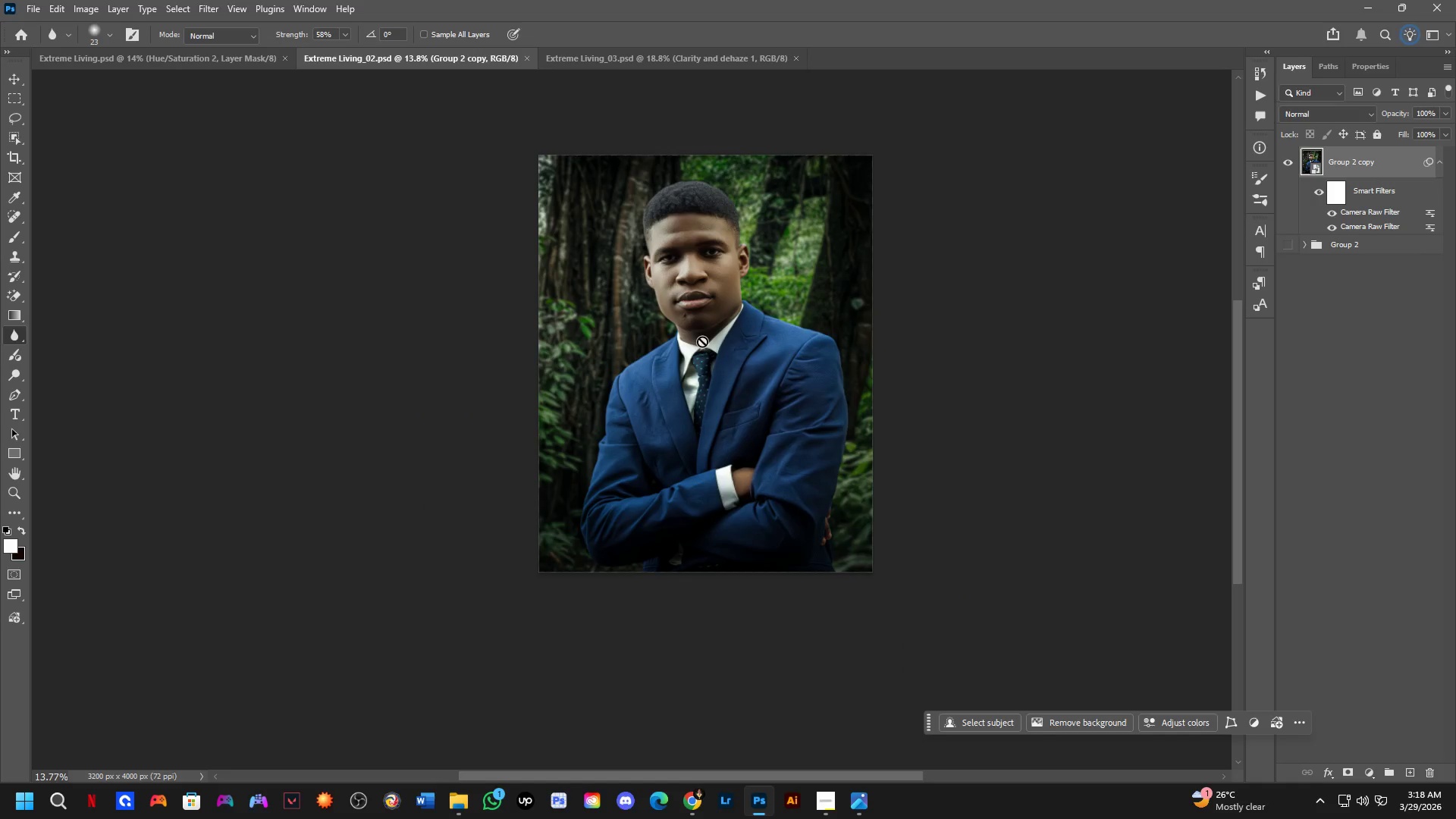 
hold_key(key=Space, duration=0.52)
 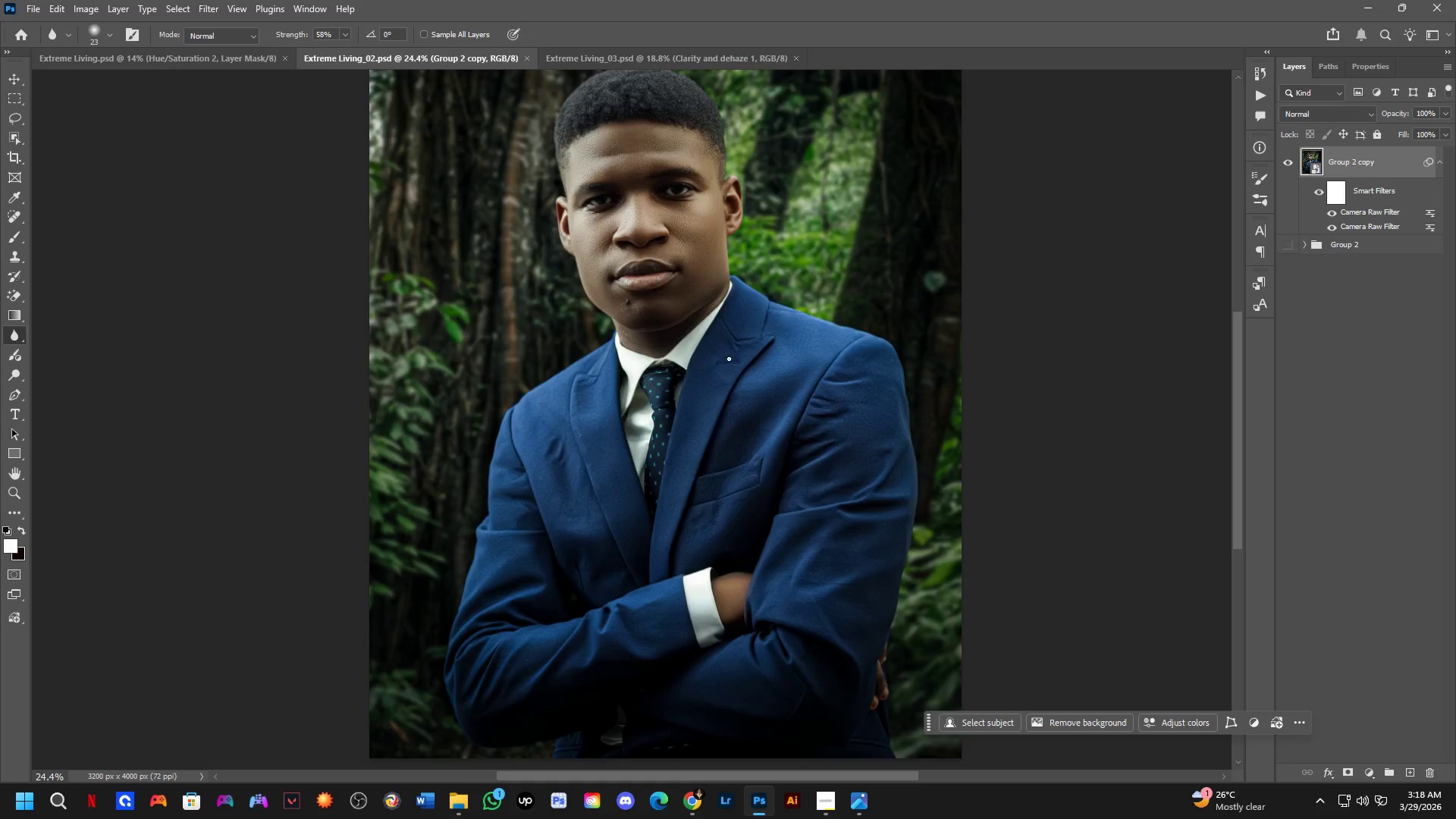 
left_click_drag(start_coordinate=[755, 349], to_coordinate=[730, 358])
 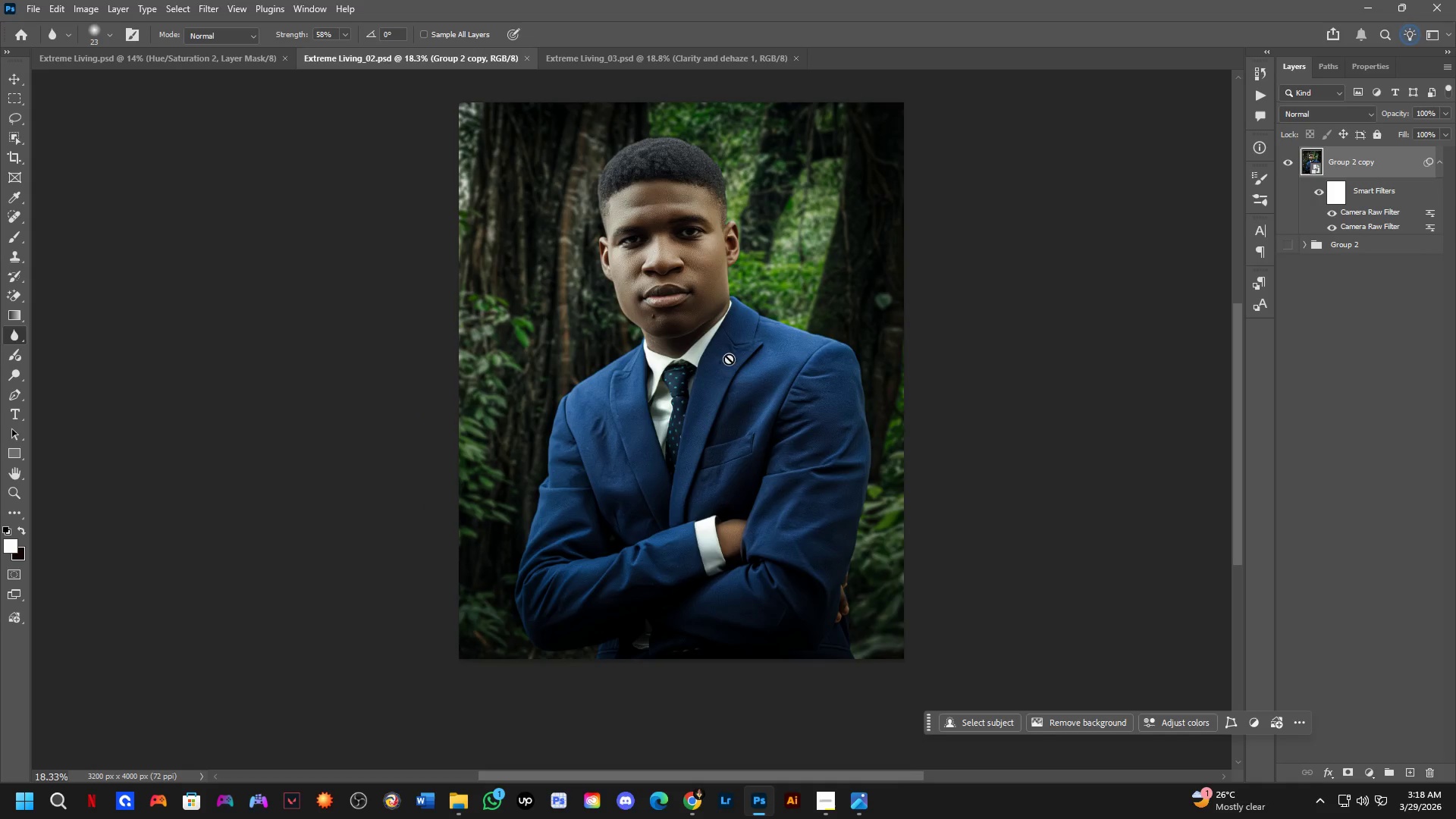 
scroll: coordinate [703, 340], scroll_direction: up, amount: 2.0
 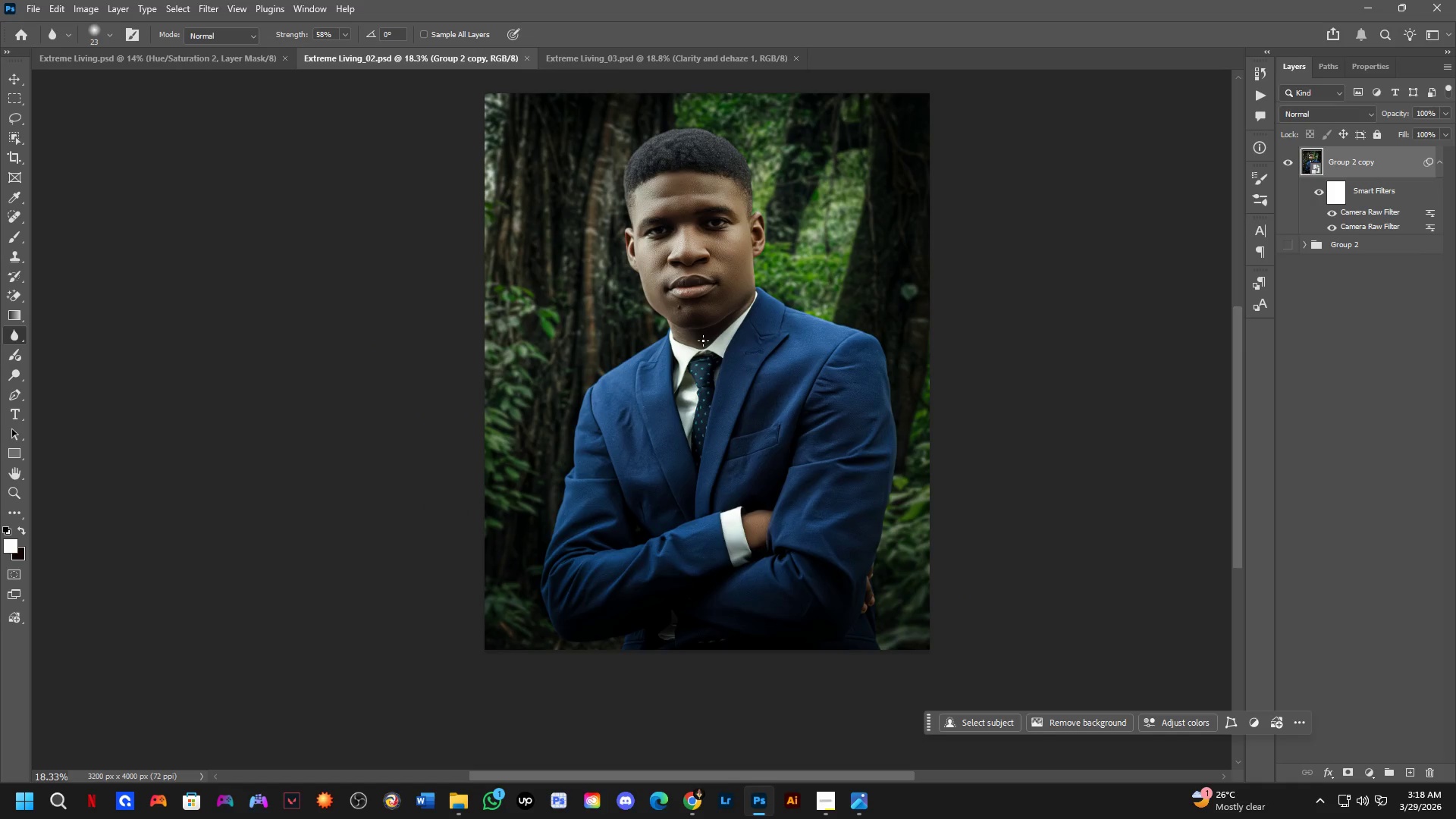 
key(Control+ControlLeft)
 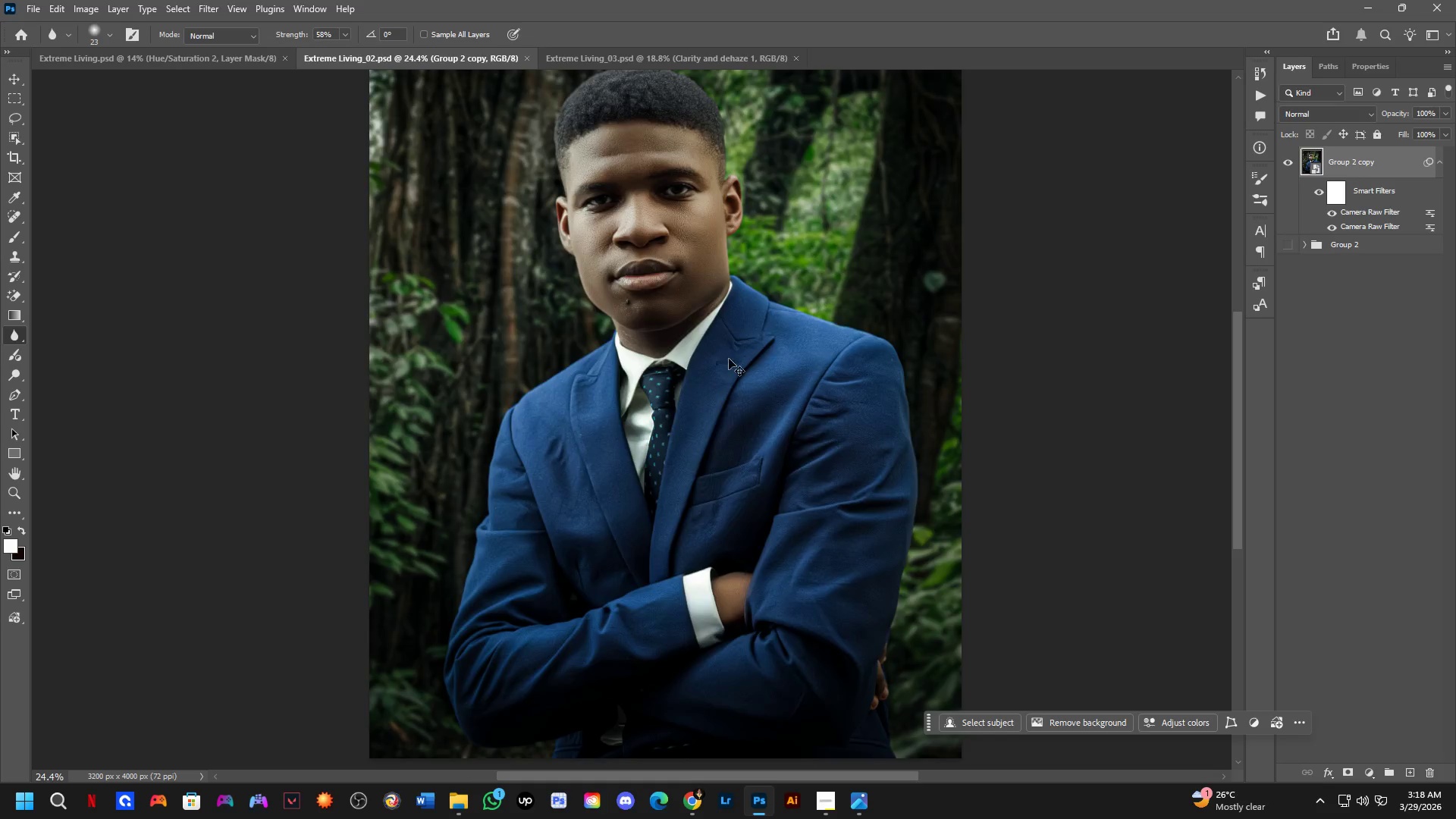 
key(Control+Tab)
 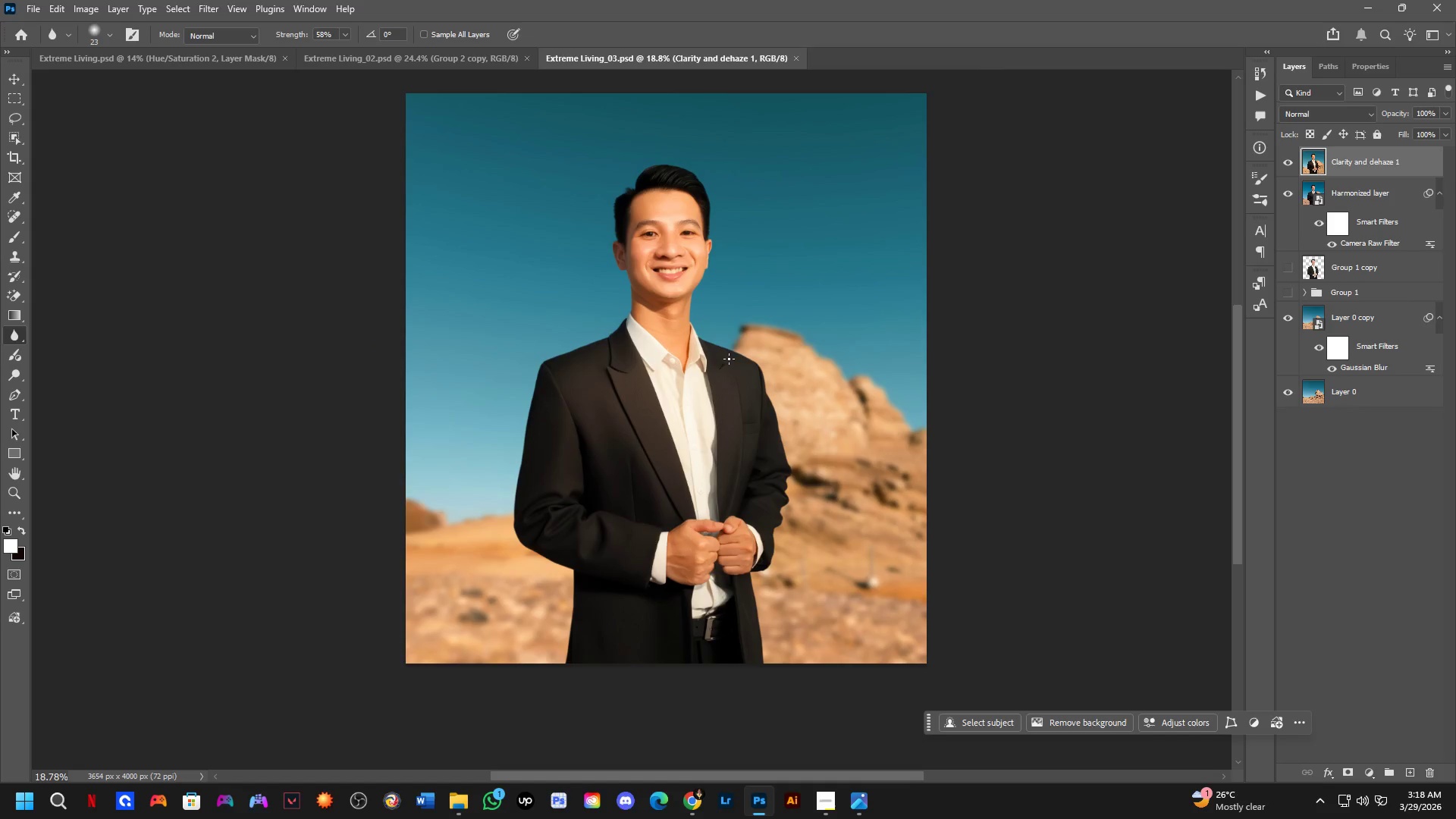 
scroll: coordinate [729, 359], scroll_direction: up, amount: 3.0
 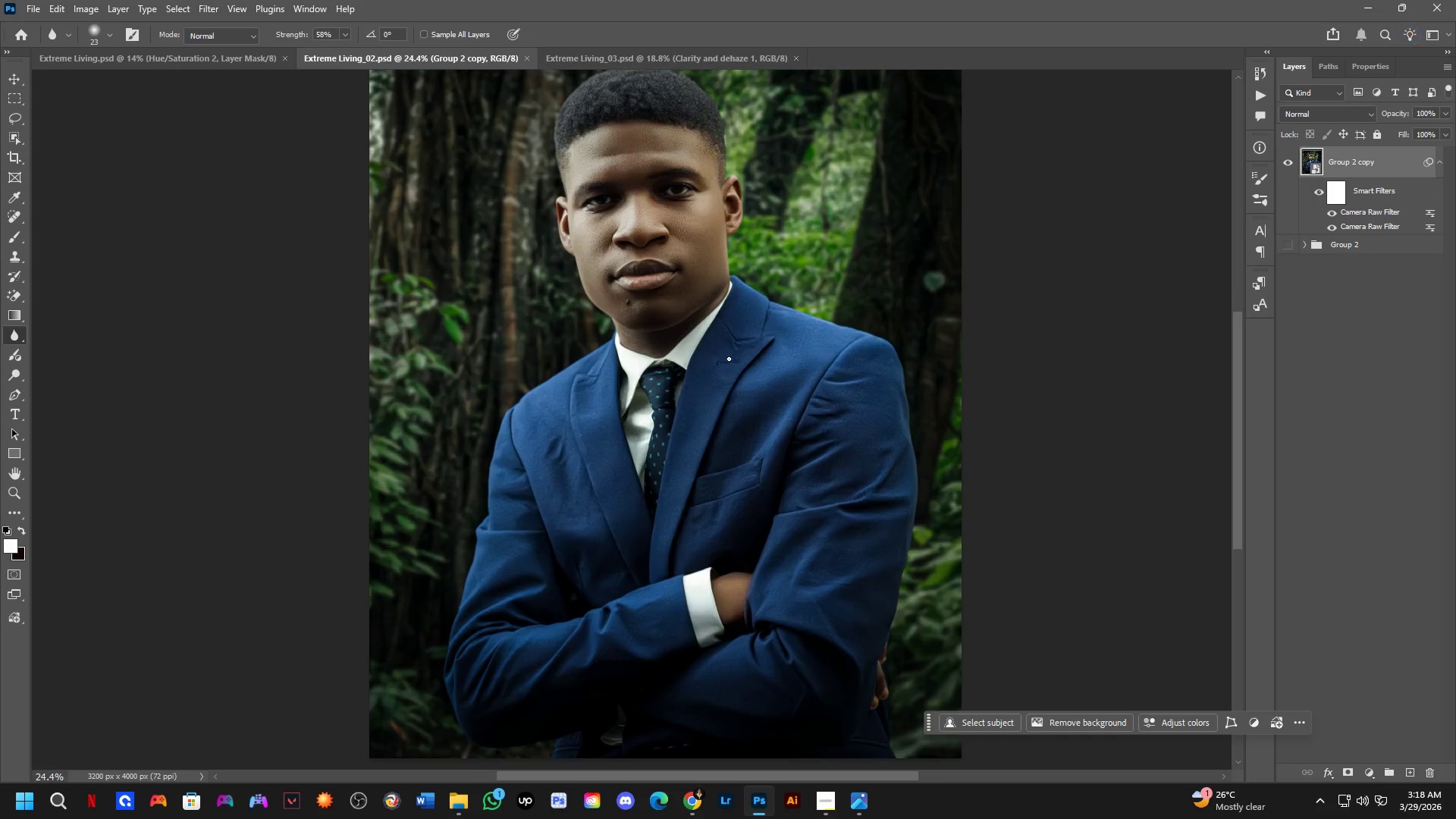 
key(Shift+ShiftLeft)
 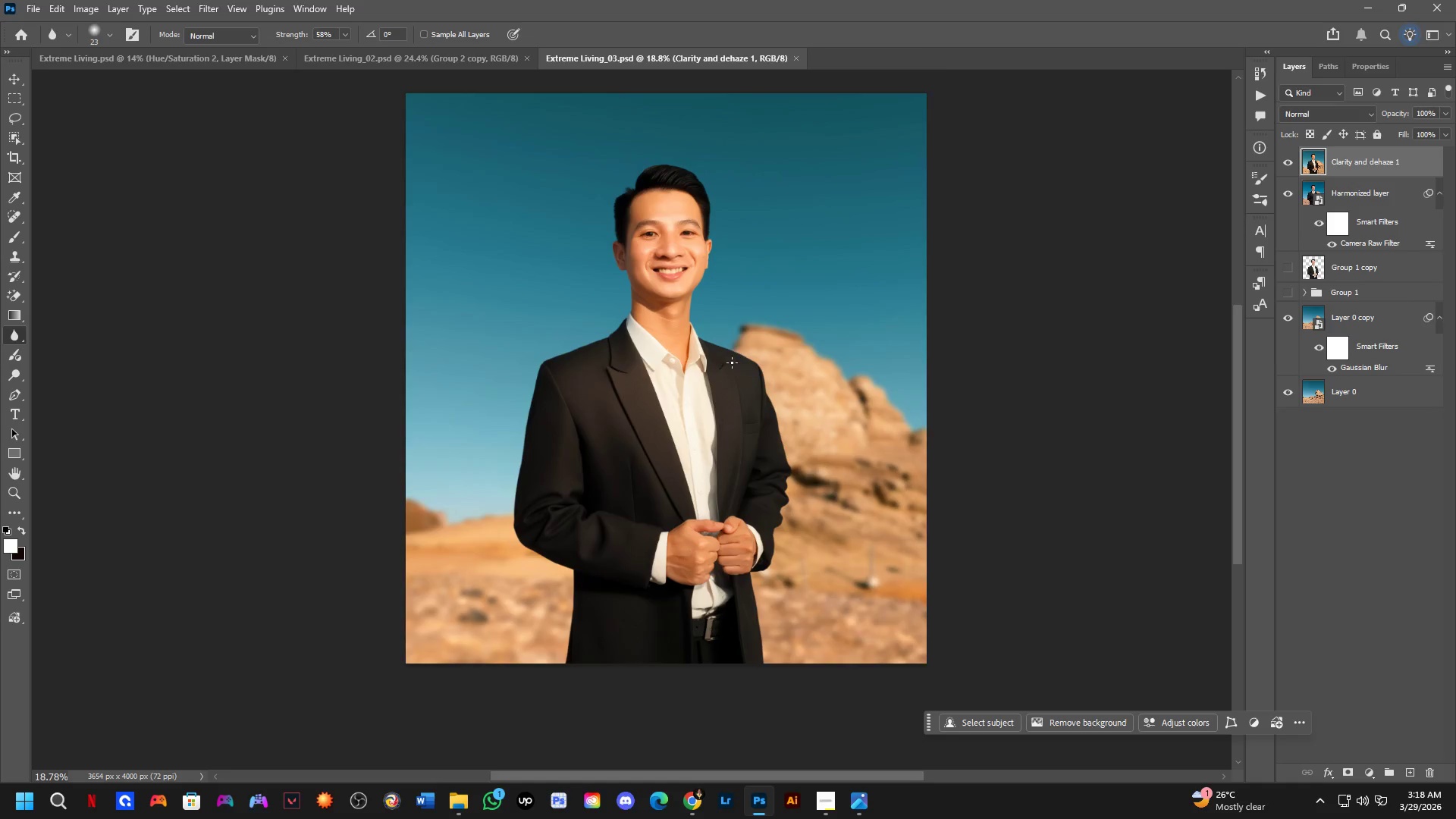 
hold_key(key=Space, duration=0.59)
 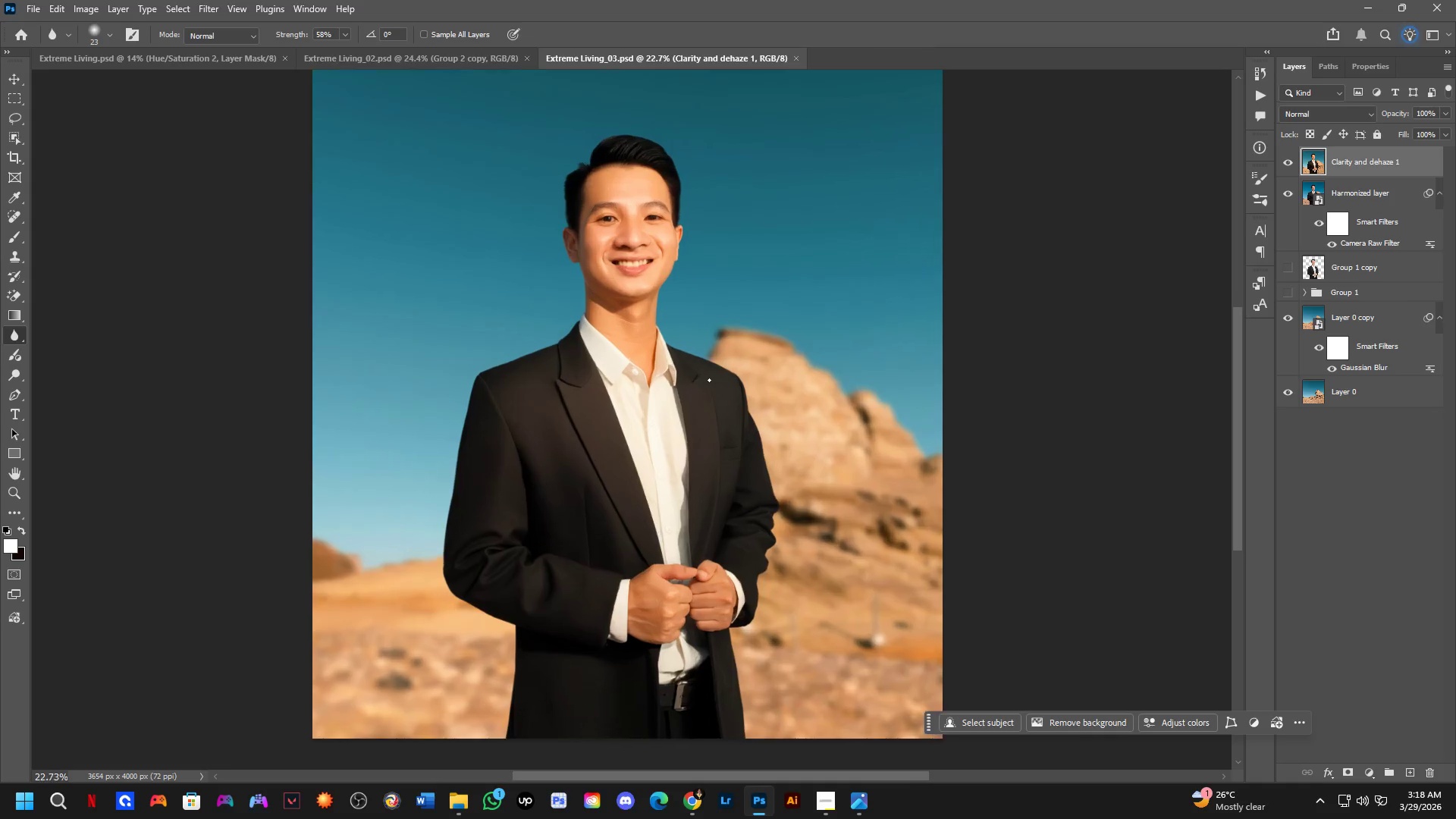 
left_click_drag(start_coordinate=[738, 347], to_coordinate=[714, 359])
 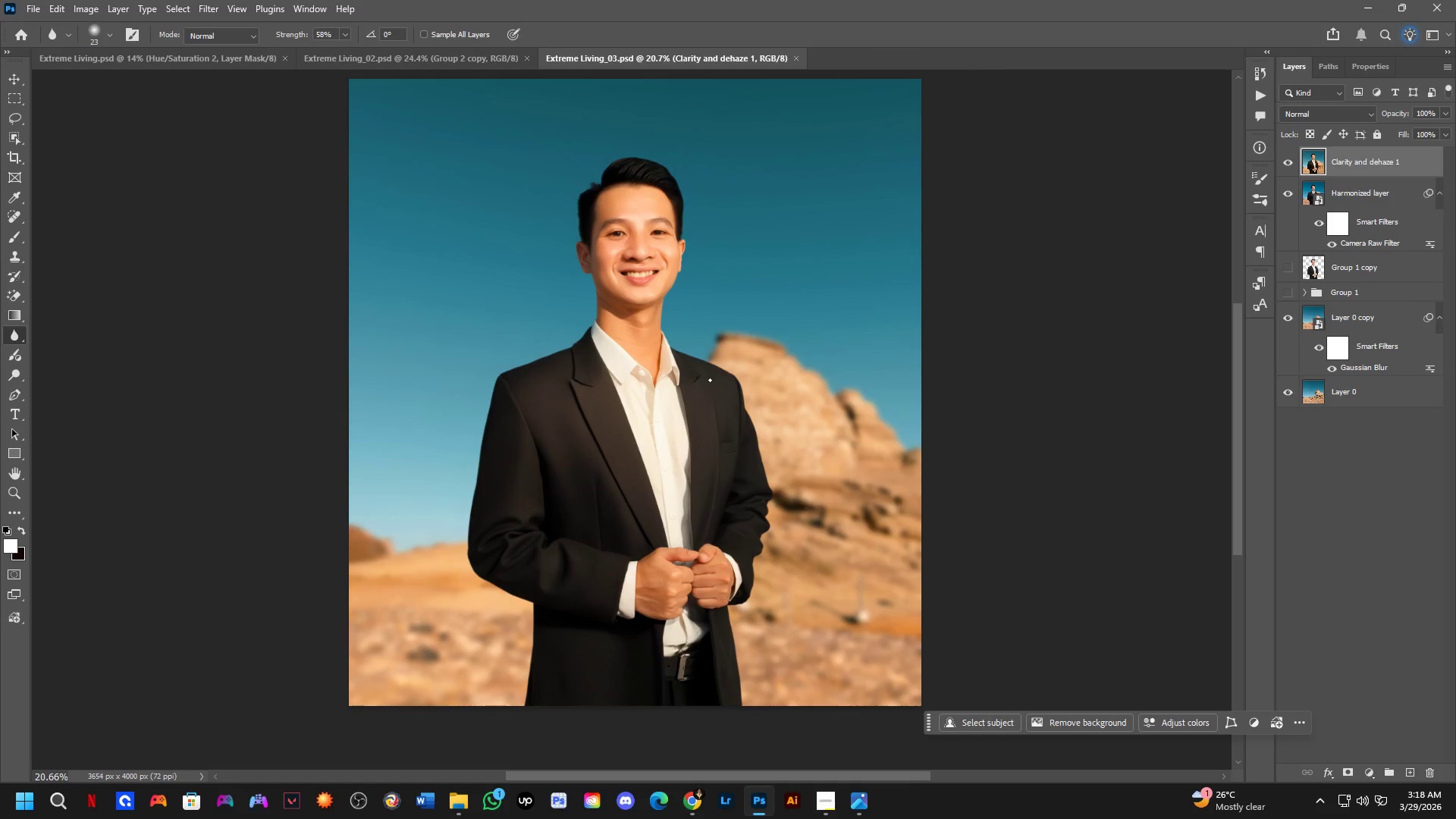 
scroll: coordinate [724, 381], scroll_direction: up, amount: 12.0
 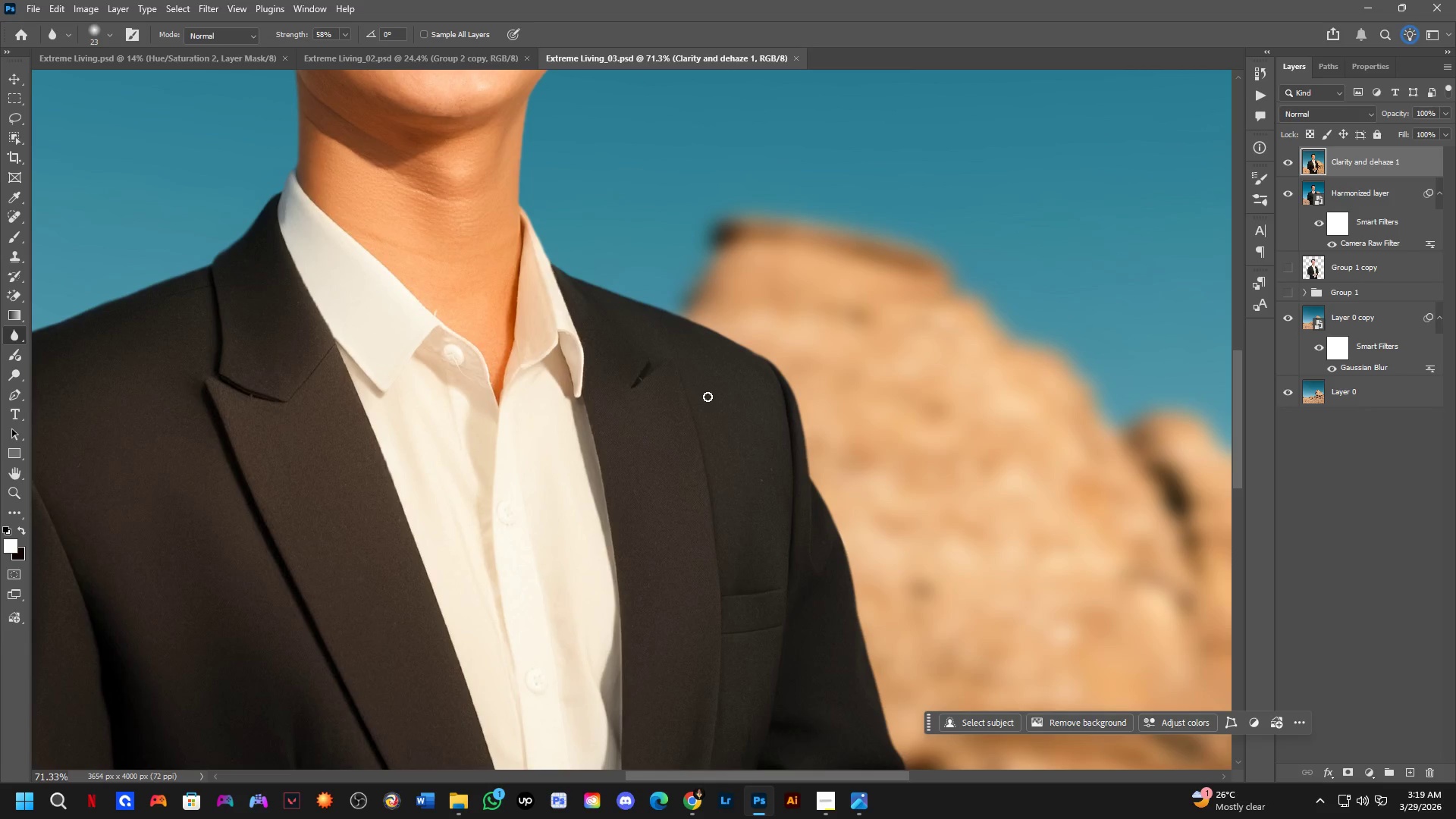 
wait(12.94)
 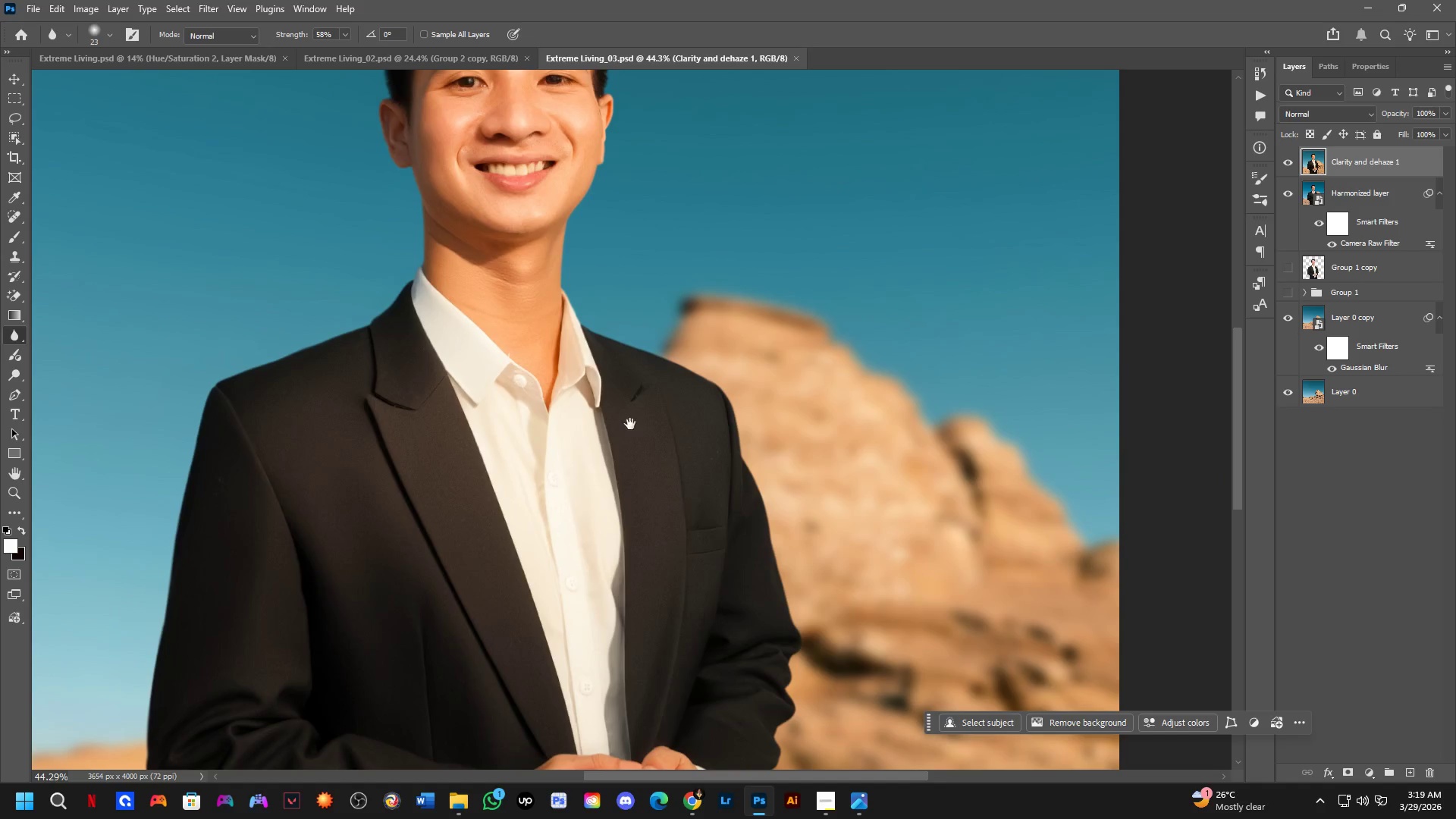 
hold_key(key=Space, duration=0.64)
 